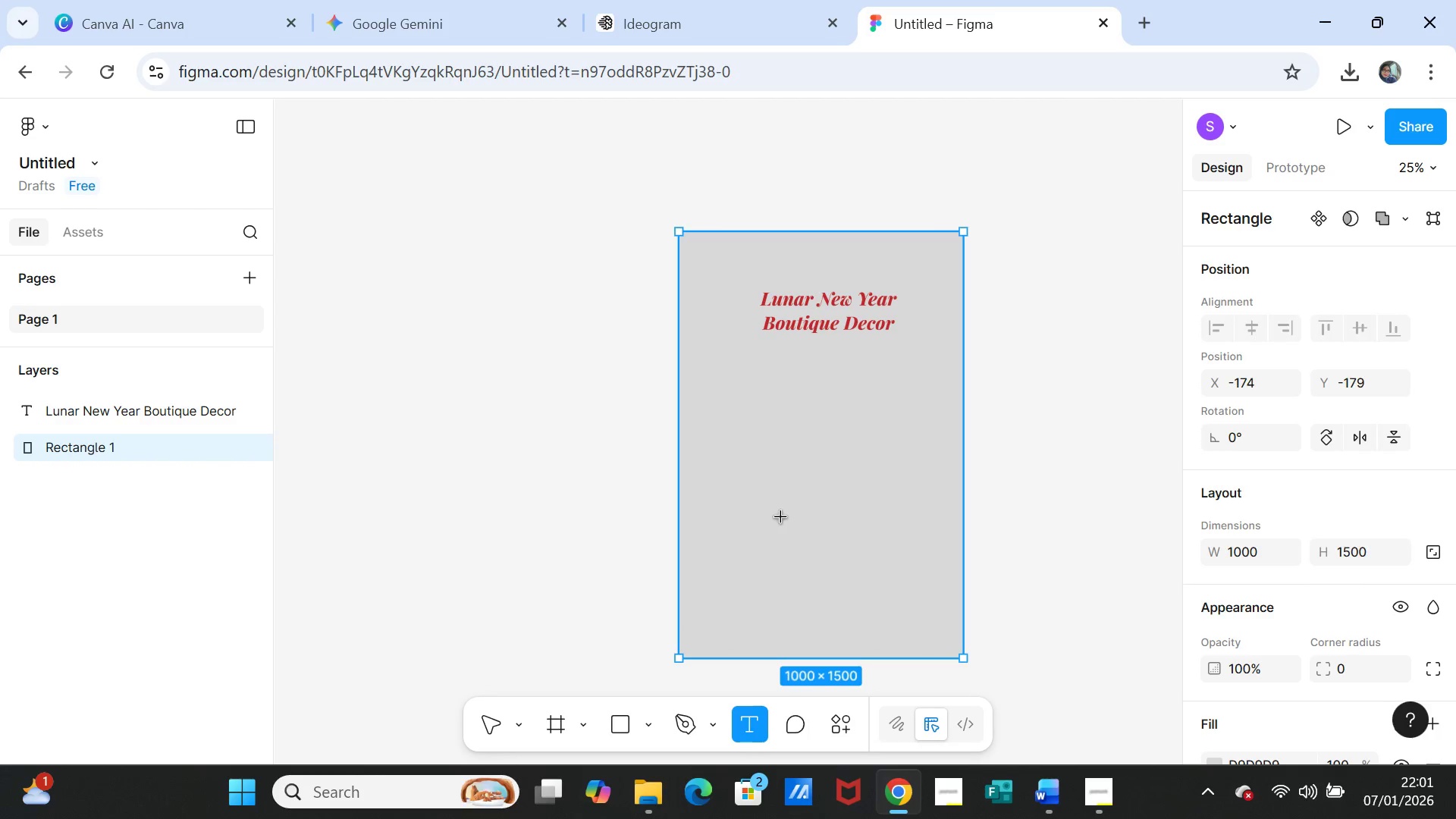 
left_click_drag(start_coordinate=[768, 513], to_coordinate=[892, 545])
 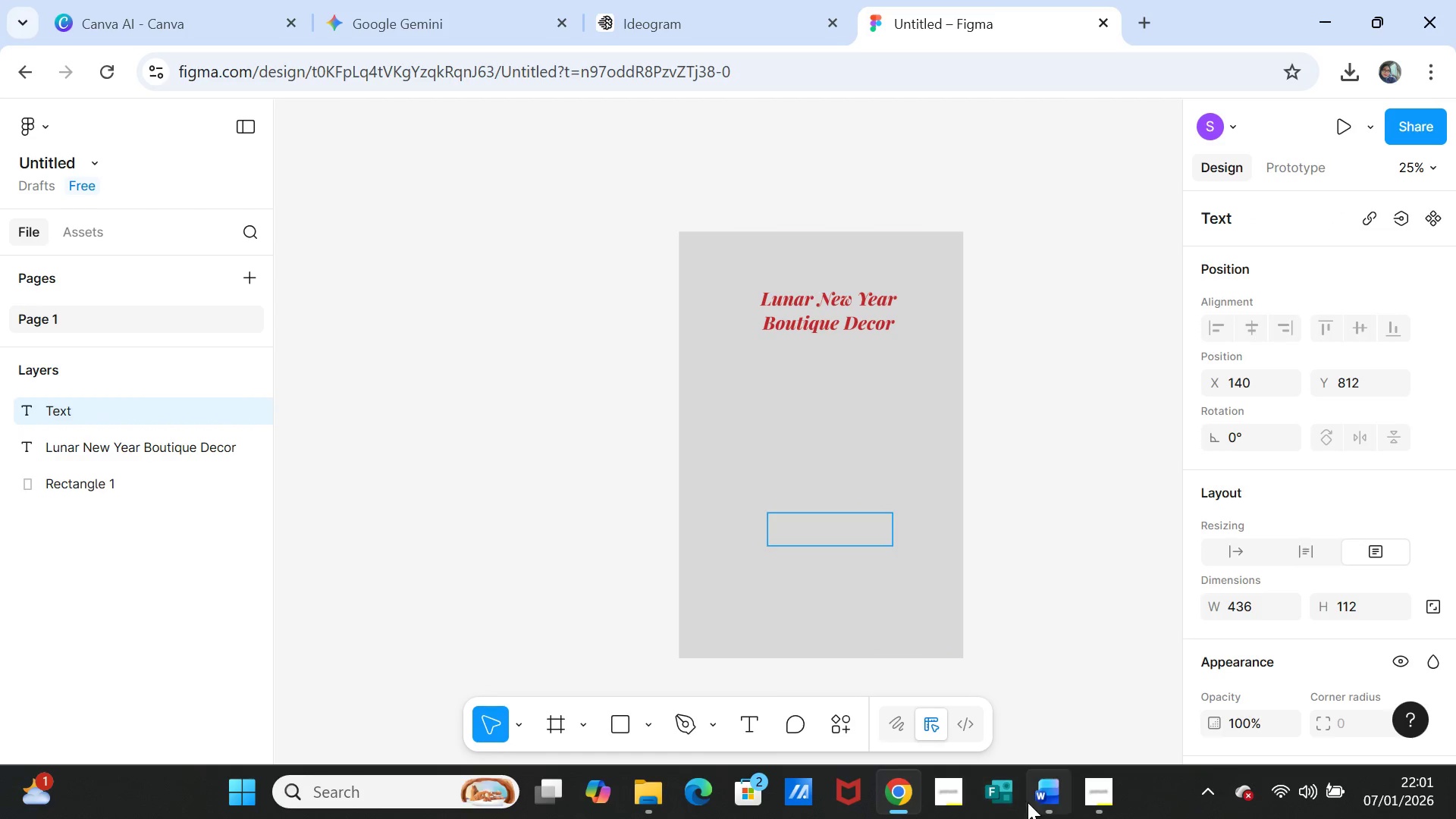 
left_click([1046, 802])
 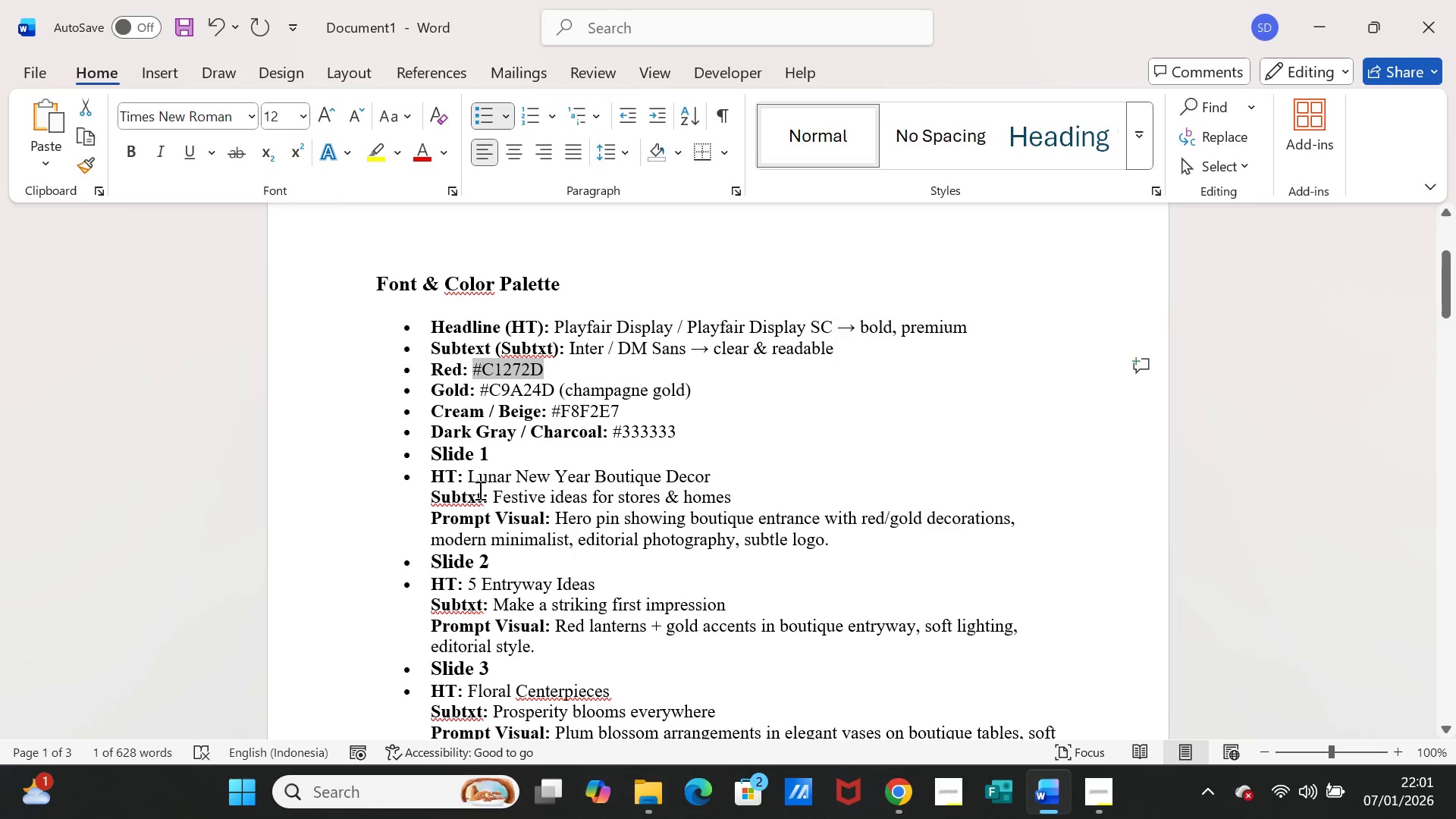 
left_click_drag(start_coordinate=[492, 494], to_coordinate=[717, 494])
 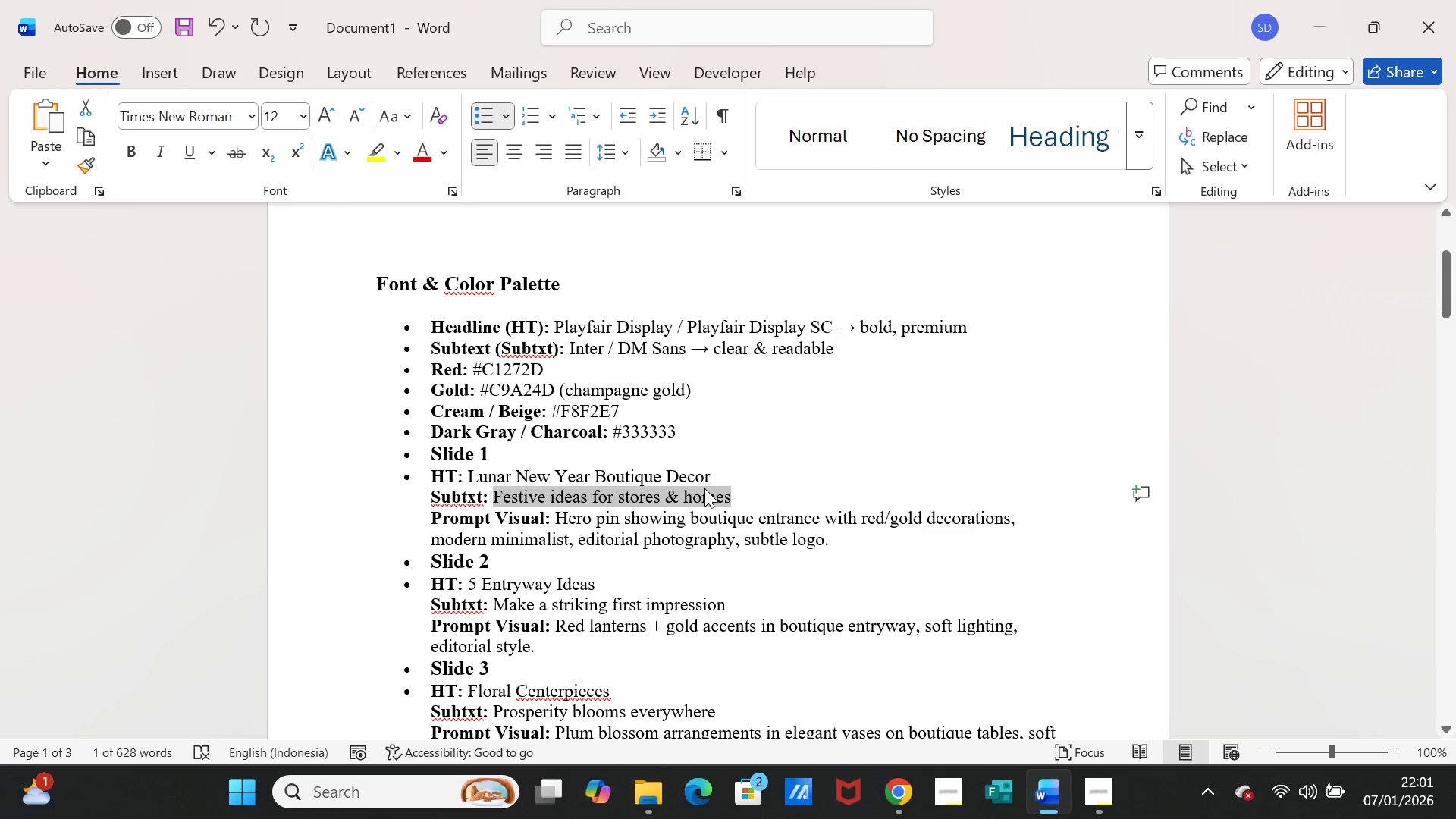 
key(Control+C)
 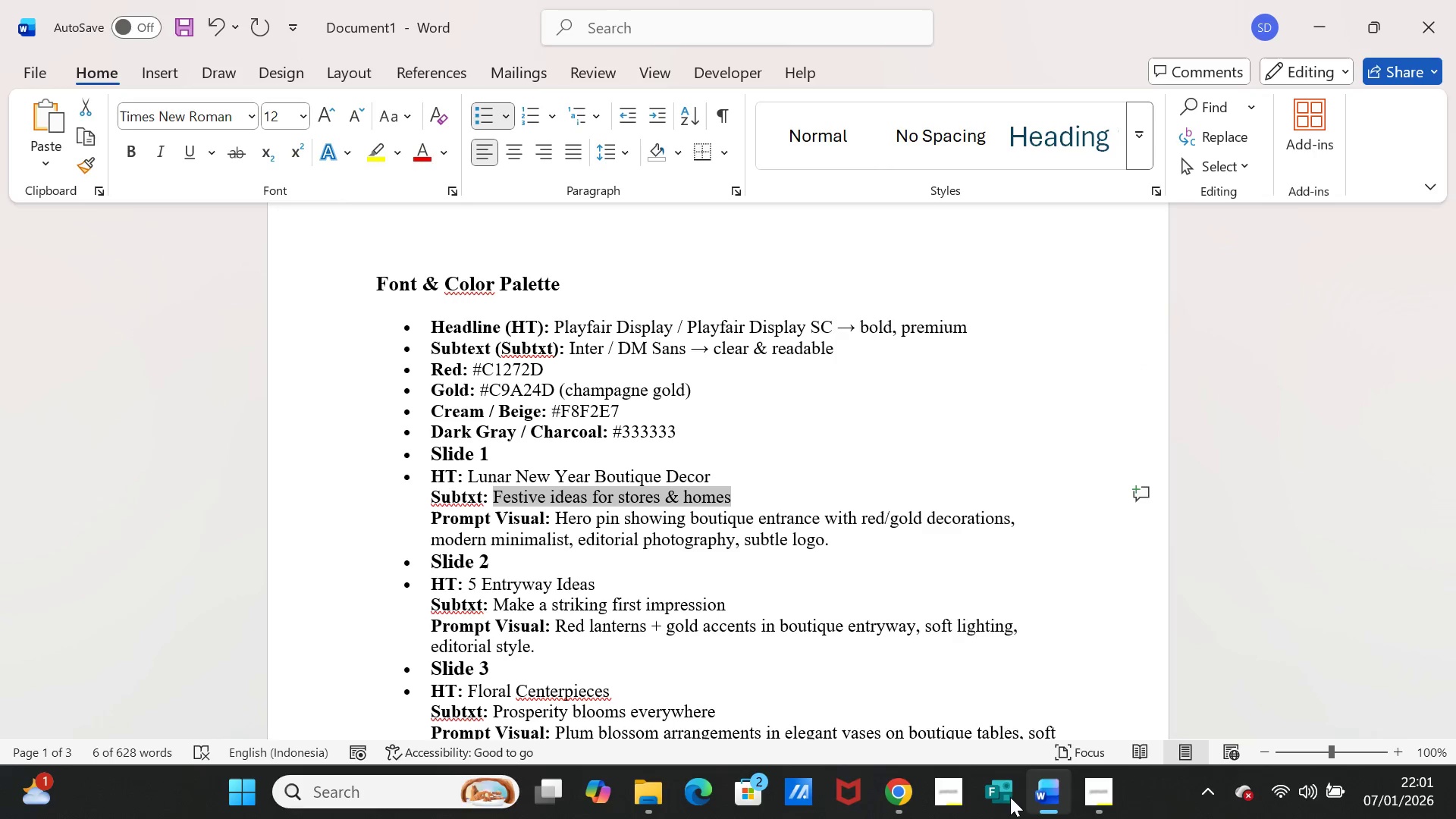 
left_click([910, 792])
 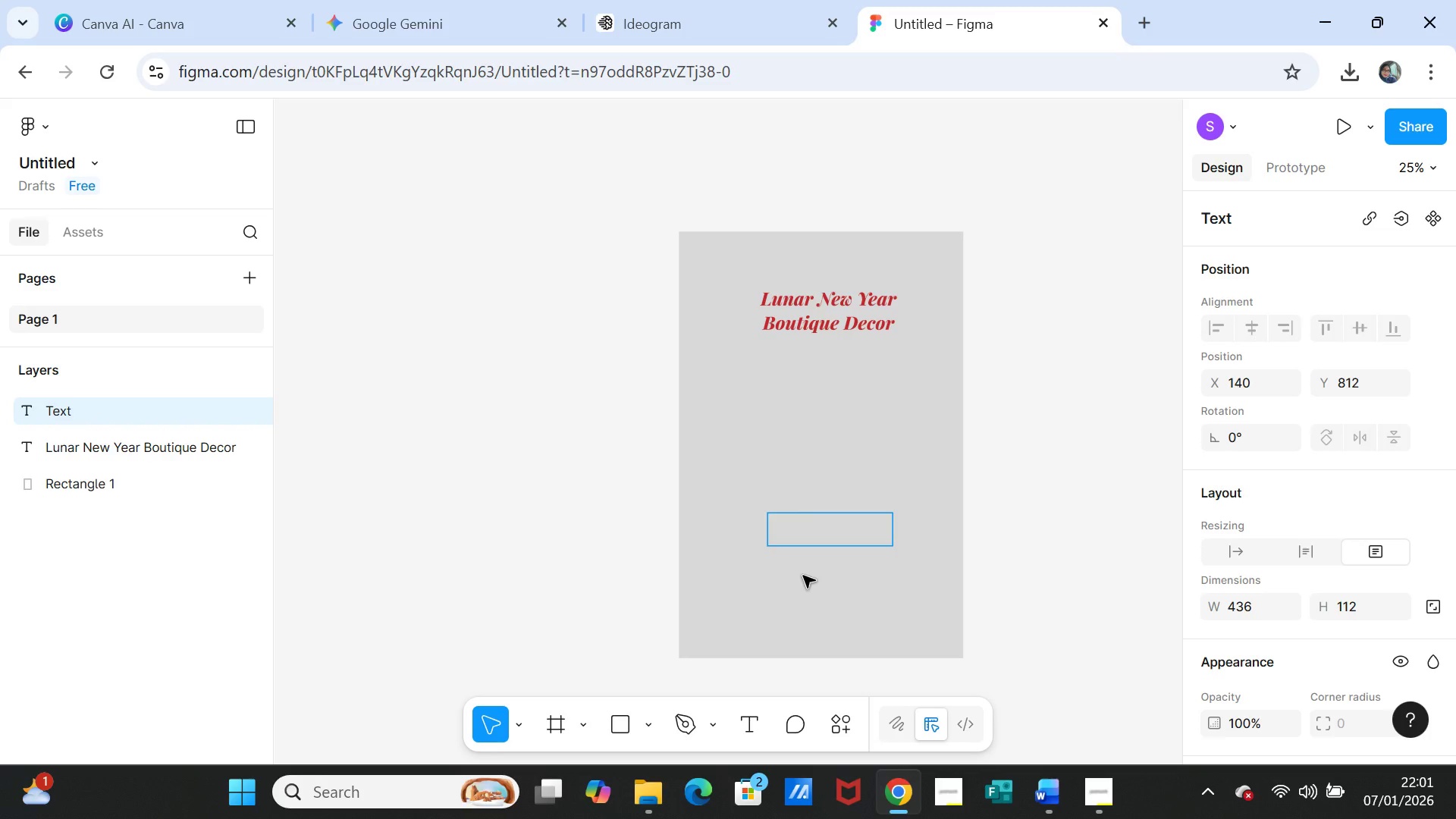 
key(Control+V)
 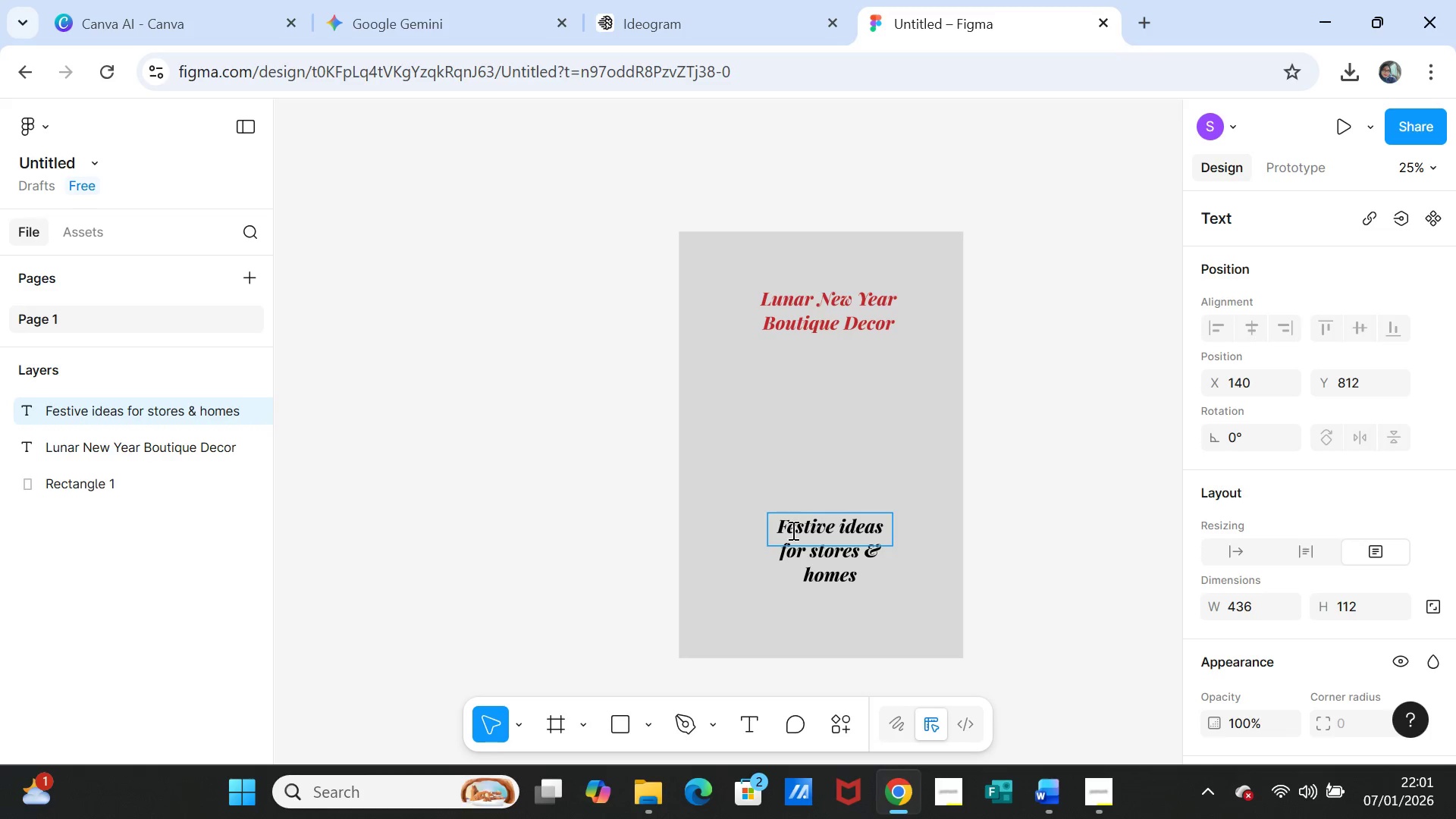 
left_click_drag(start_coordinate=[782, 527], to_coordinate=[862, 573])
 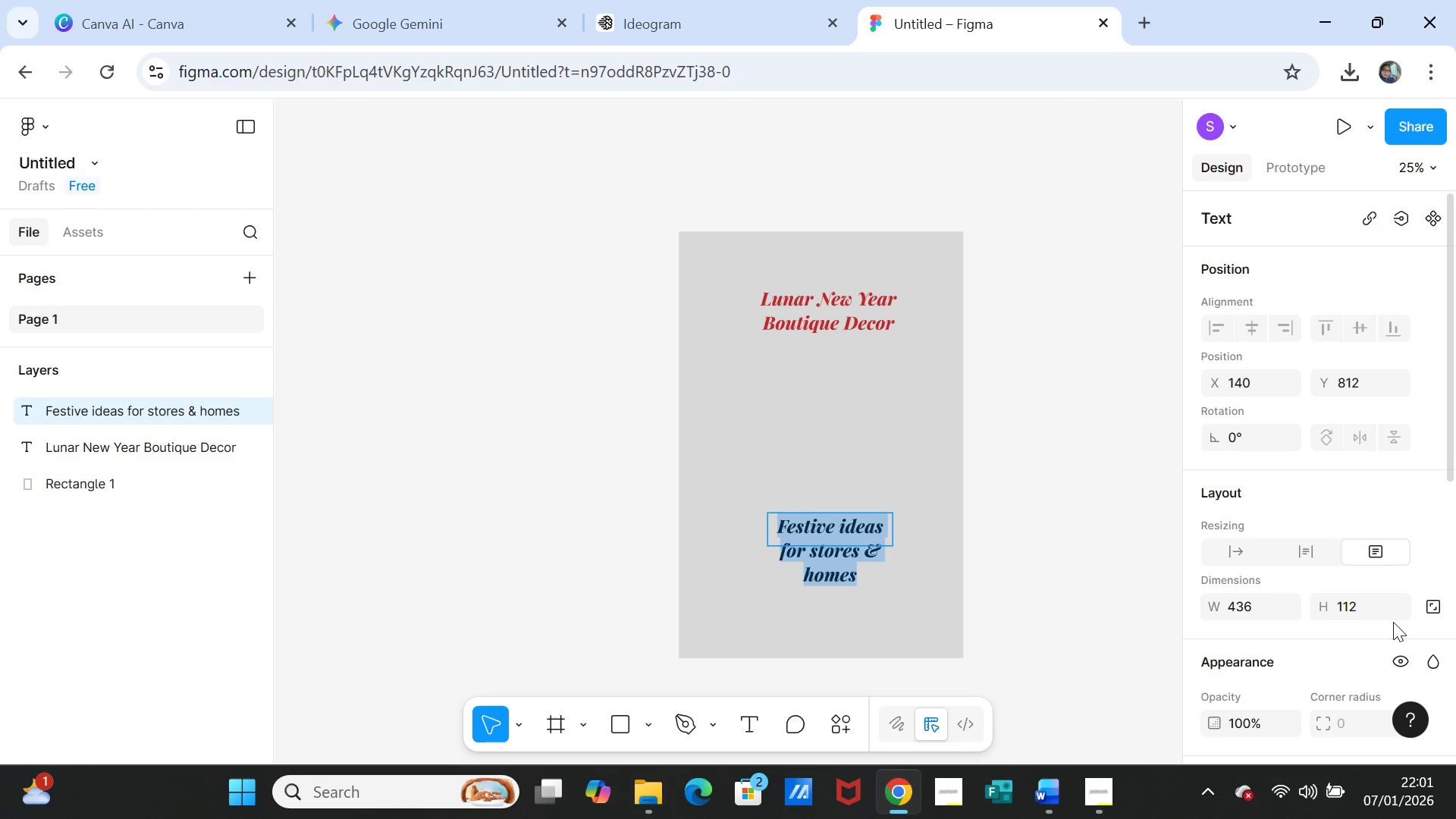 
scroll: coordinate [1395, 617], scroll_direction: down, amount: 2.0
 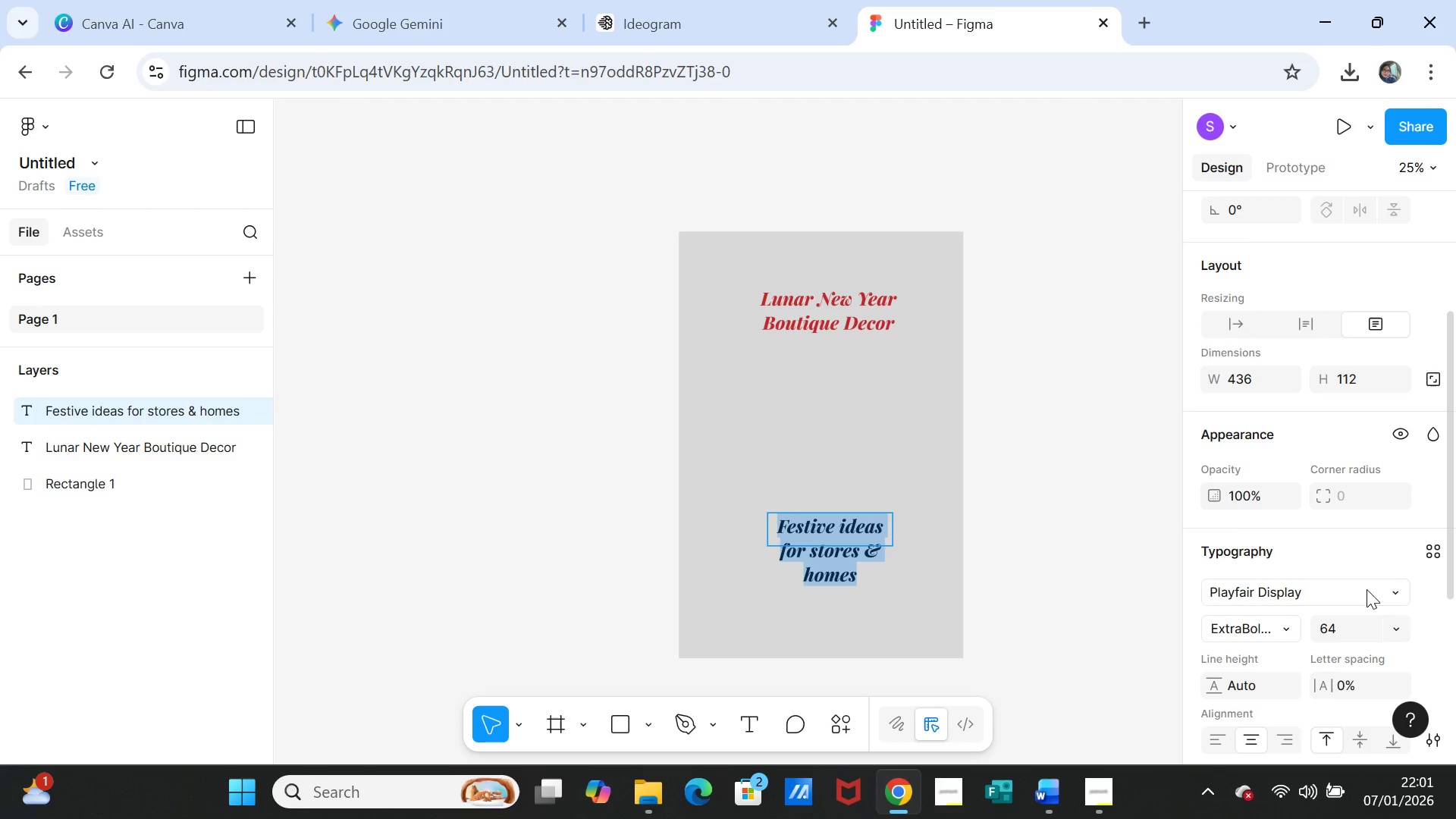 
left_click([1397, 588])
 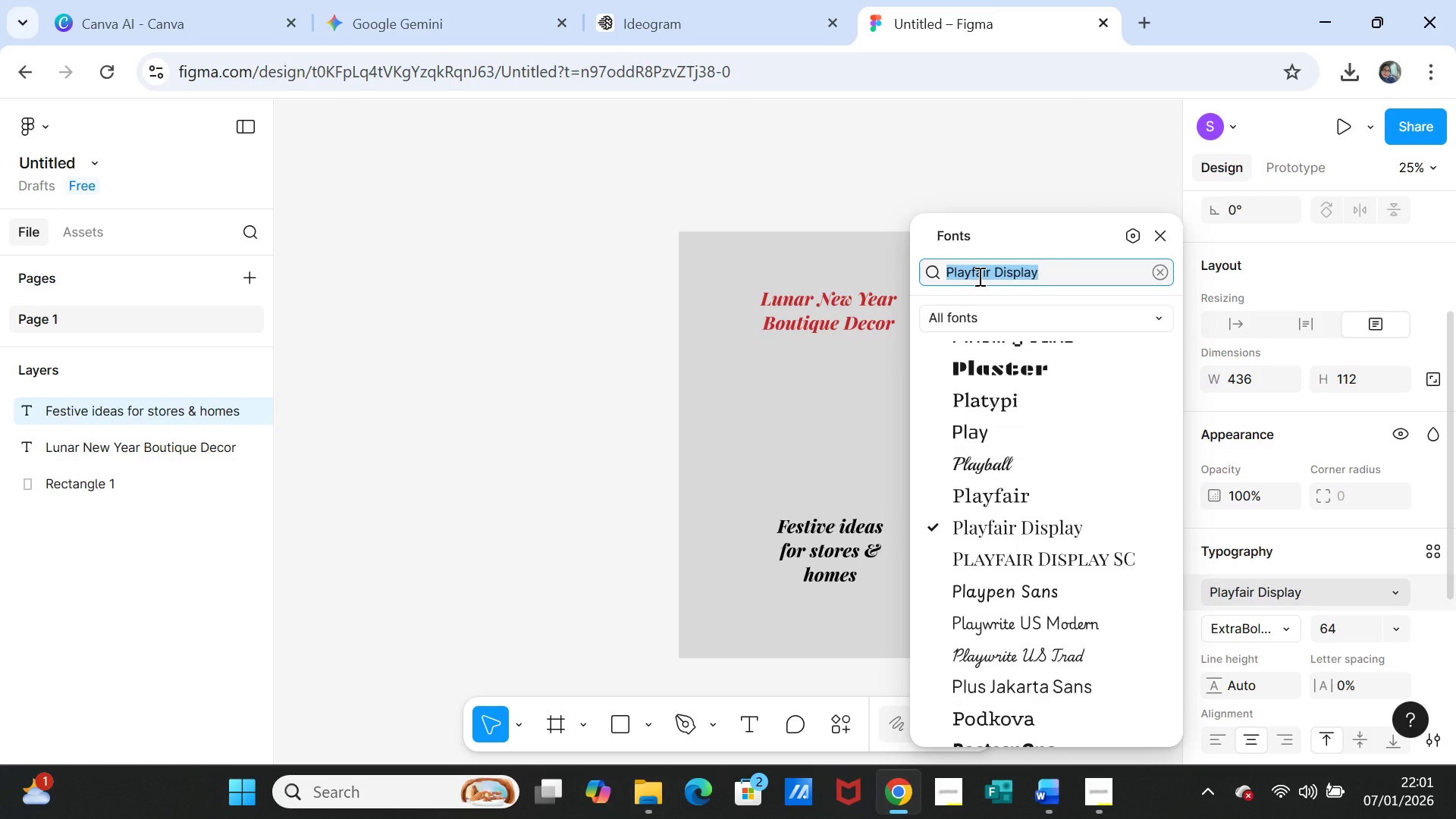 
type(inter)
 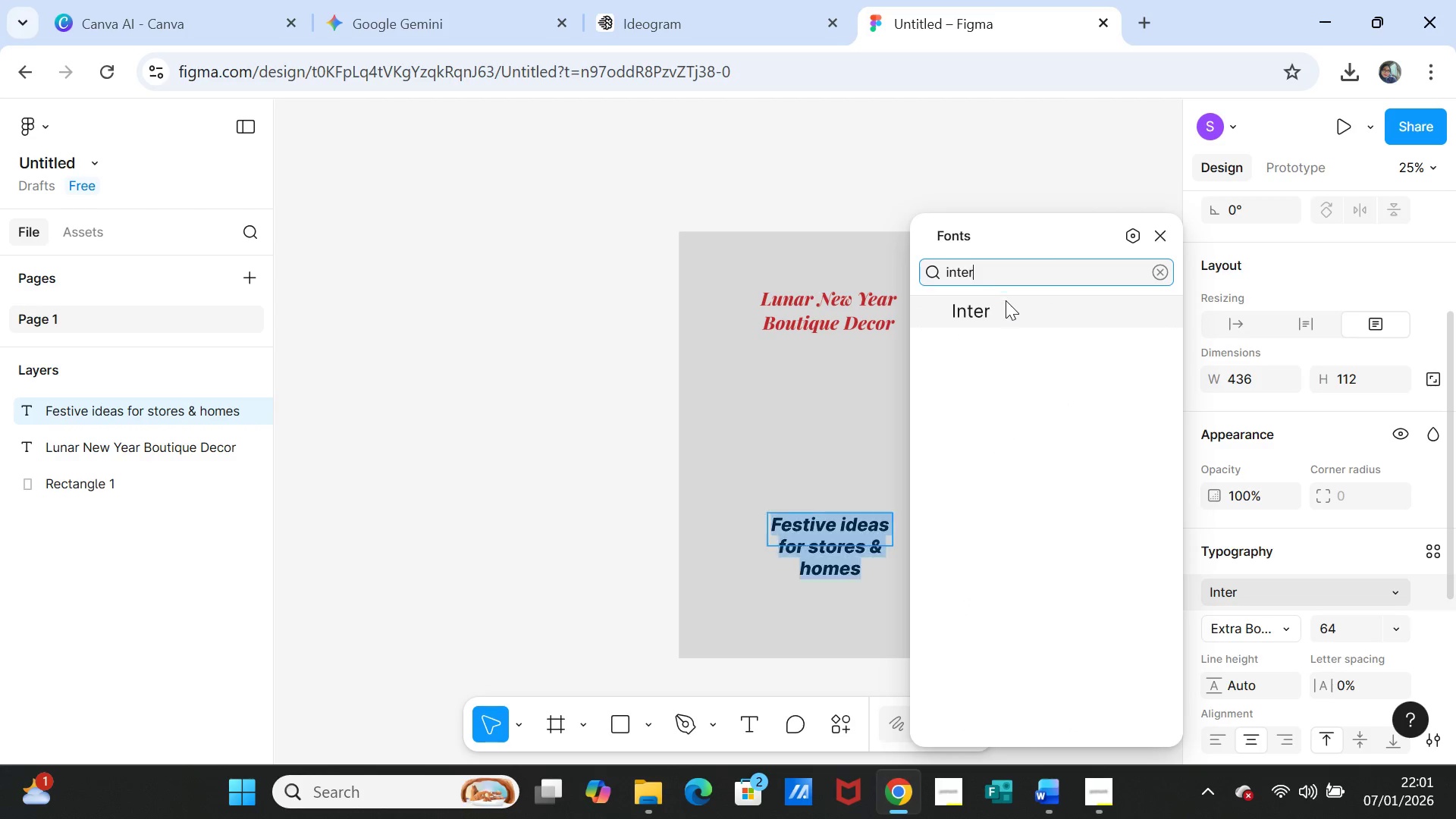 
left_click([1003, 303])
 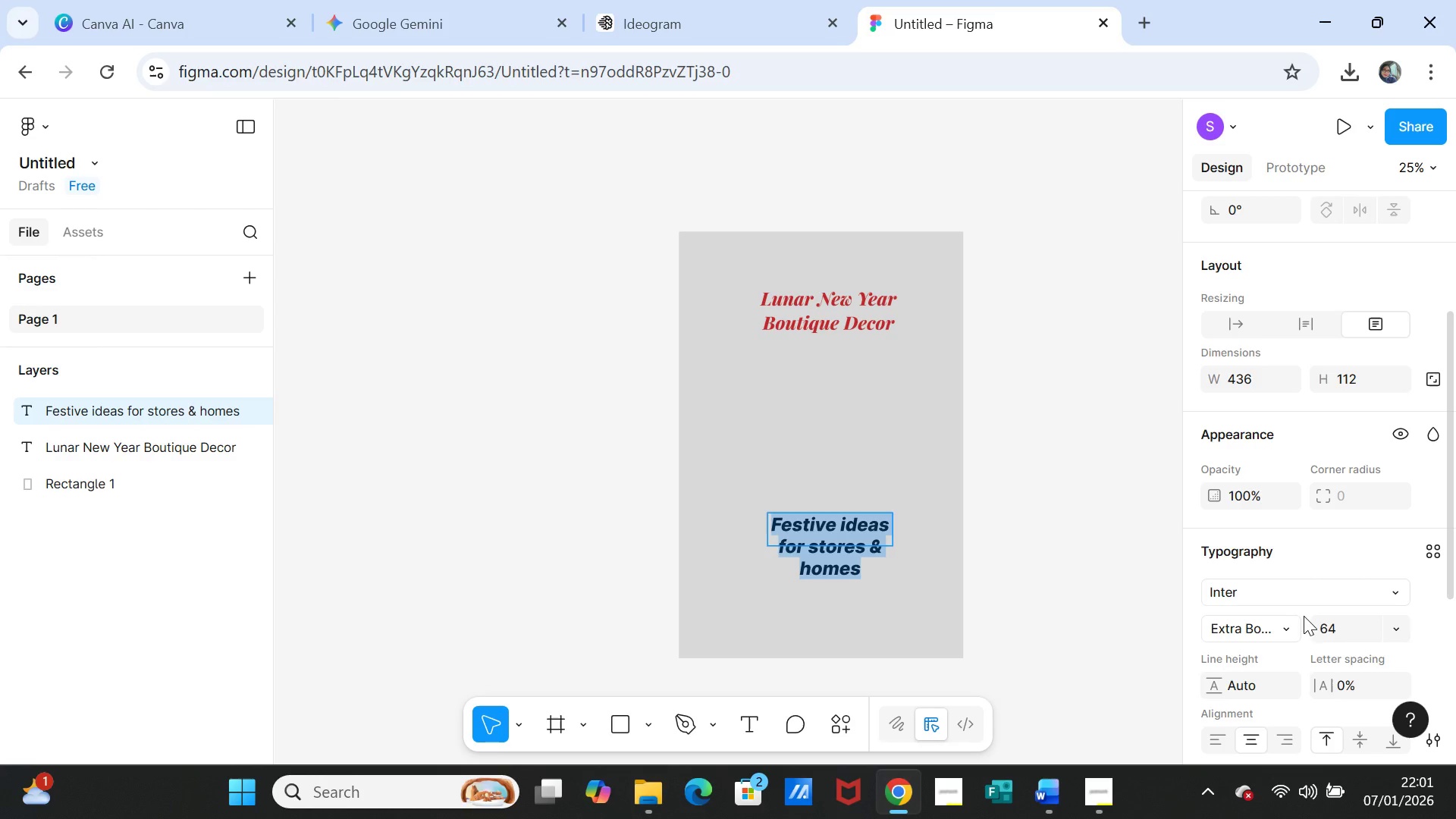 
left_click([1389, 588])
 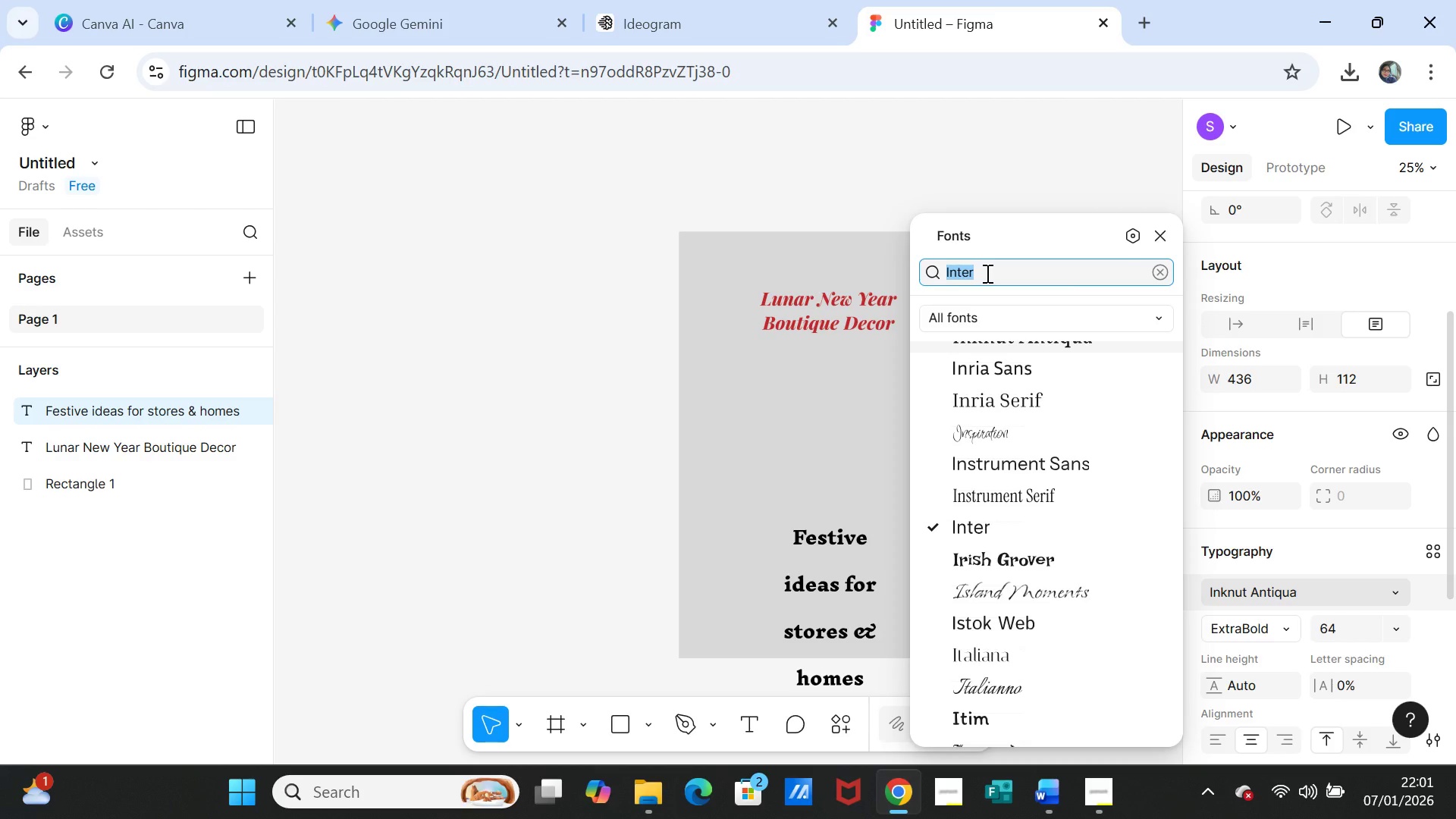 
type(dm )
 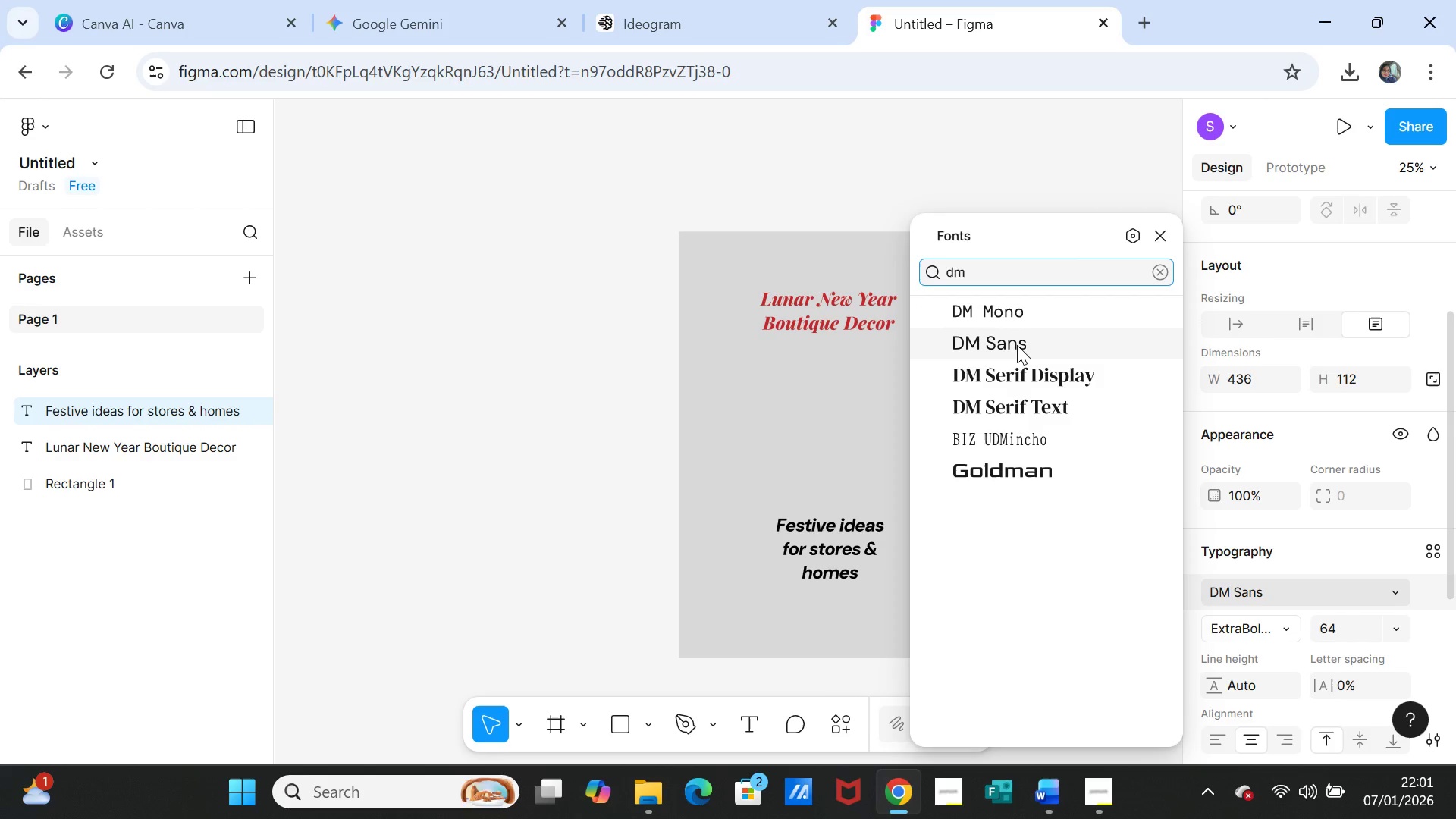 
left_click([1017, 345])
 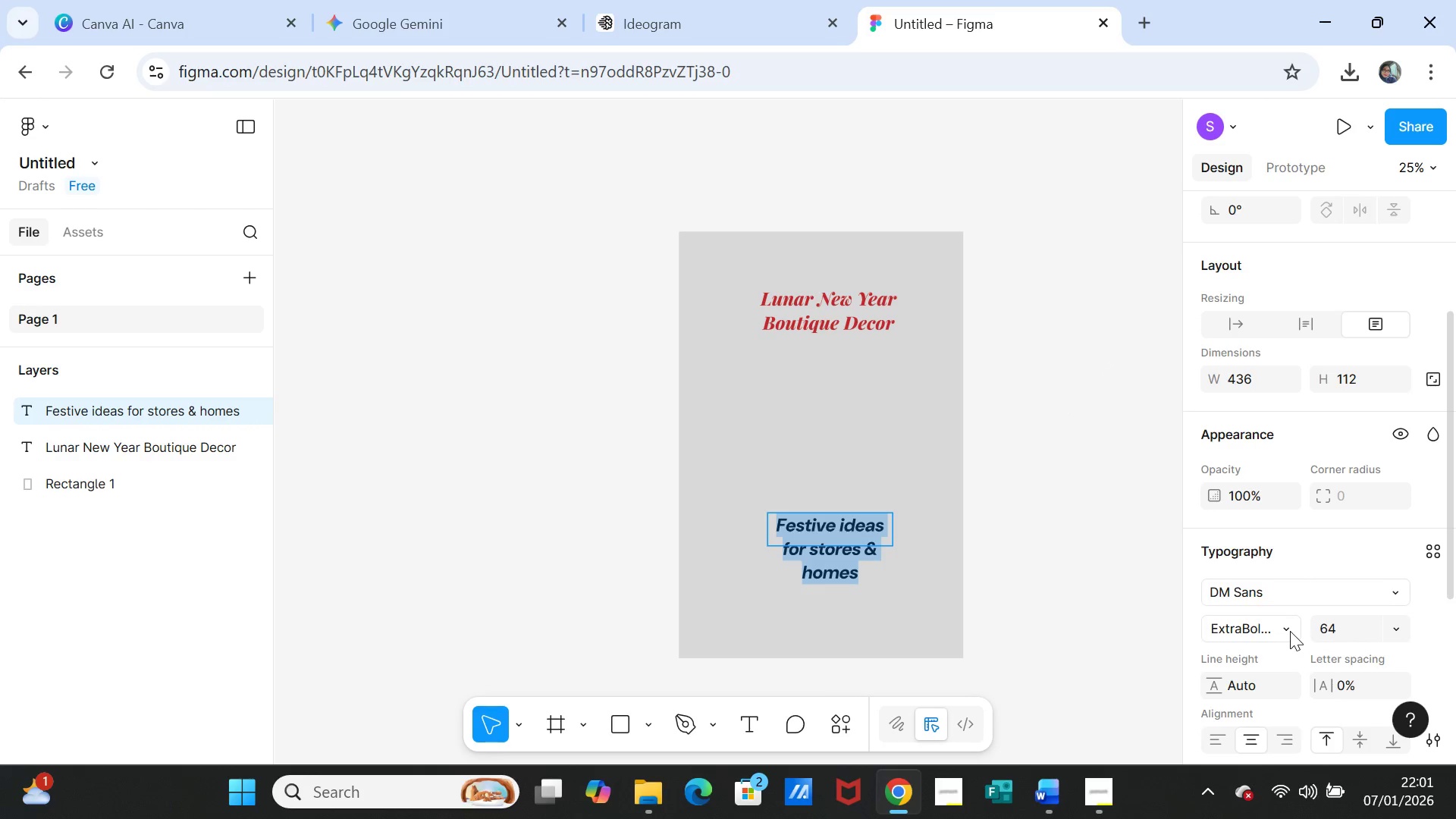 
left_click([1291, 630])
 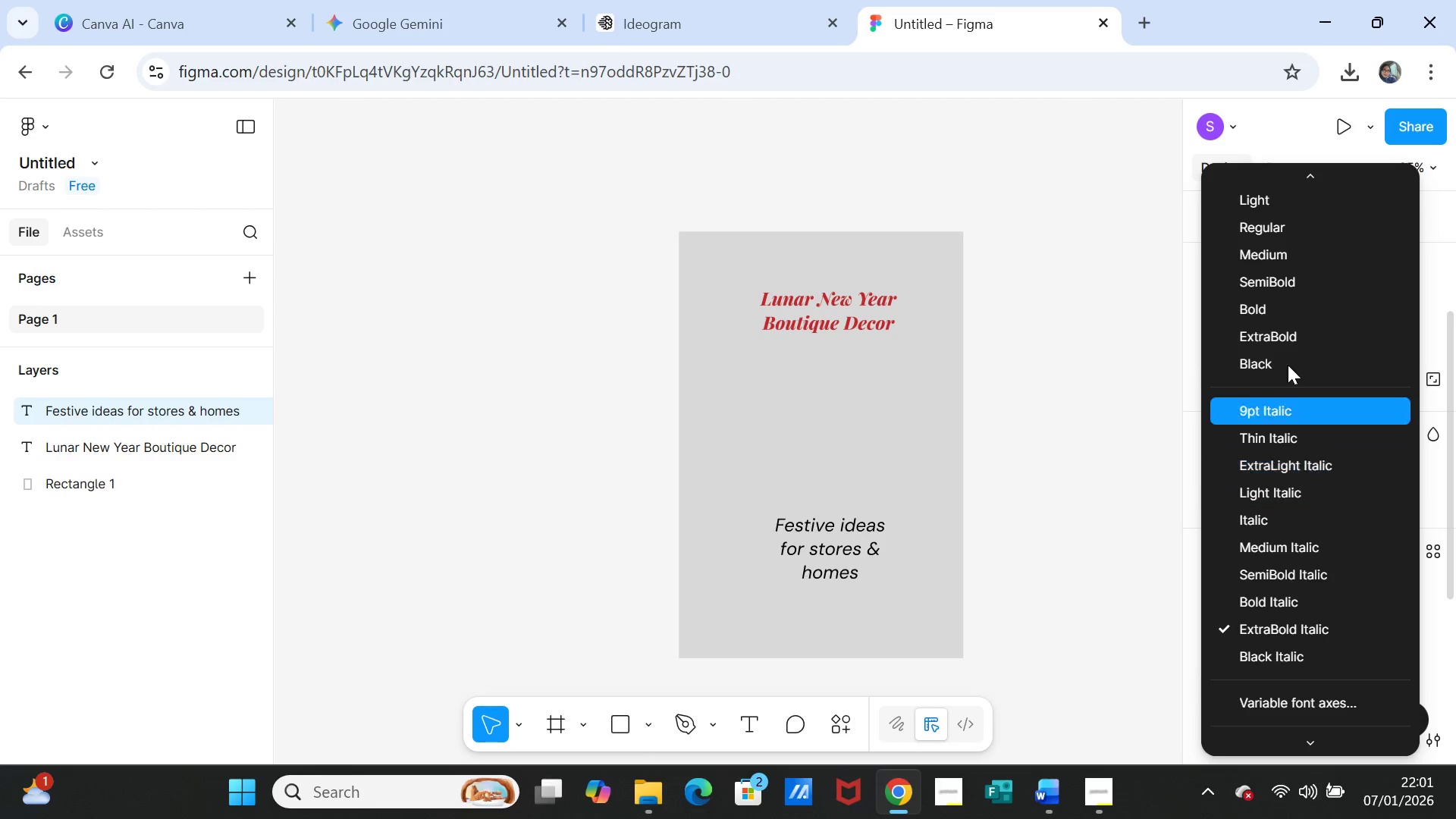 
wait(5.48)
 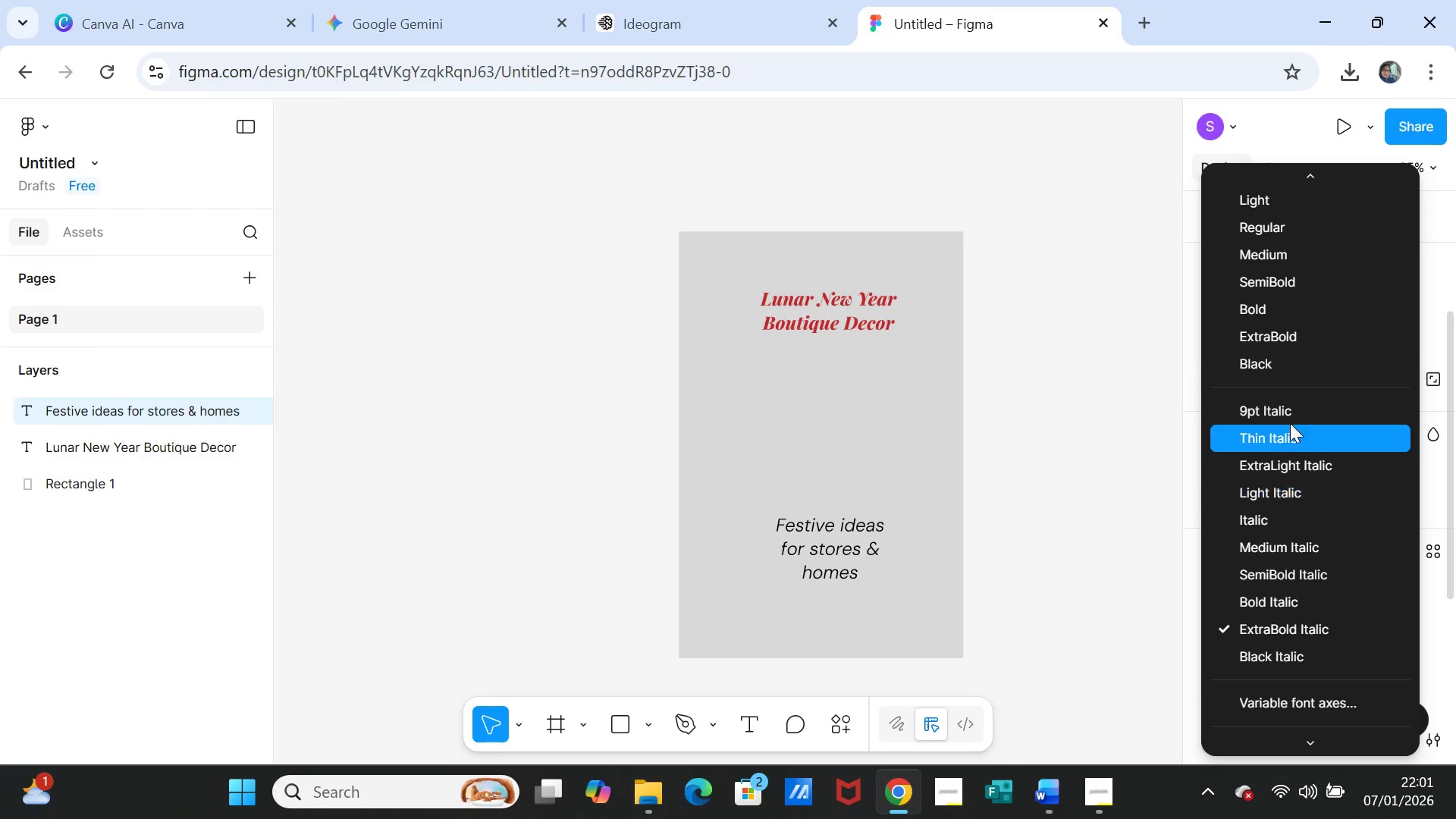 
left_click([1288, 290])
 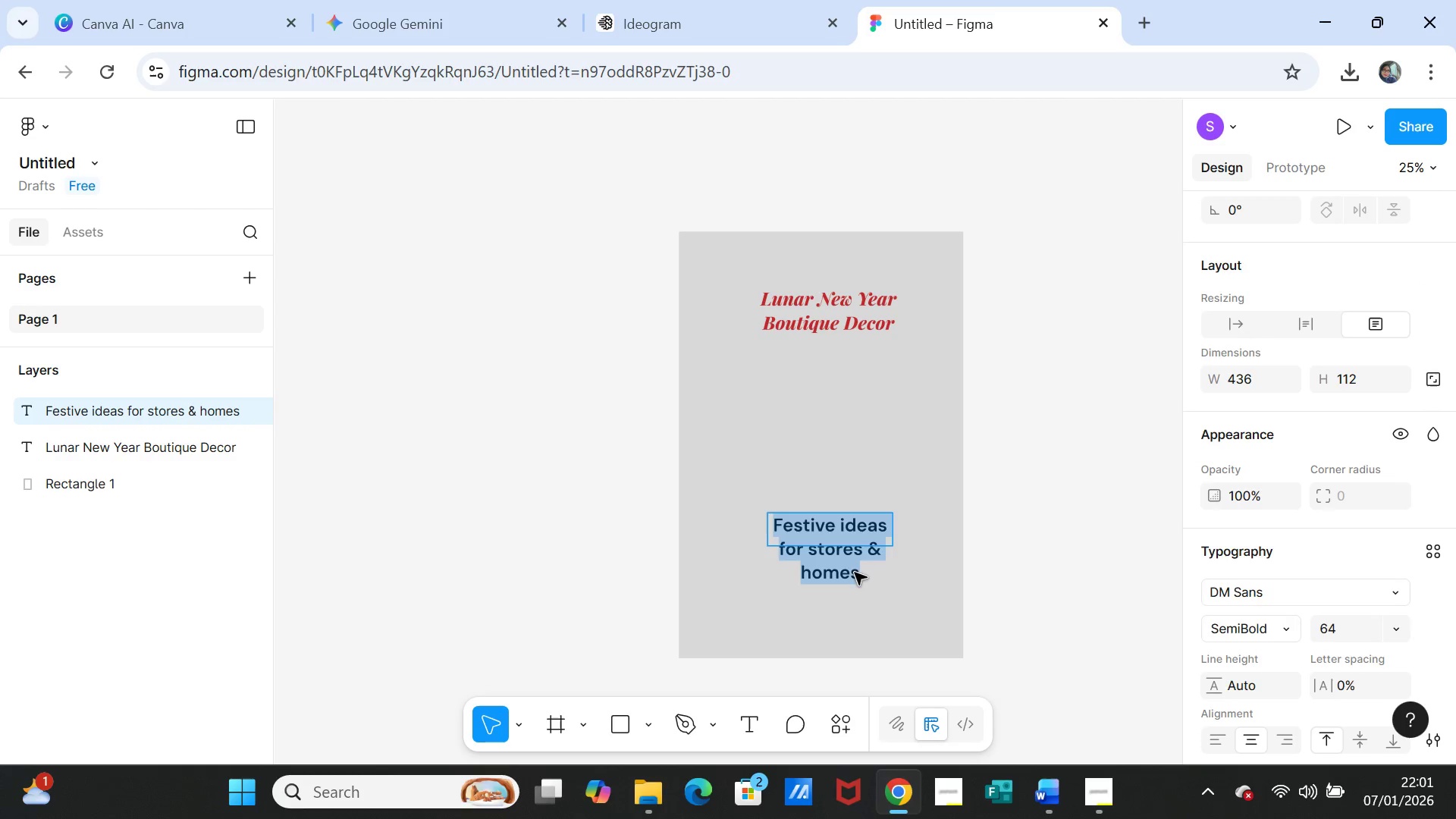 
left_click([843, 570])
 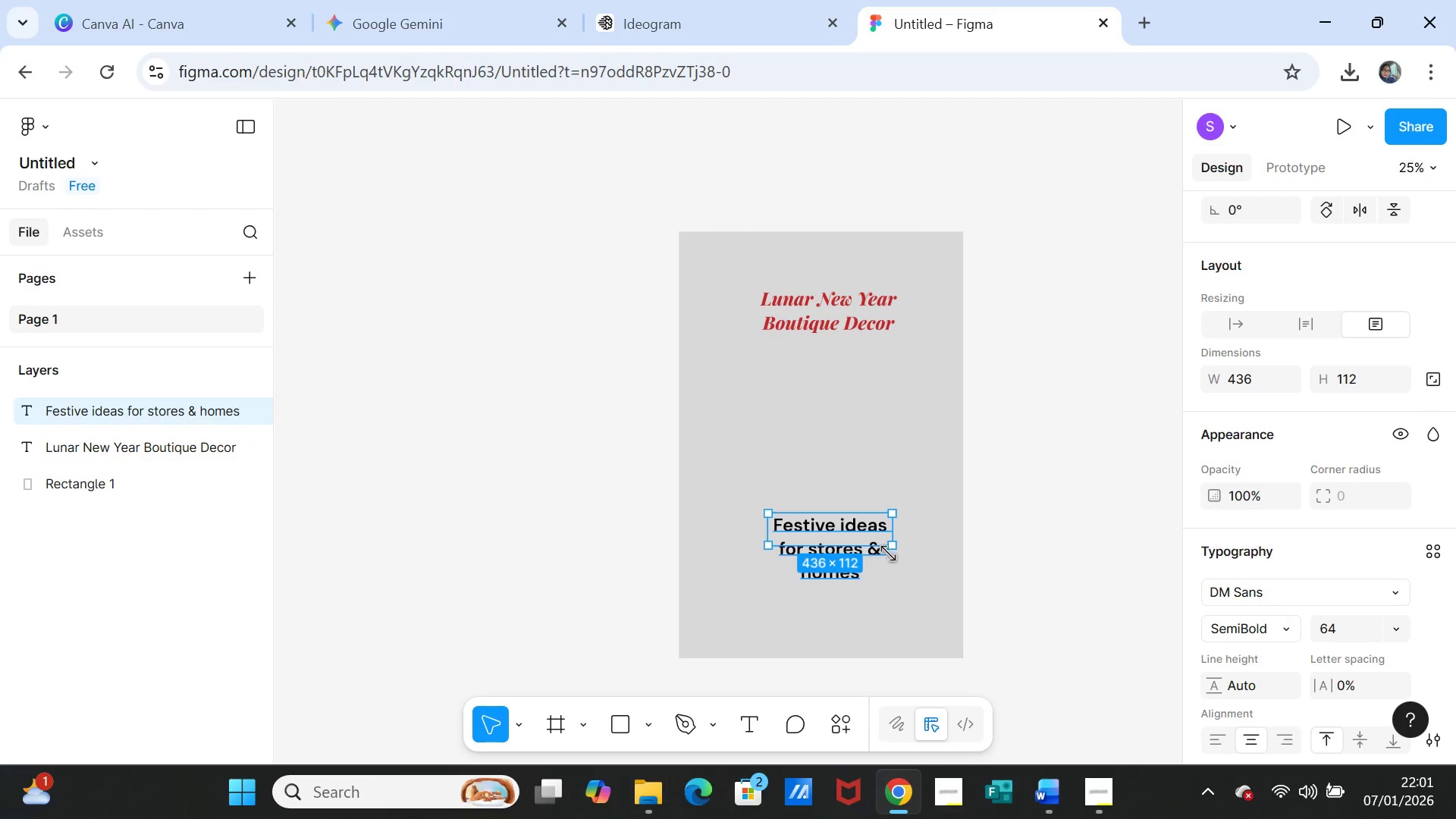 
left_click([1014, 531])
 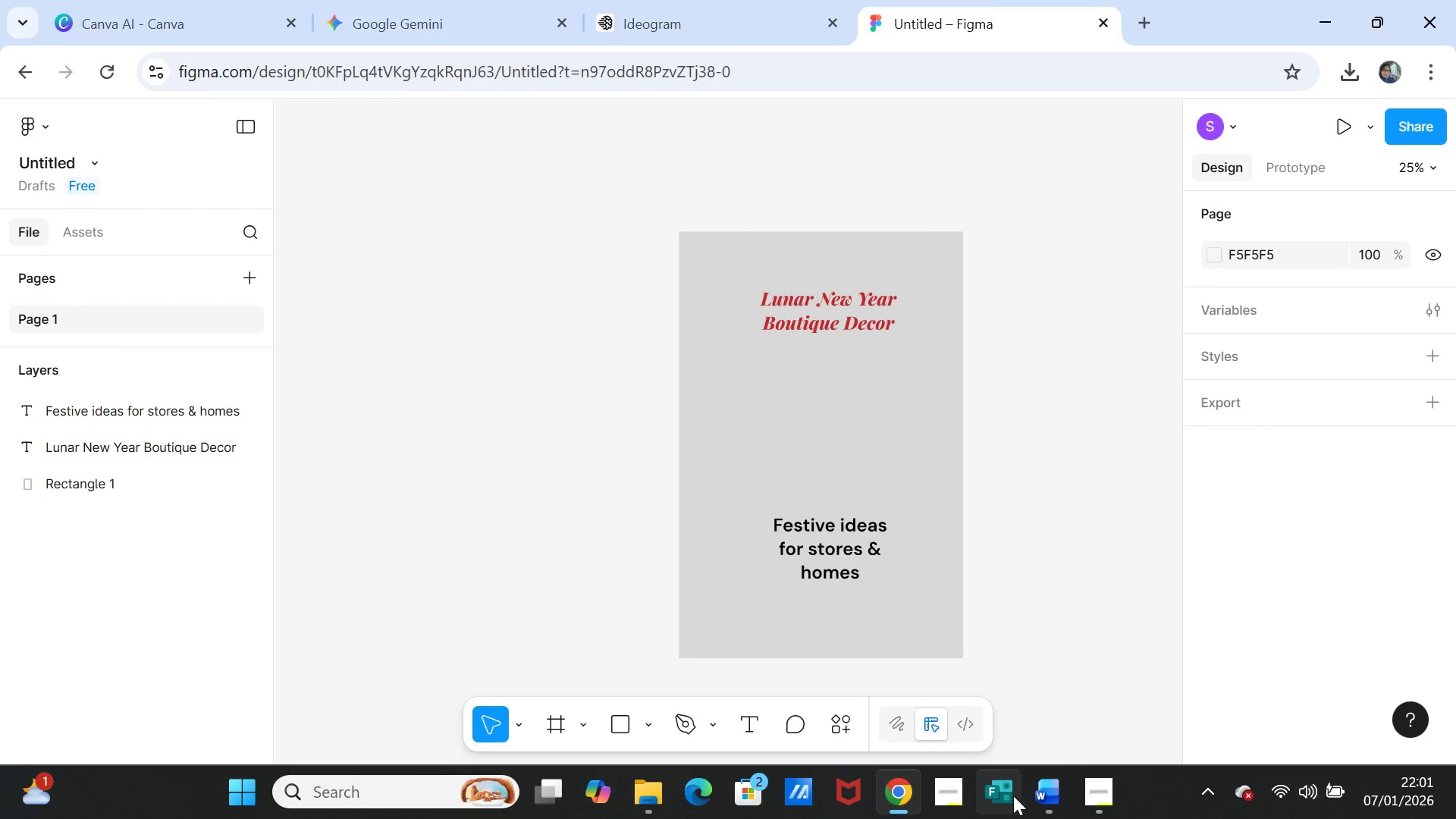 
left_click([878, 541])
 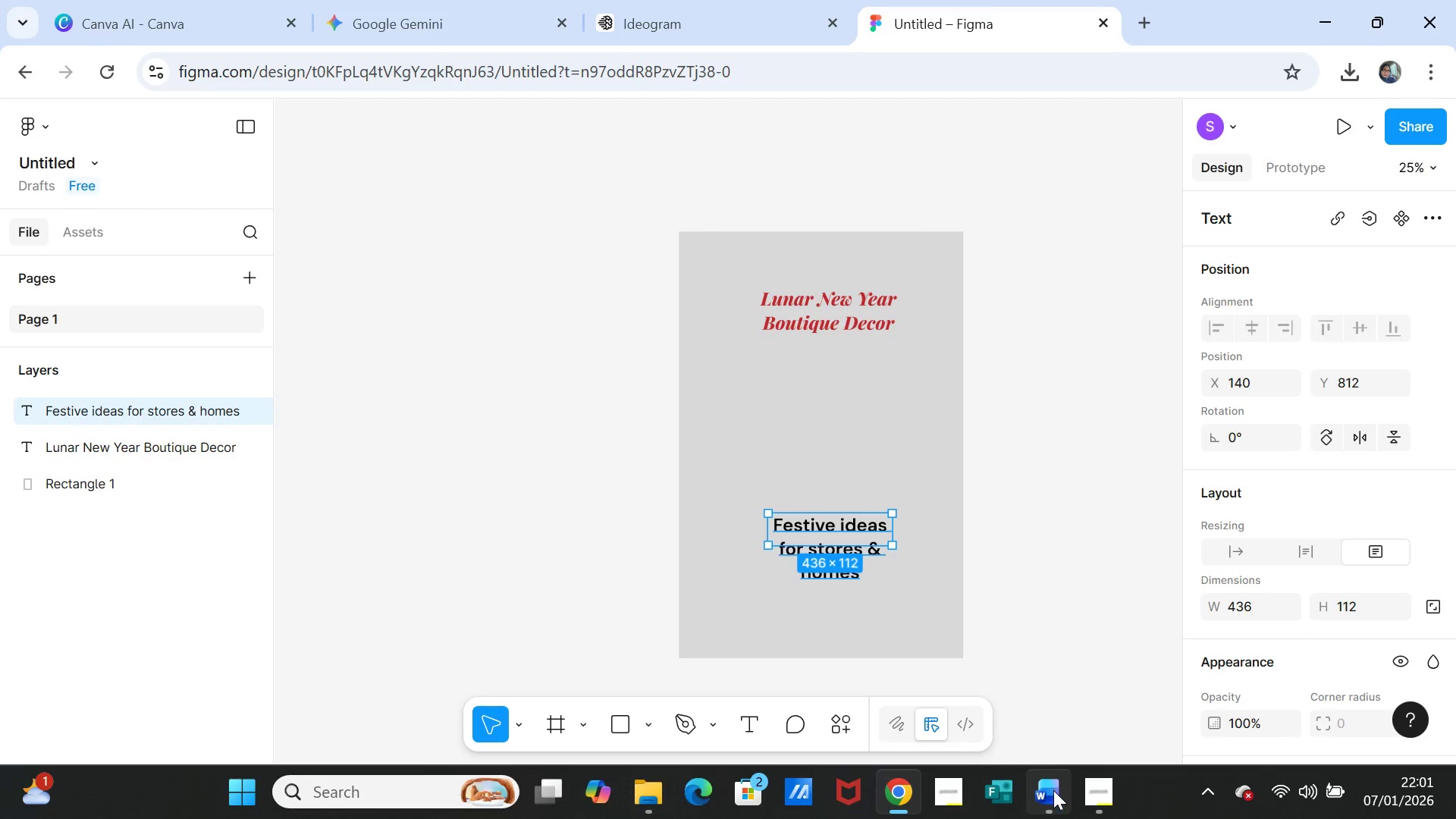 
left_click([1055, 790])
 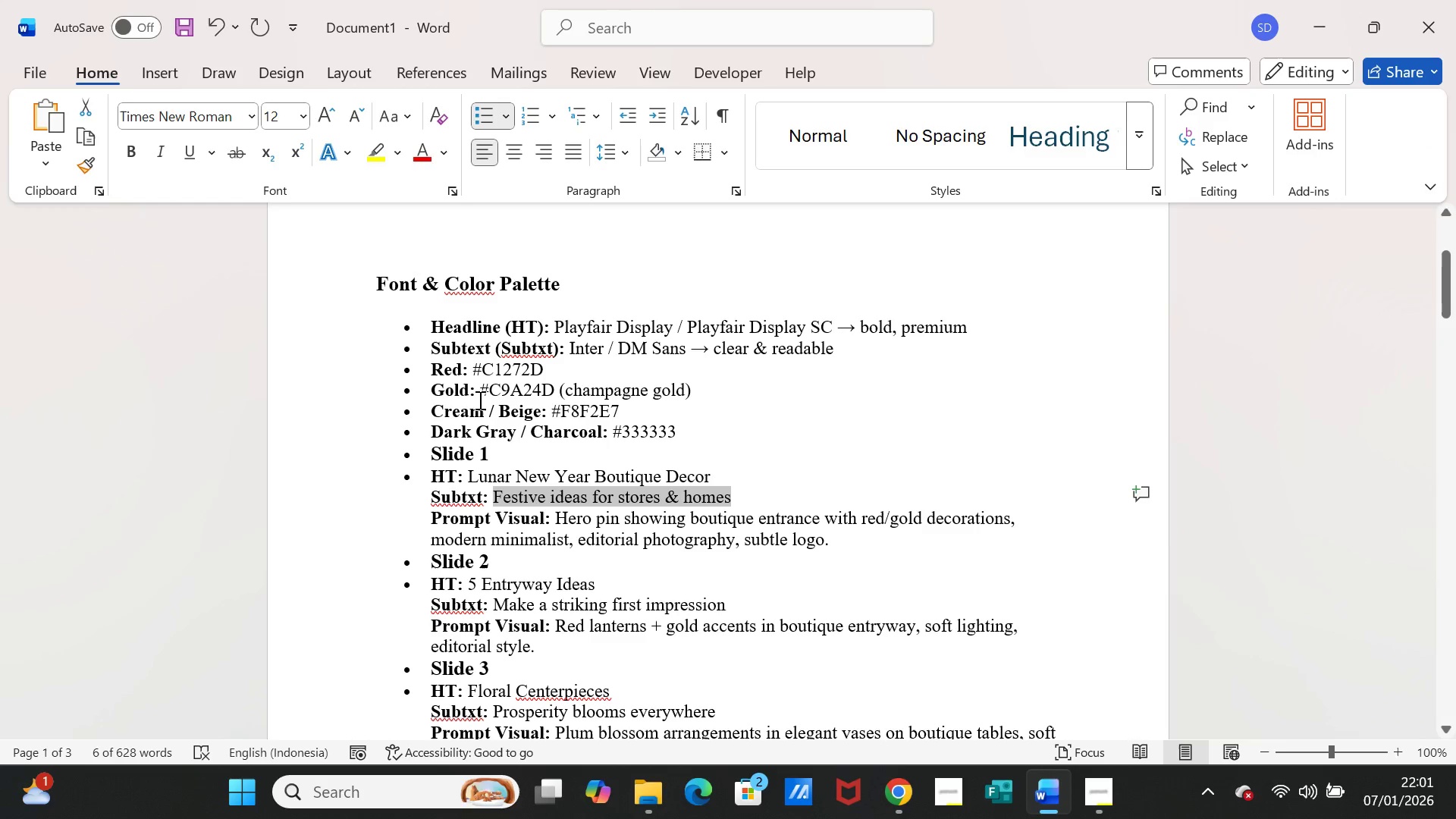 
left_click_drag(start_coordinate=[479, 388], to_coordinate=[524, 388])
 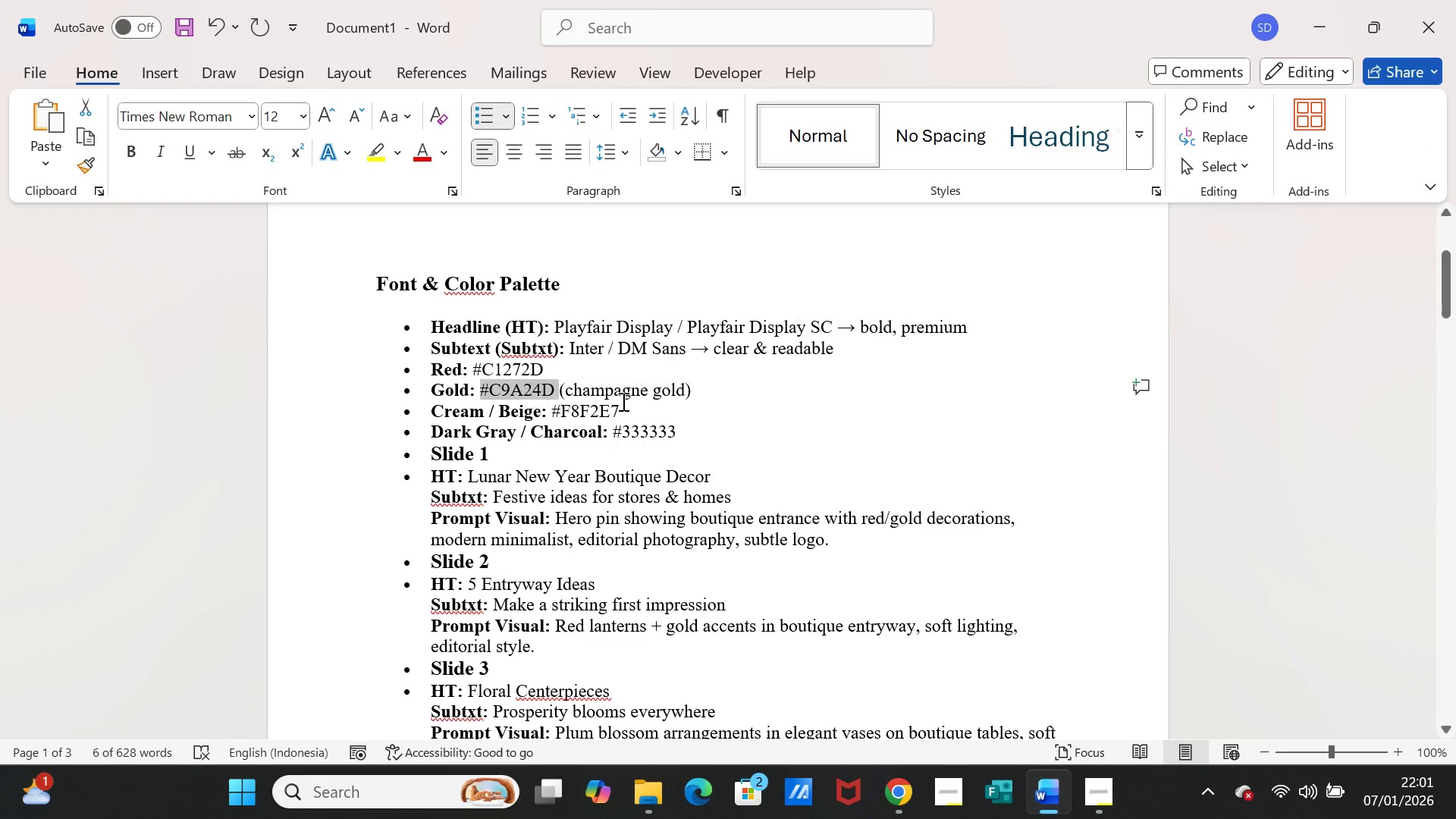 
key(Control+C)
 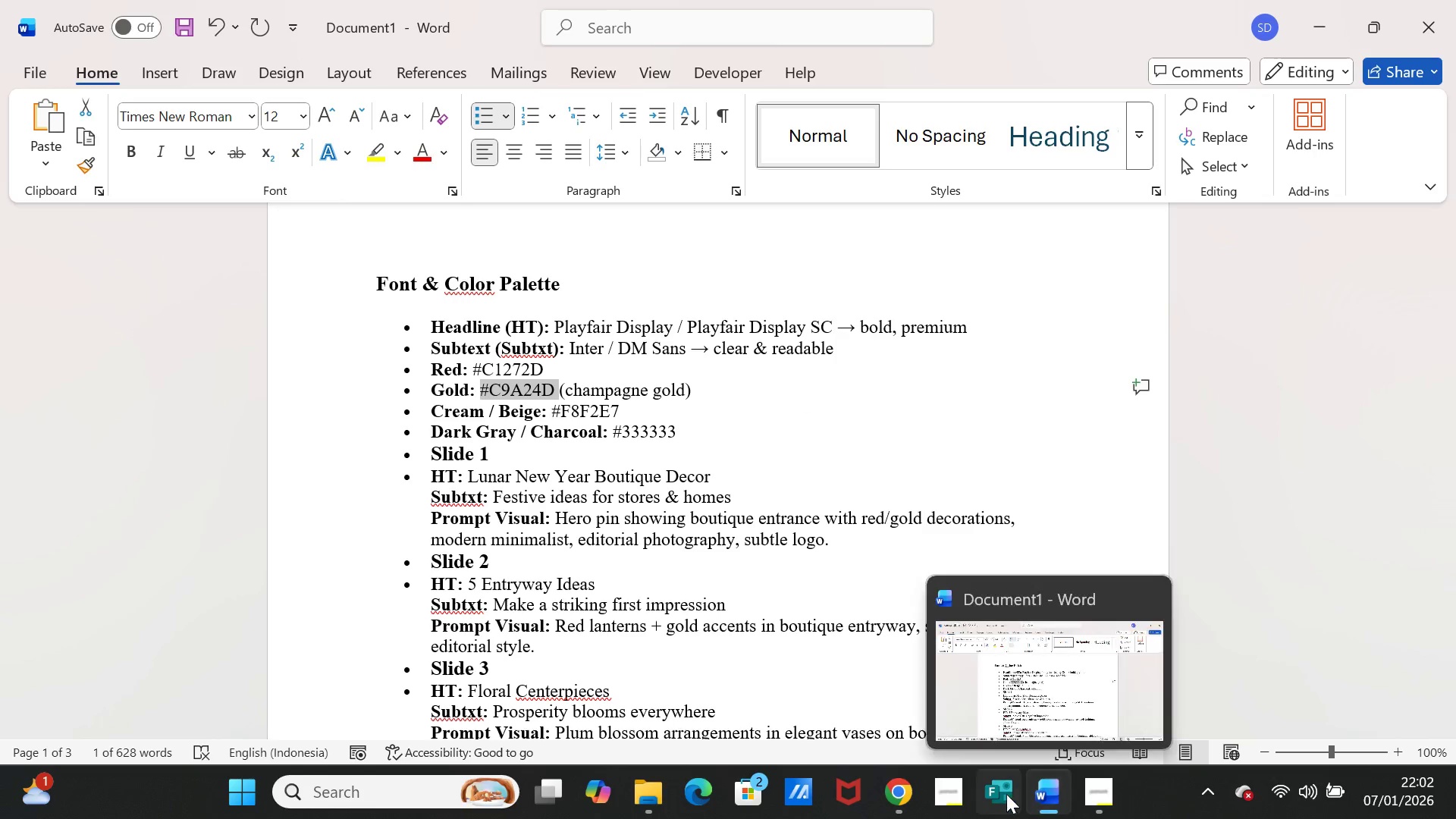 
left_click([893, 789])
 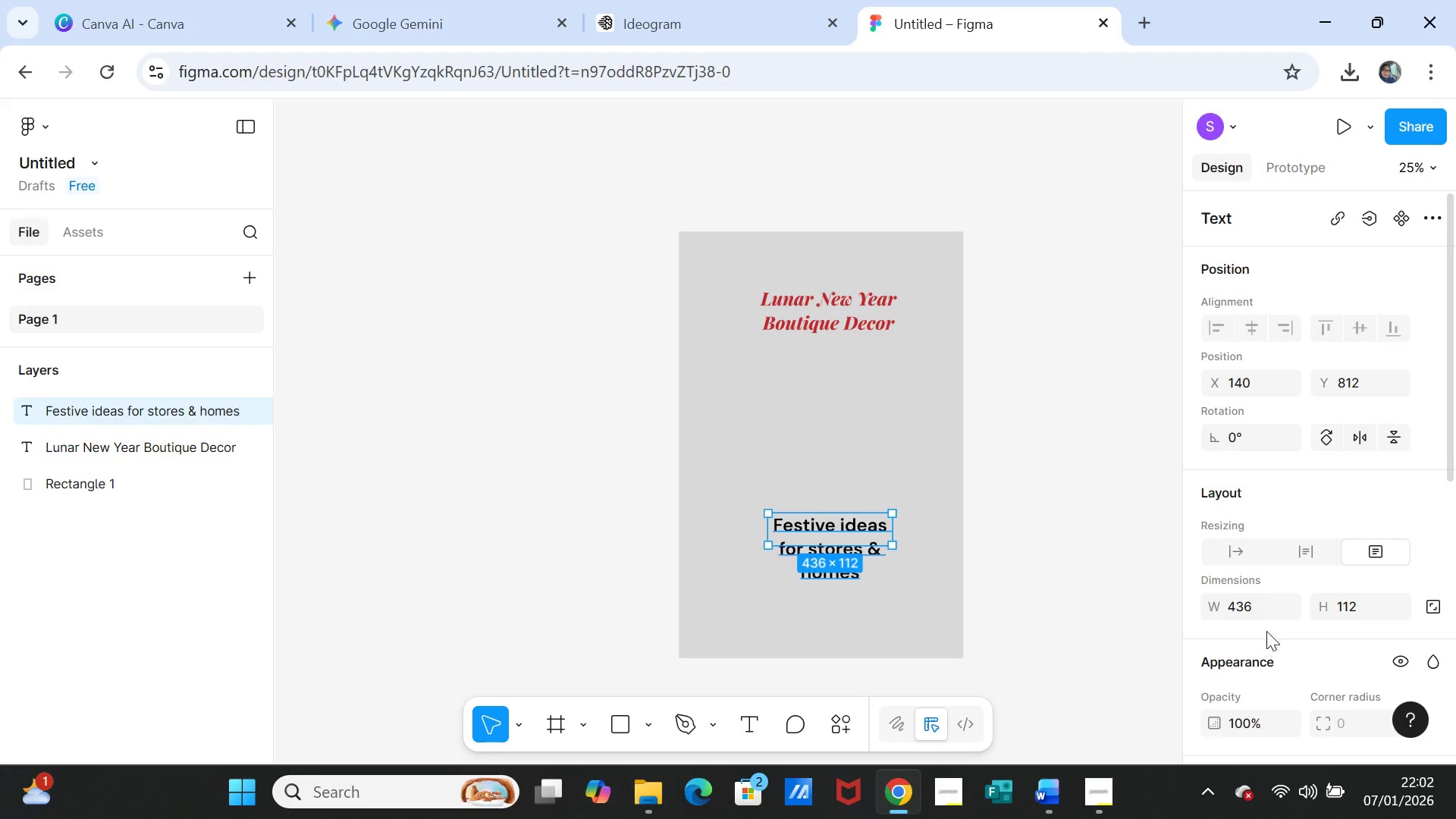 
scroll: coordinate [1270, 676], scroll_direction: down, amount: 5.0
 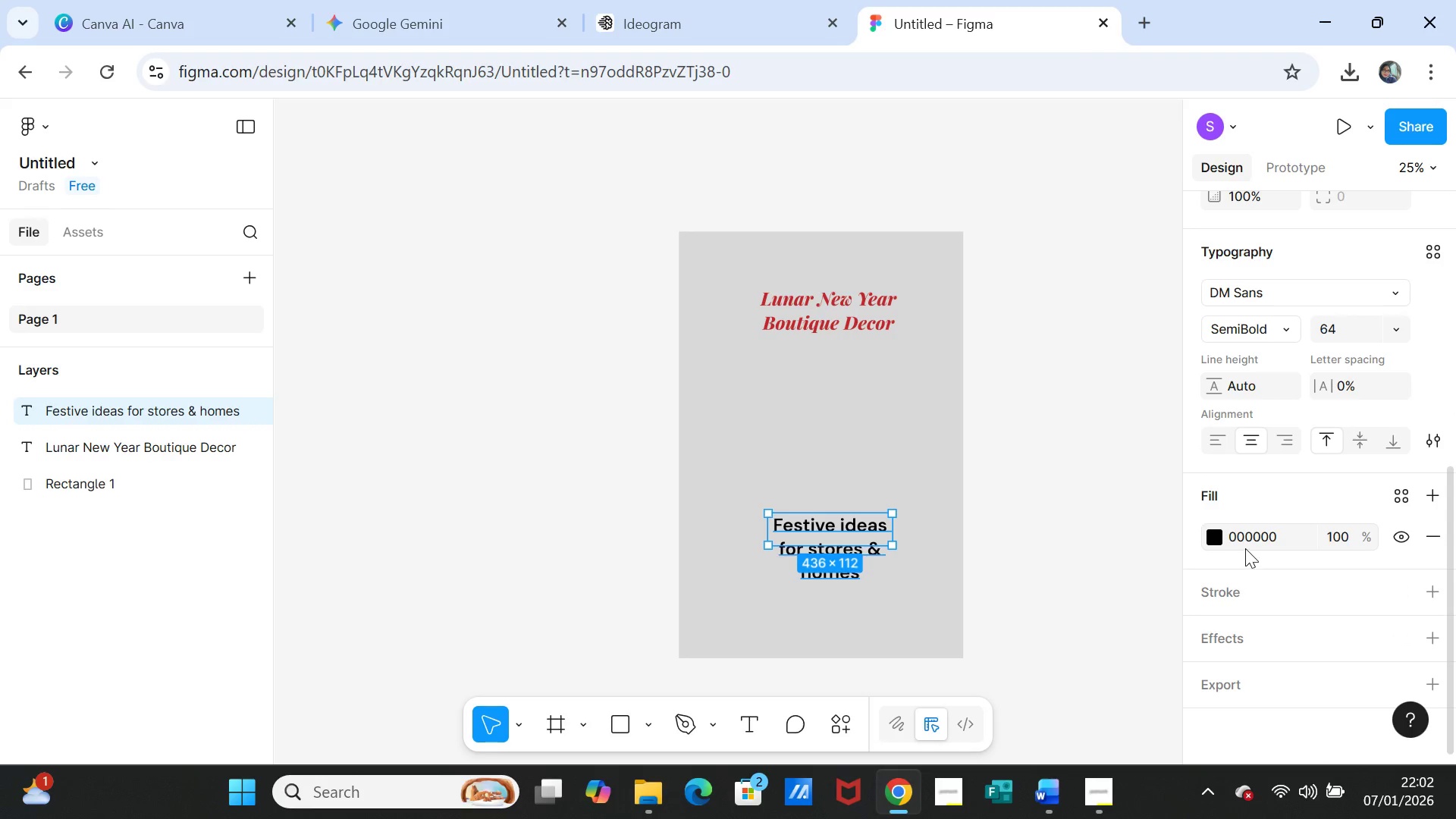 
left_click([1249, 543])
 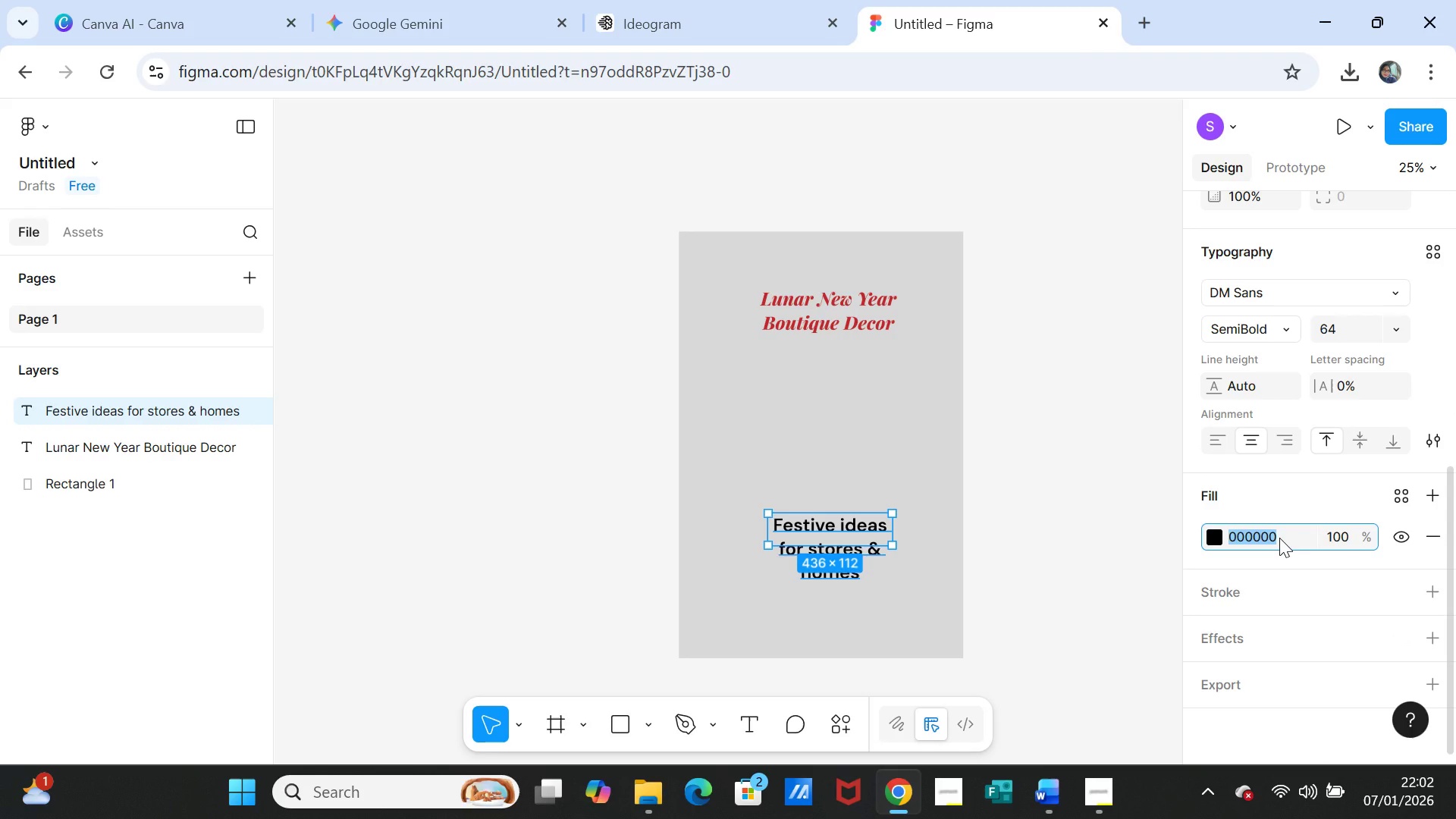 
key(Control+V)
 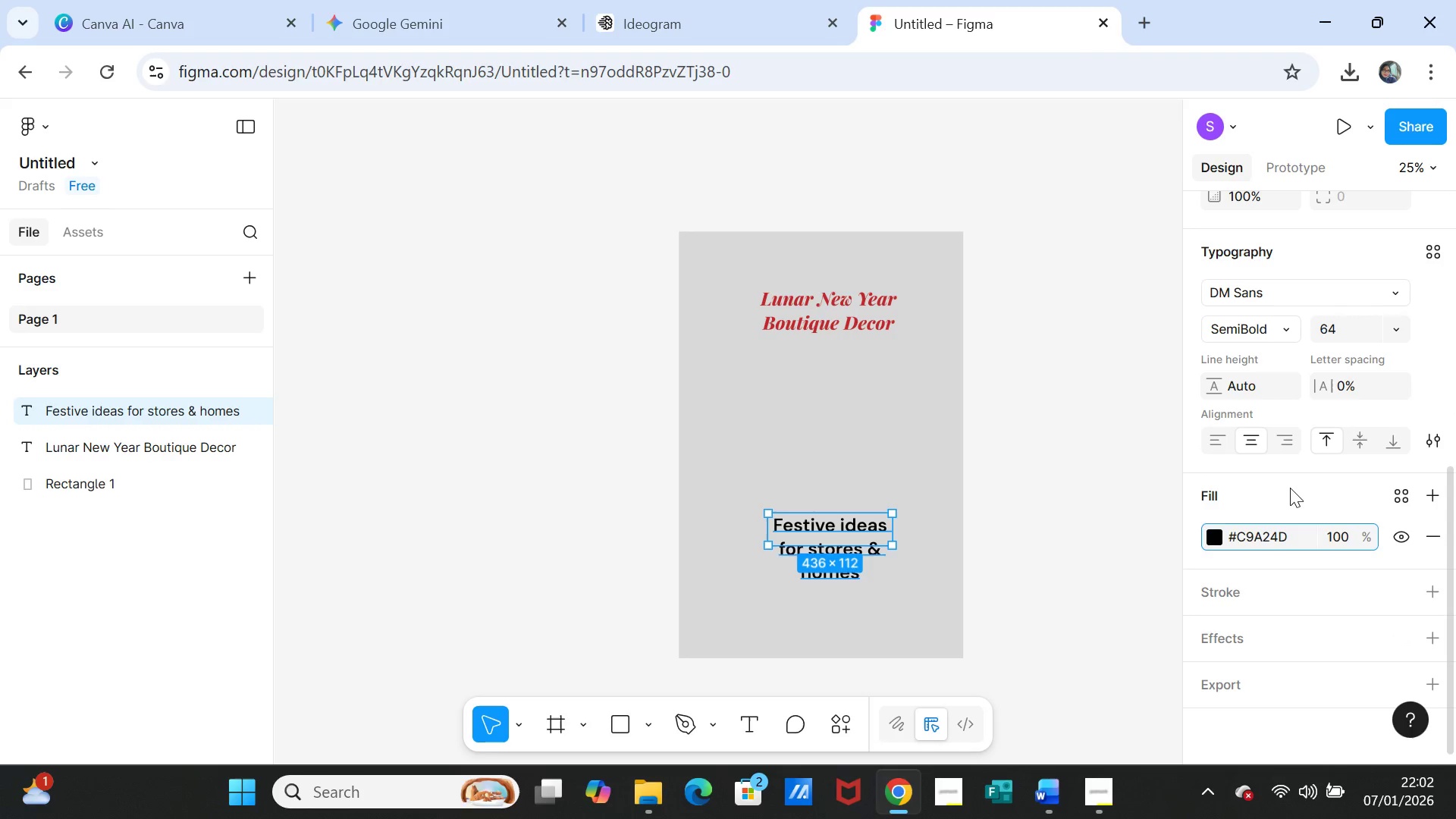 
left_click([1290, 485])
 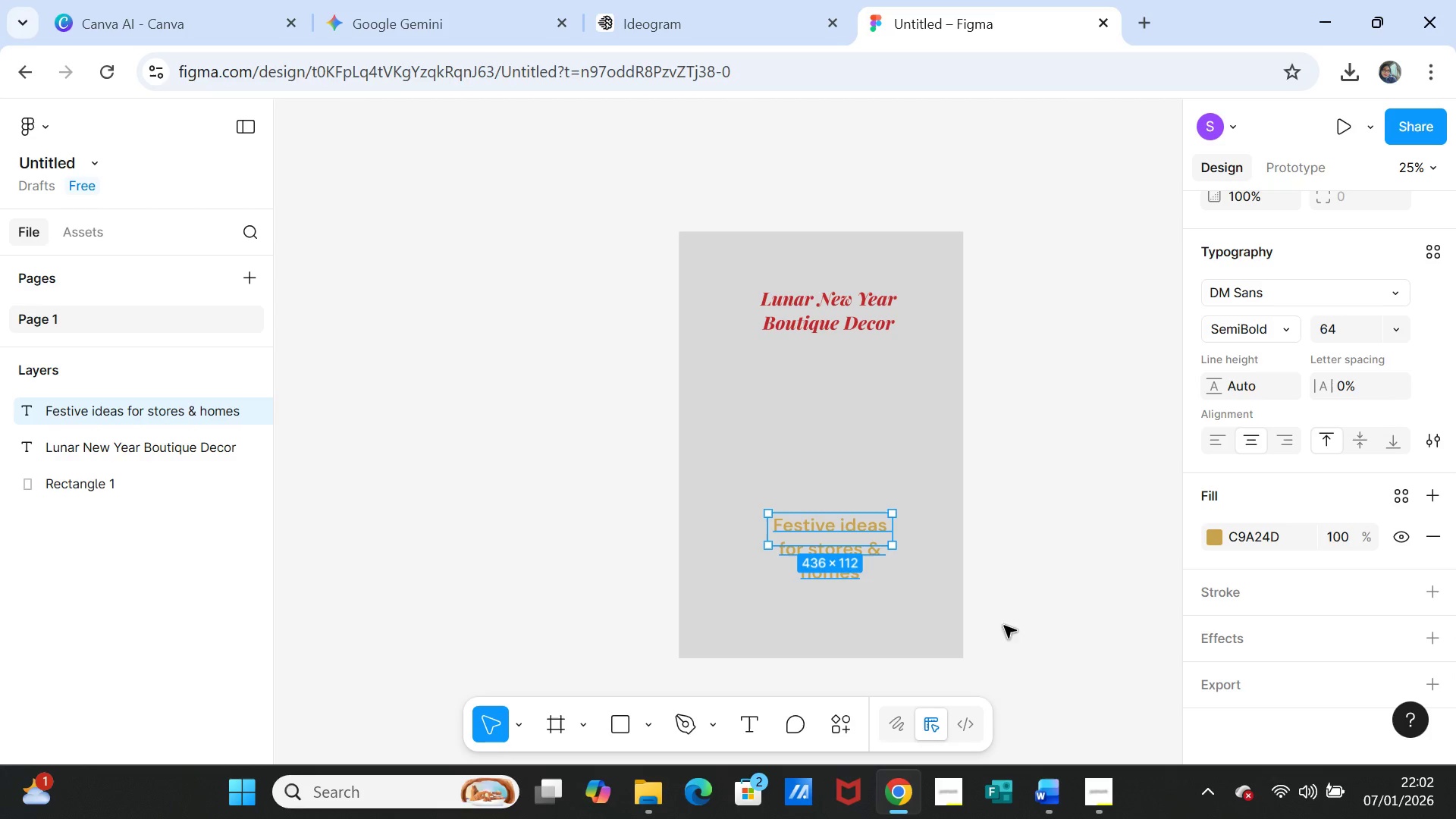 
left_click([1057, 598])
 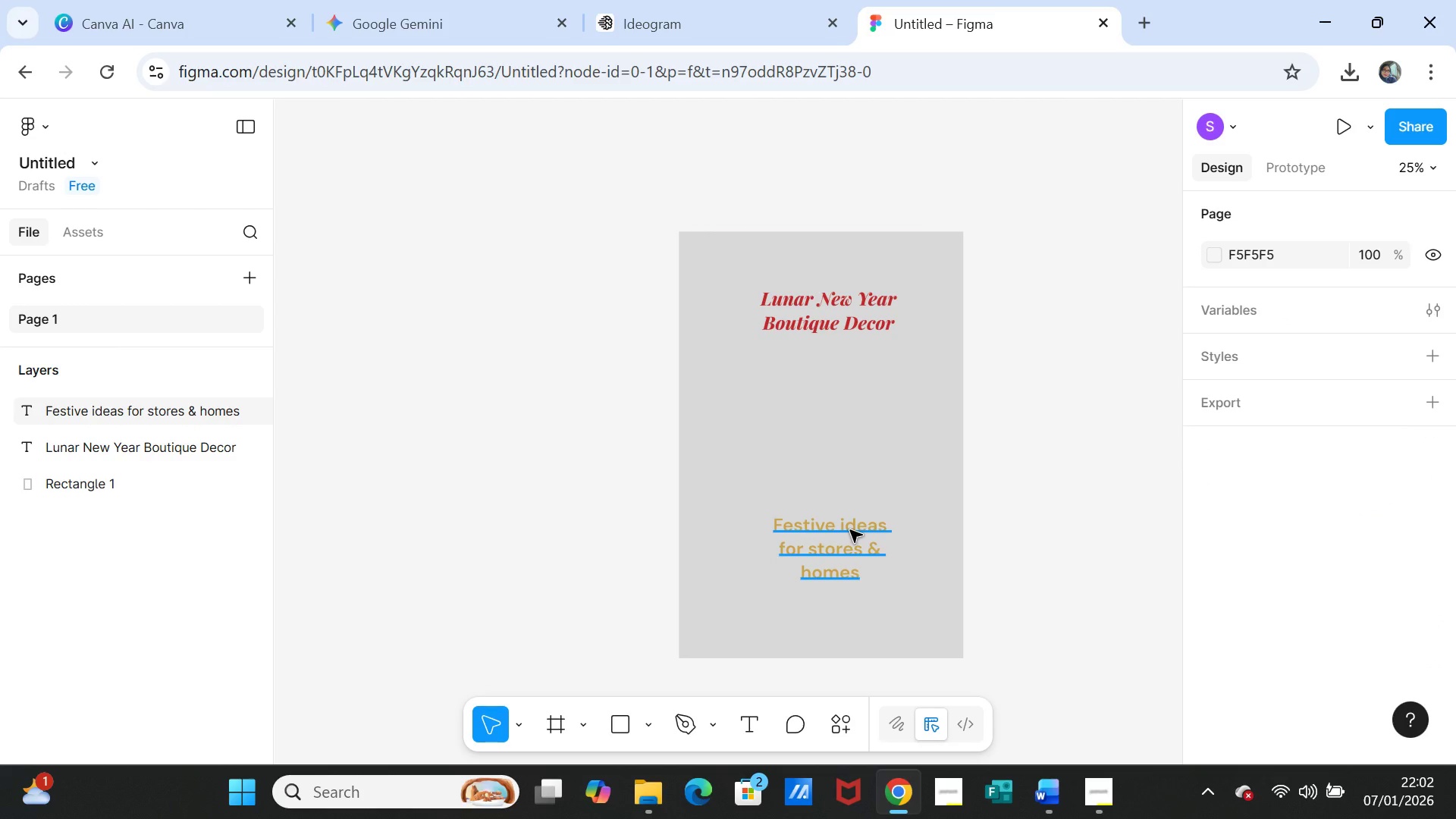 
left_click([850, 530])
 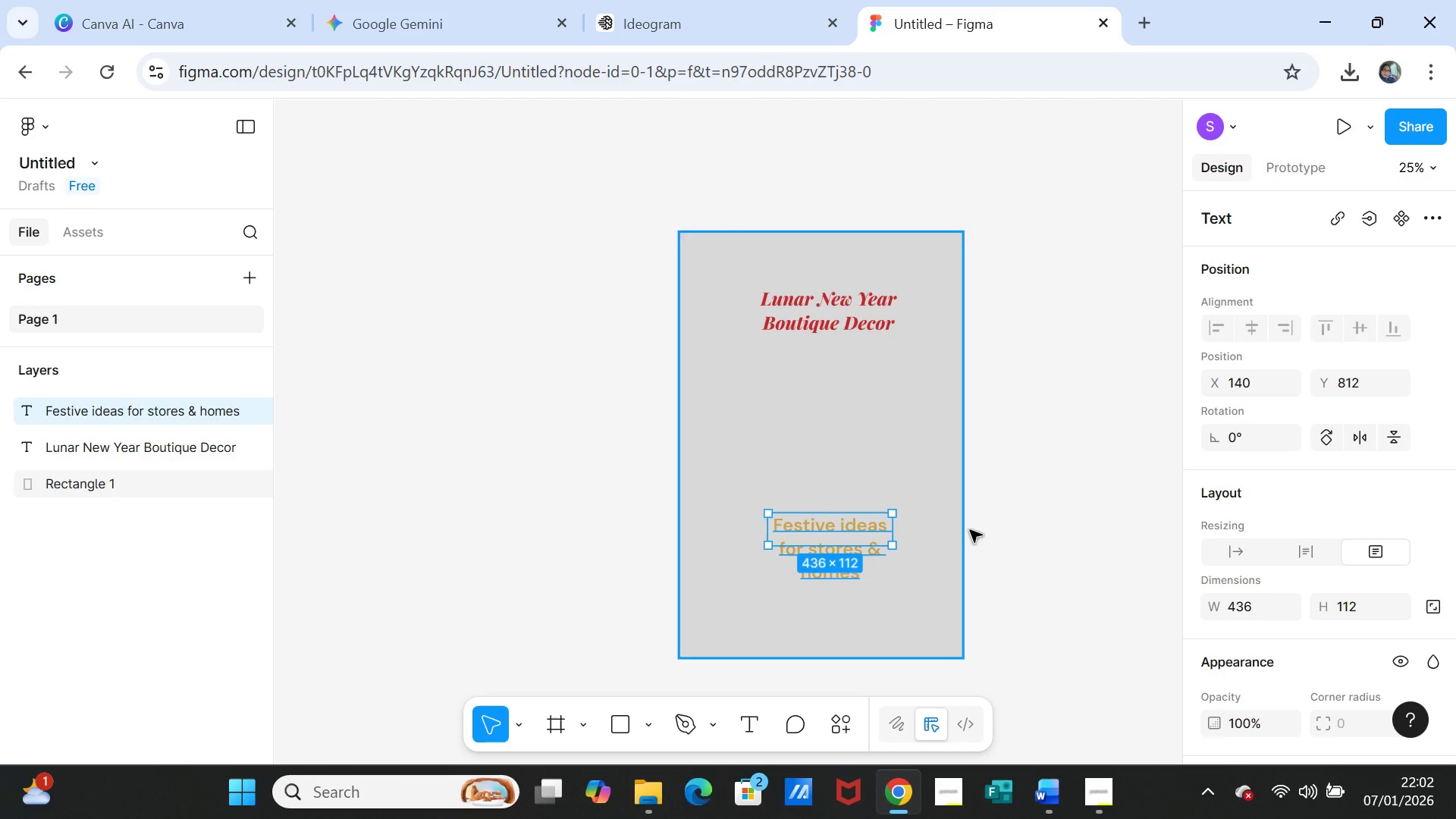 
left_click([1038, 524])
 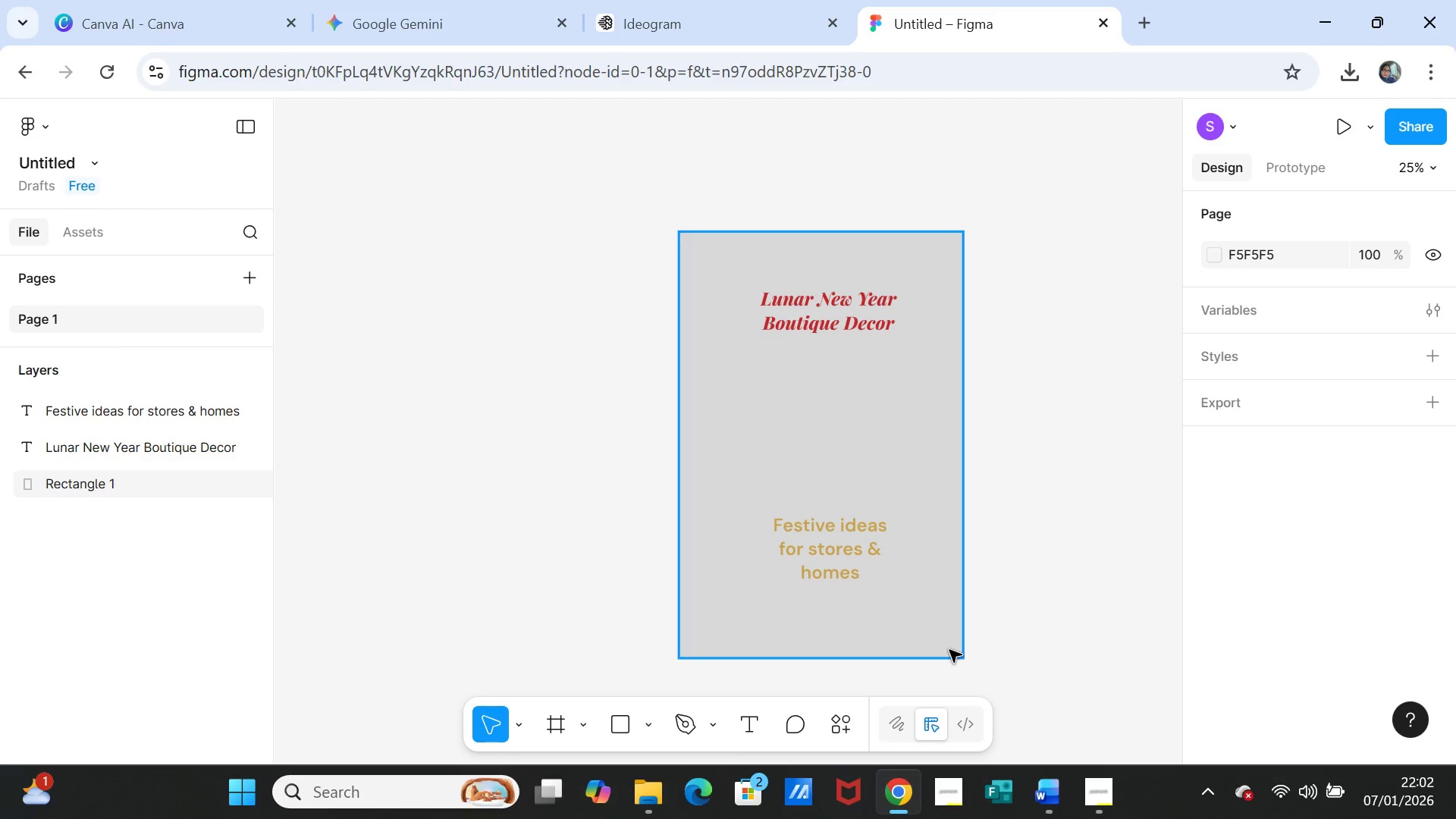 
wait(7.02)
 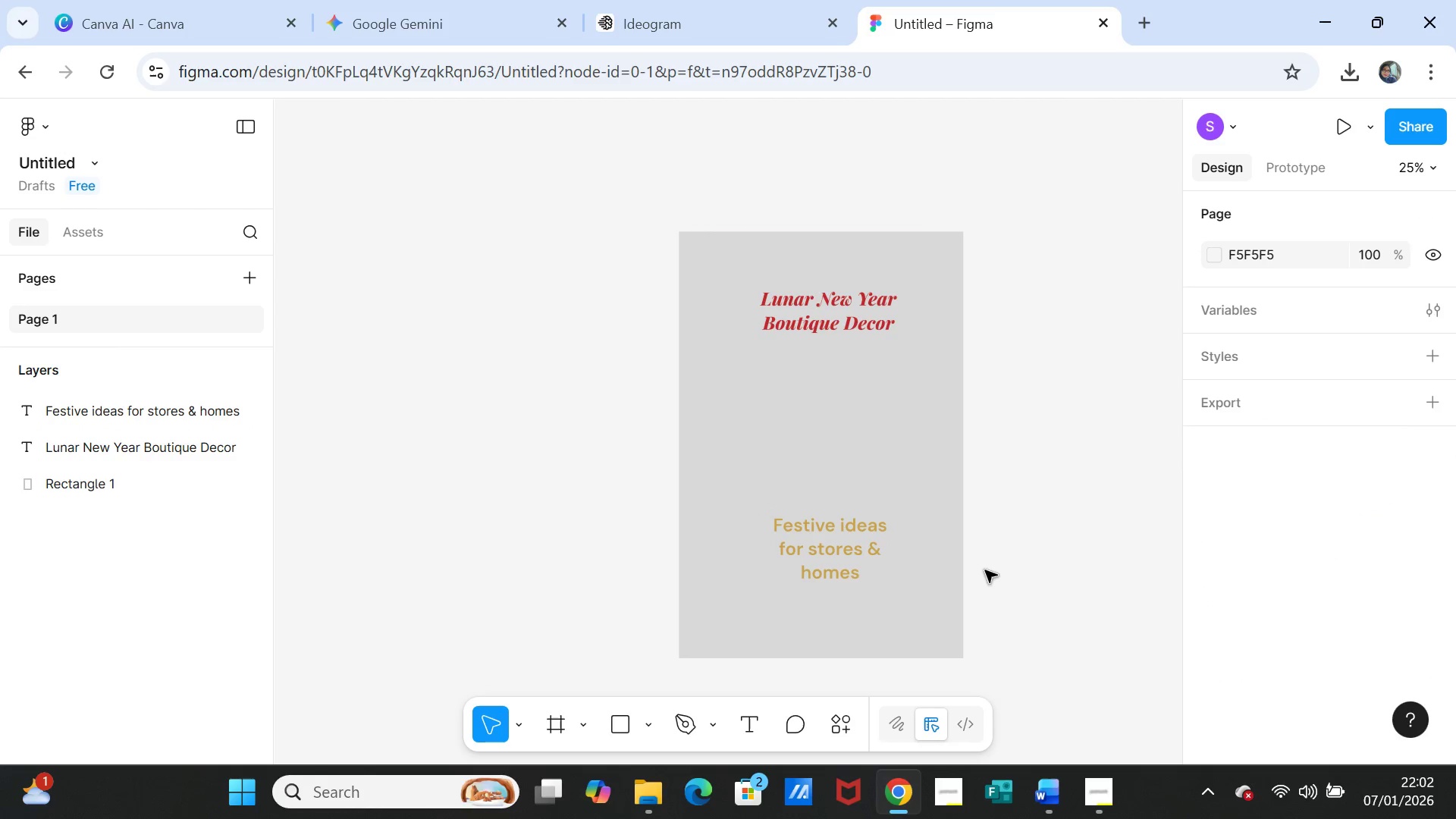 
left_click([416, 20])
 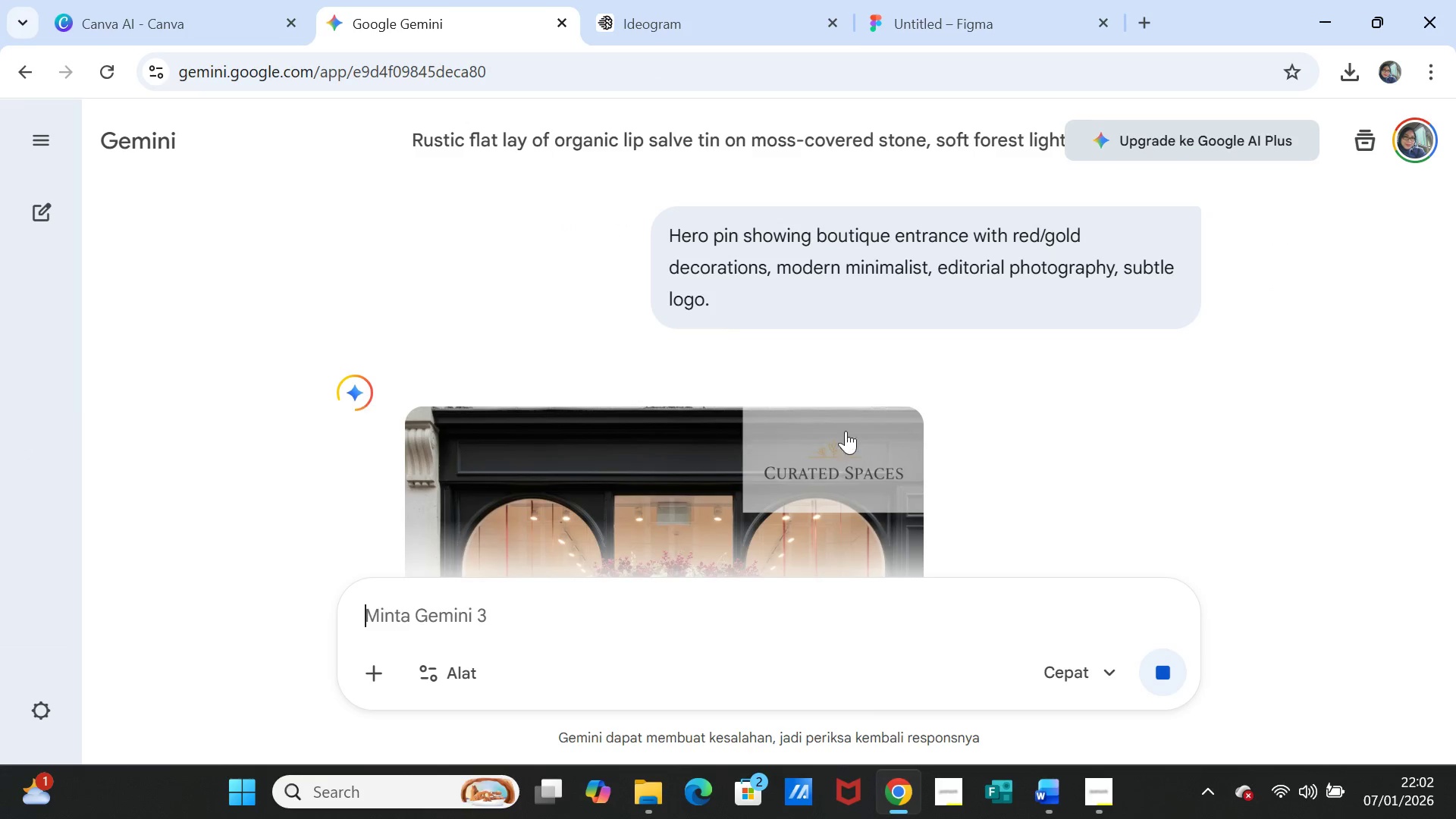 
scroll: coordinate [896, 453], scroll_direction: down, amount: 2.0
 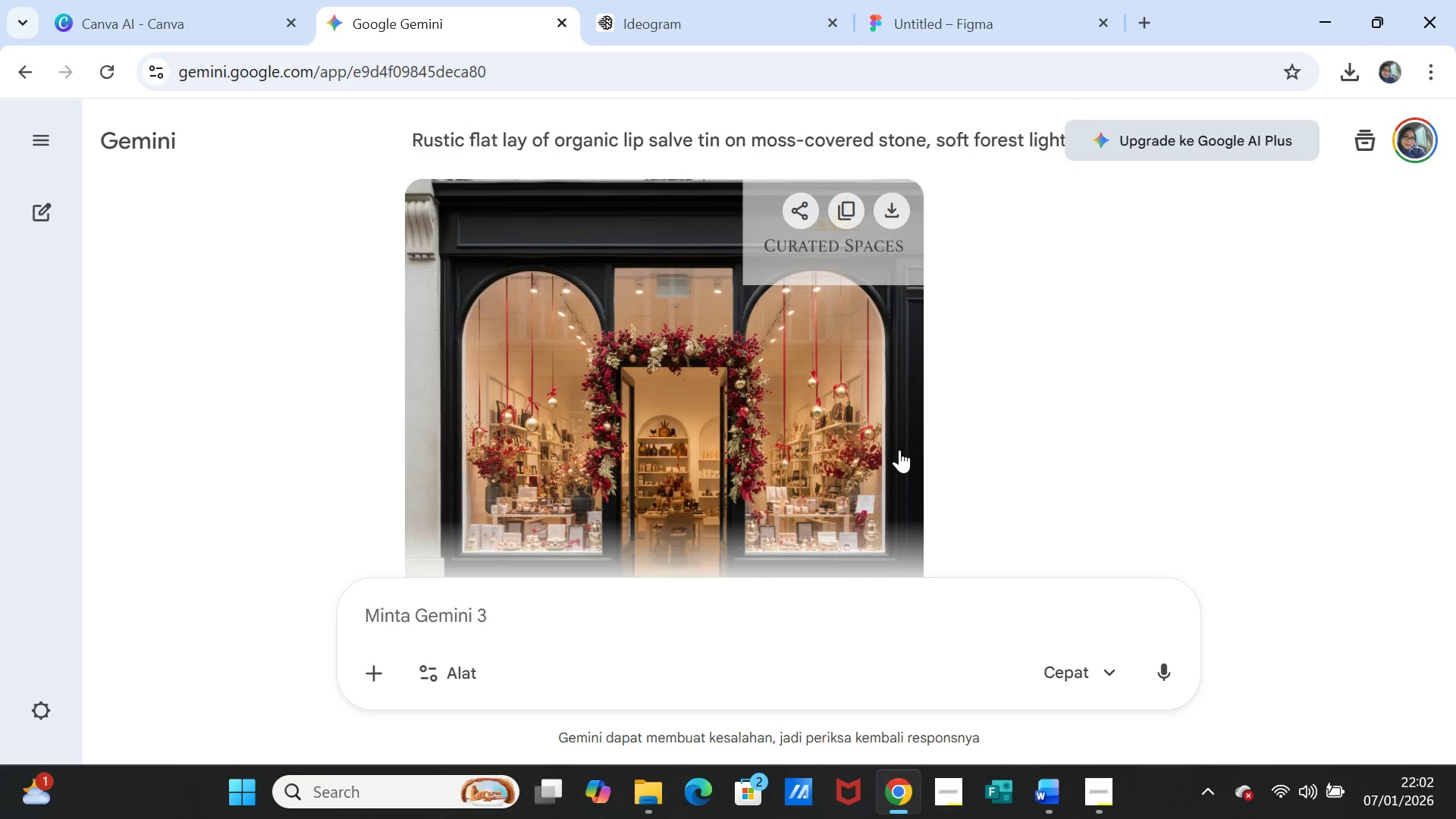 
scroll: coordinate [902, 444], scroll_direction: up, amount: 1.0
 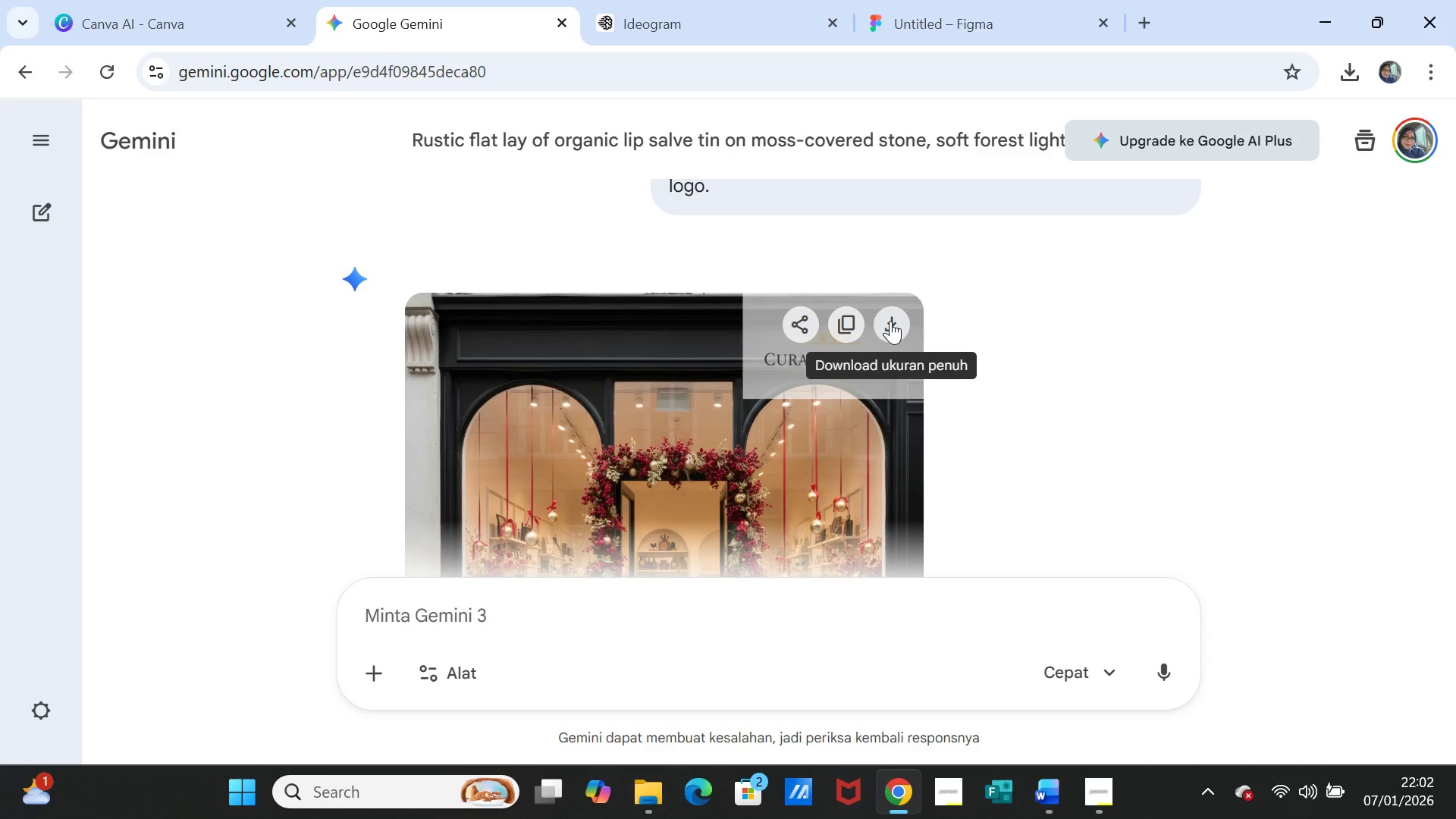 
wait(6.01)
 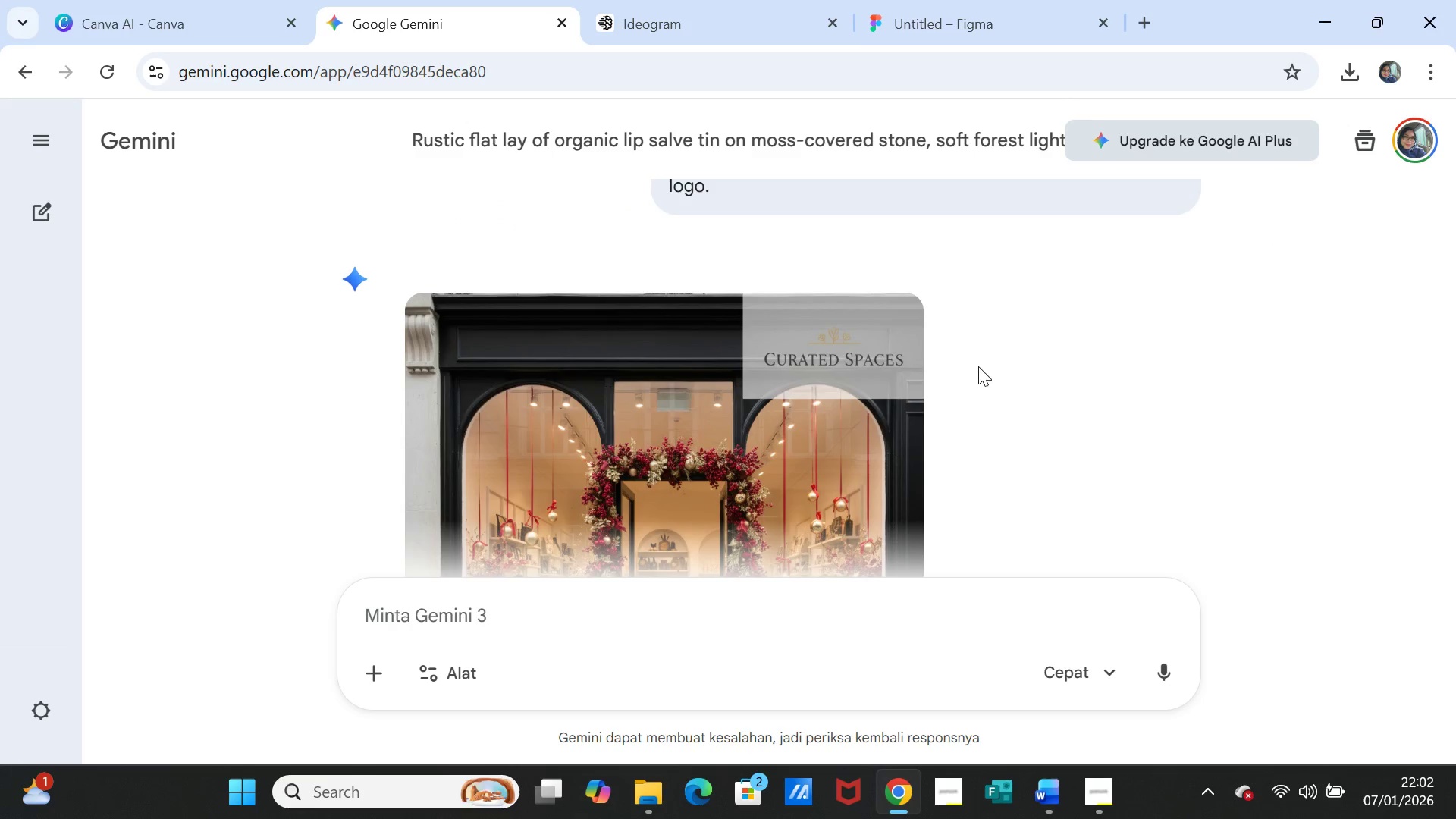 
scroll: coordinate [999, 425], scroll_direction: up, amount: 2.0
 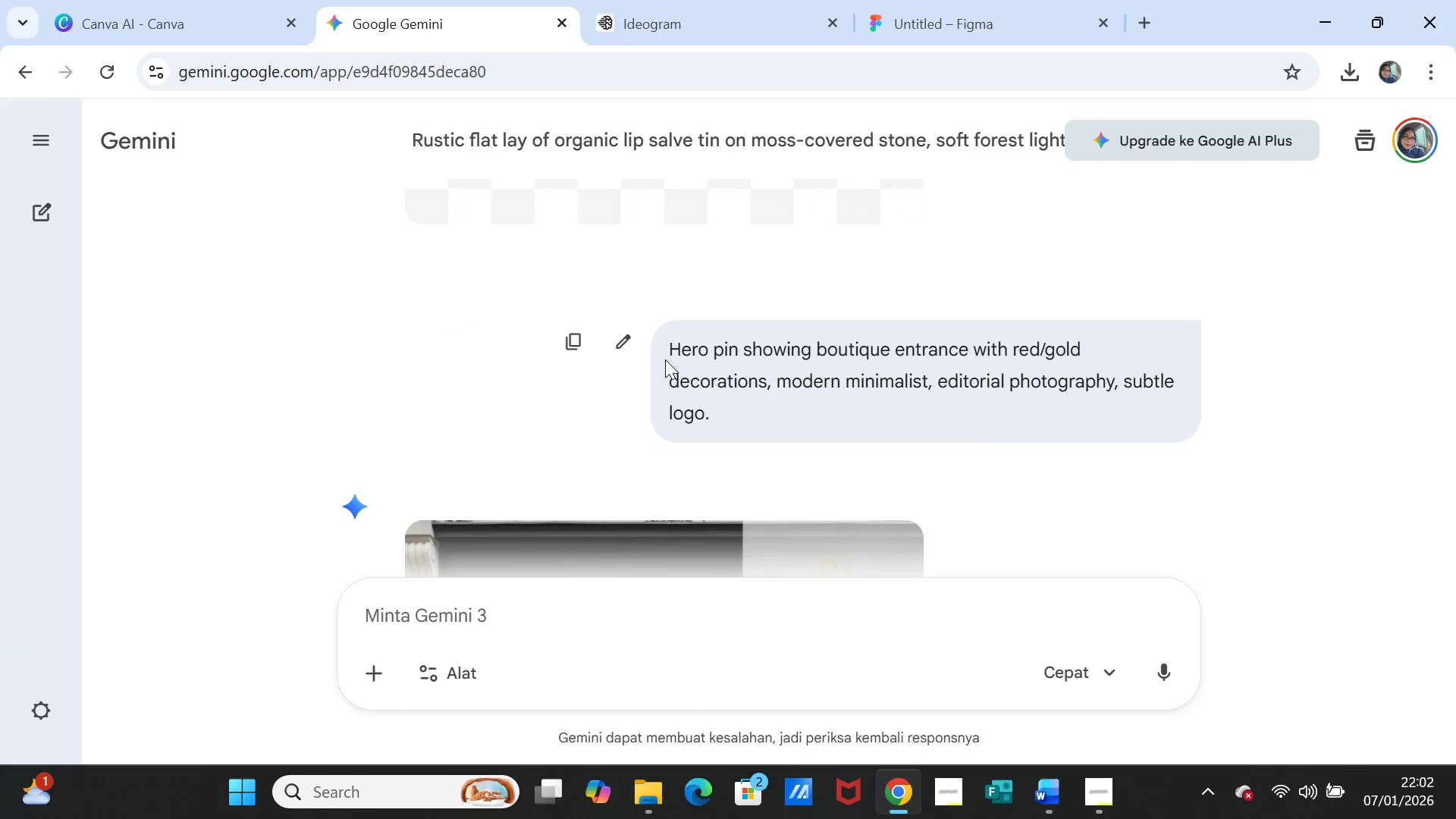 
left_click([680, 359])
 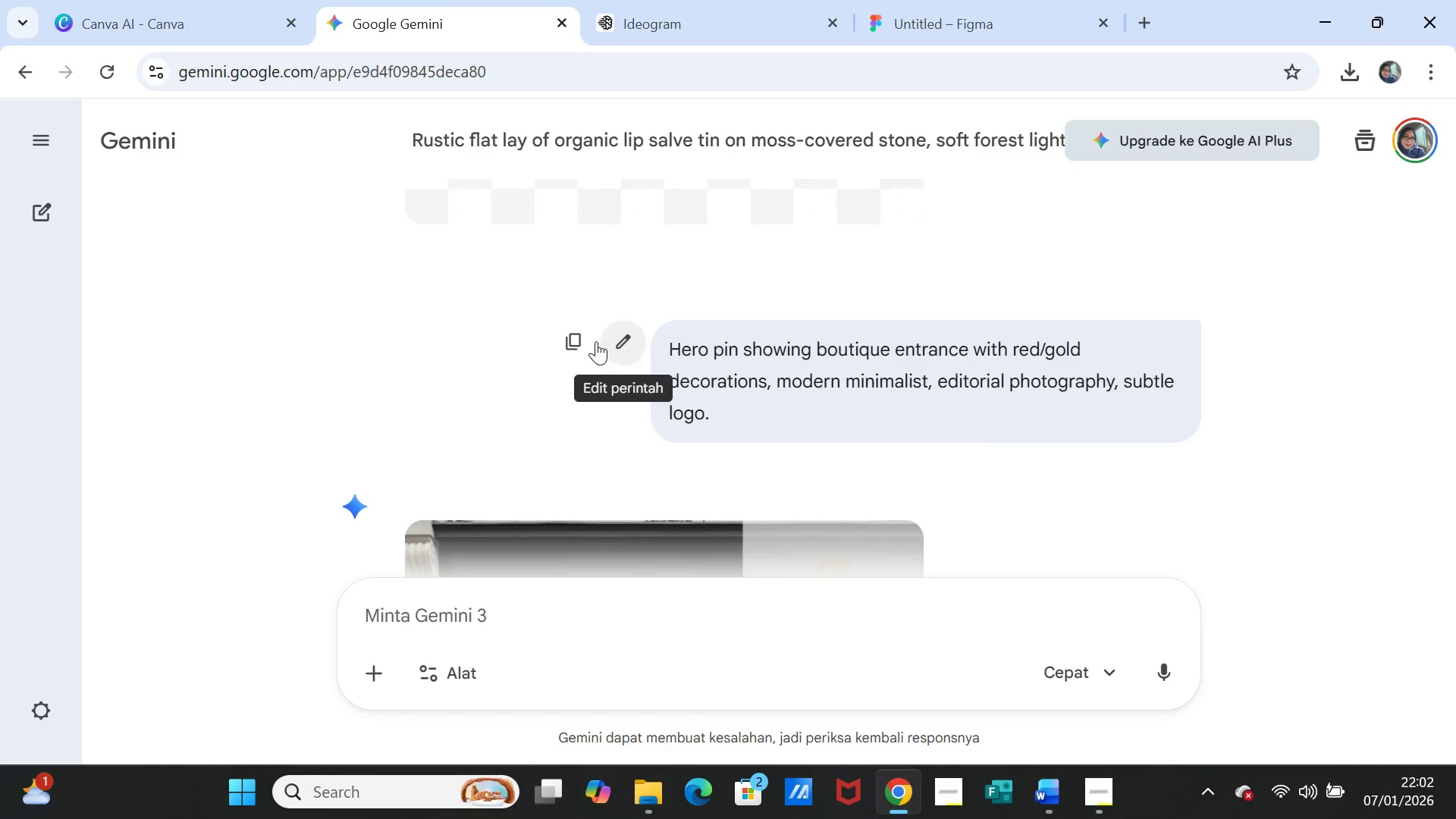 
left_click([578, 337])
 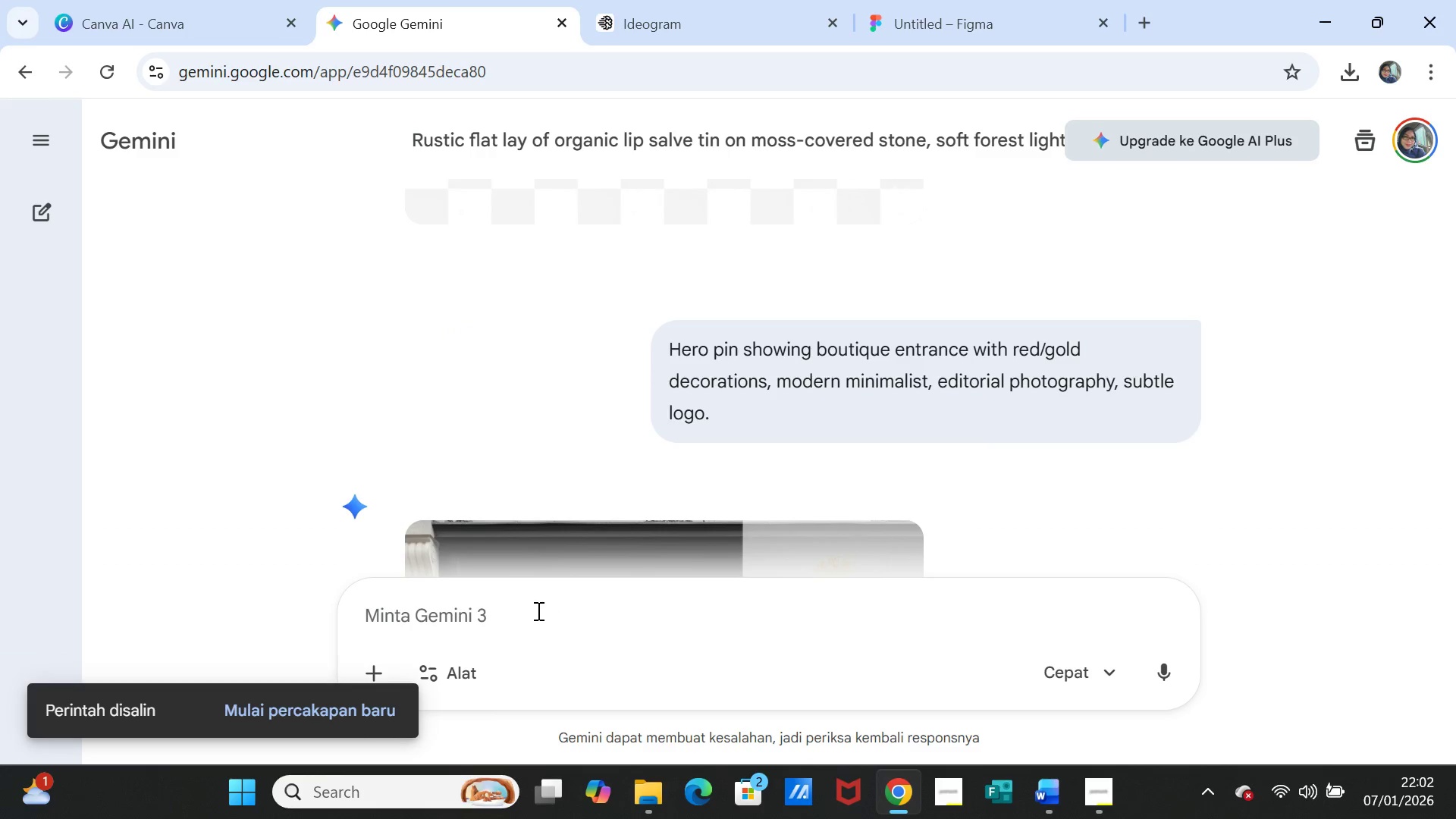 
left_click([537, 610])
 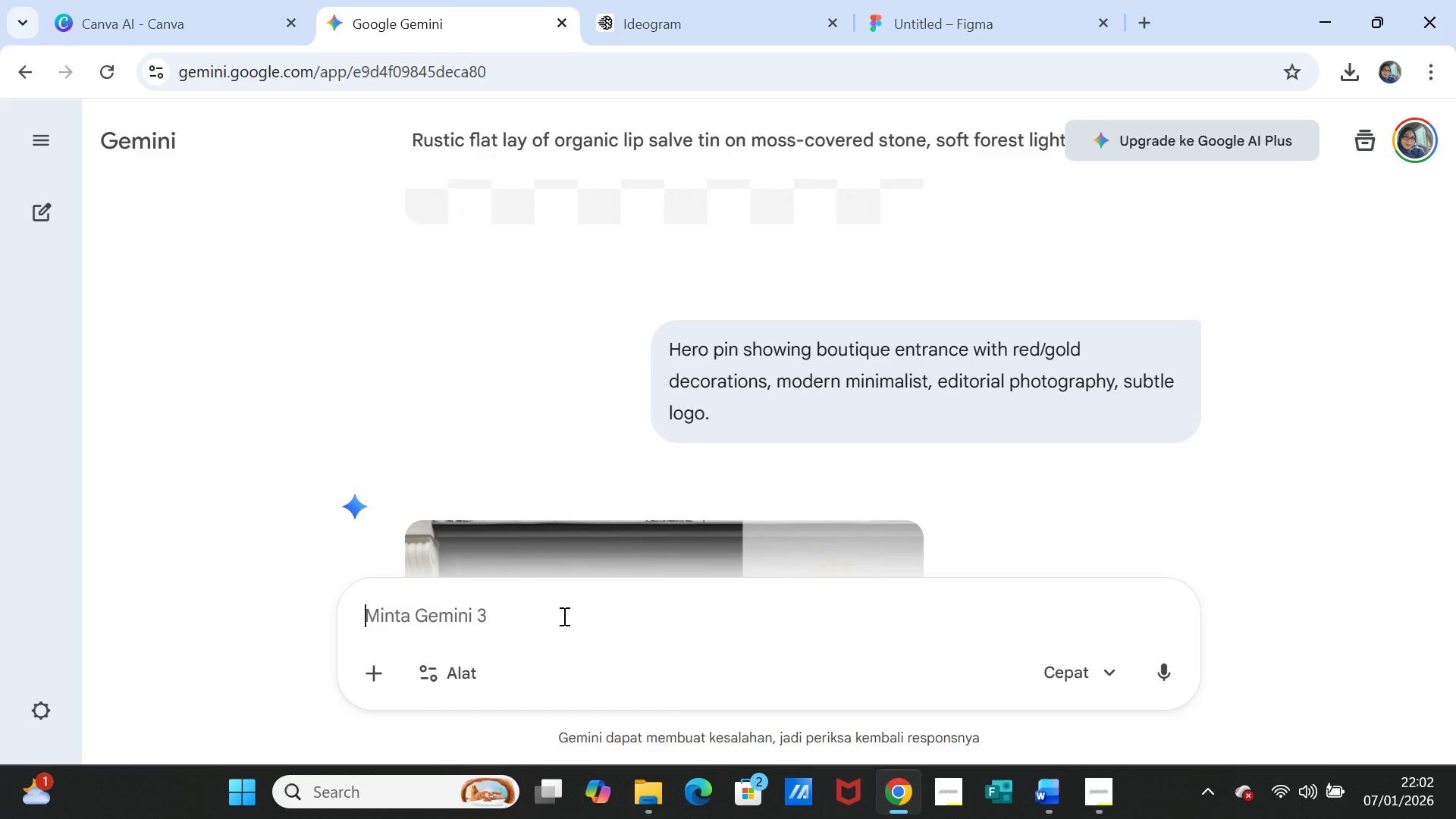 
key(Control+V)
 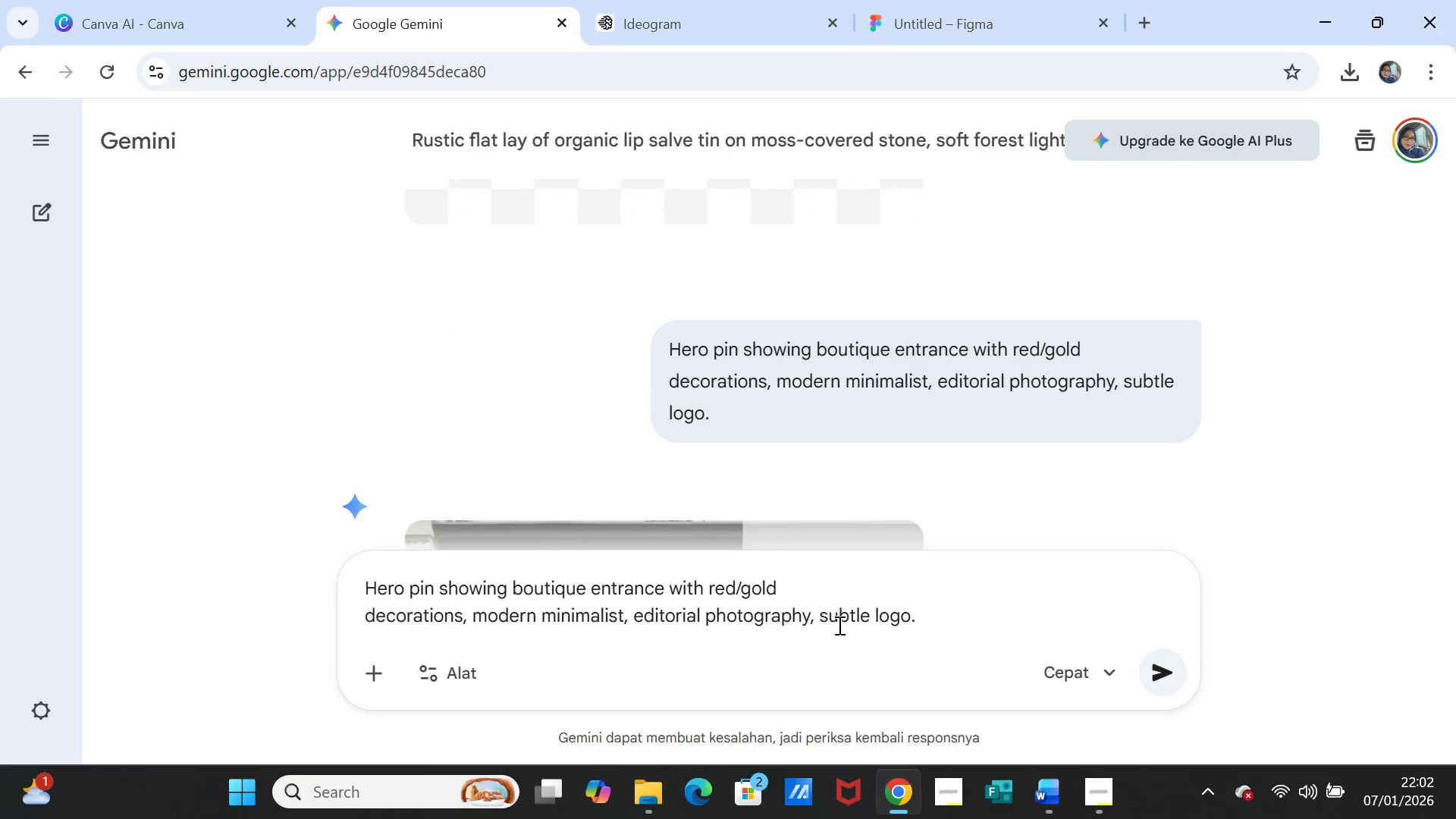 
scroll: coordinate [943, 621], scroll_direction: up, amount: 1.0
 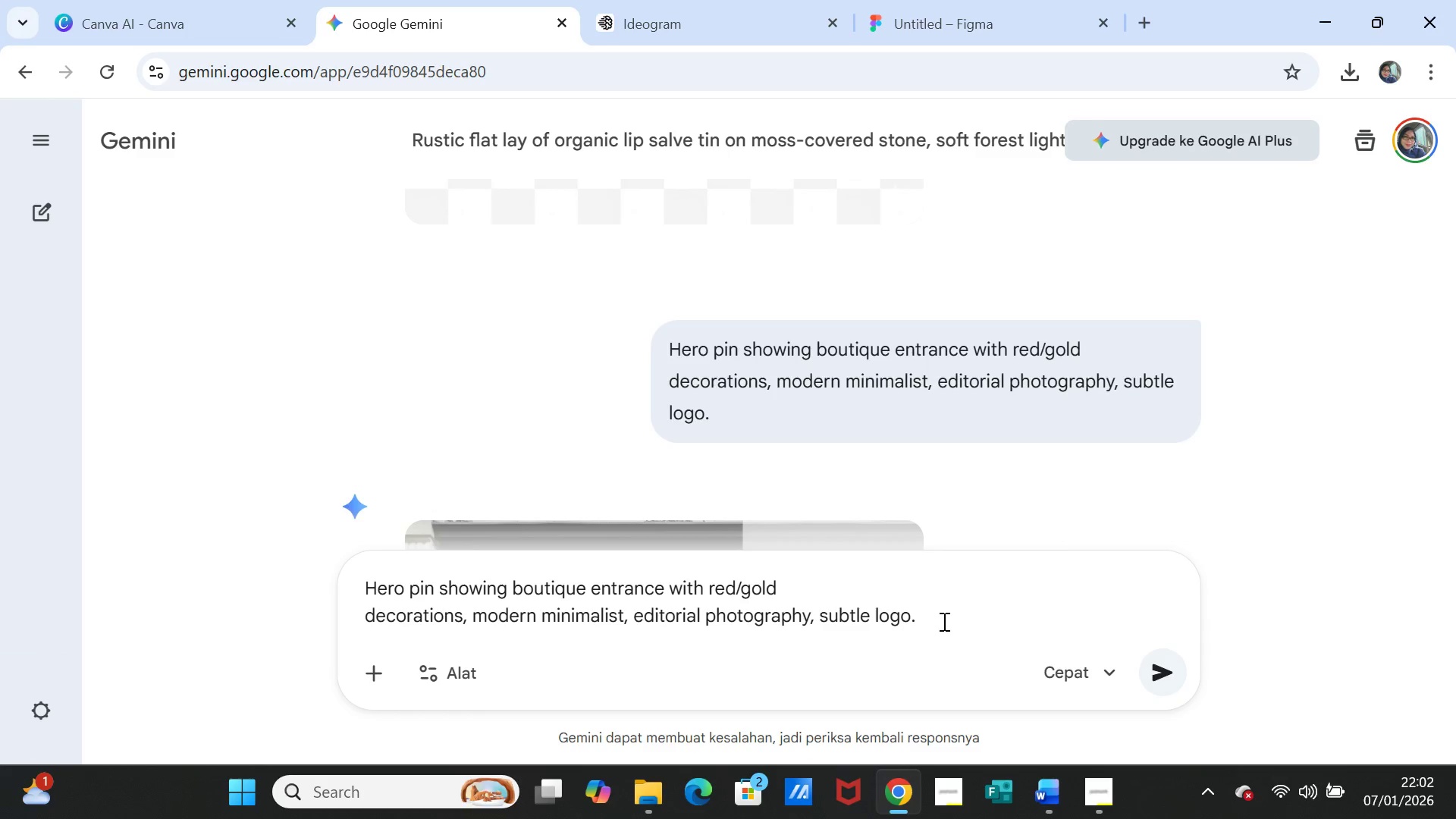 
scroll: coordinate [943, 621], scroll_direction: down, amount: 1.0
 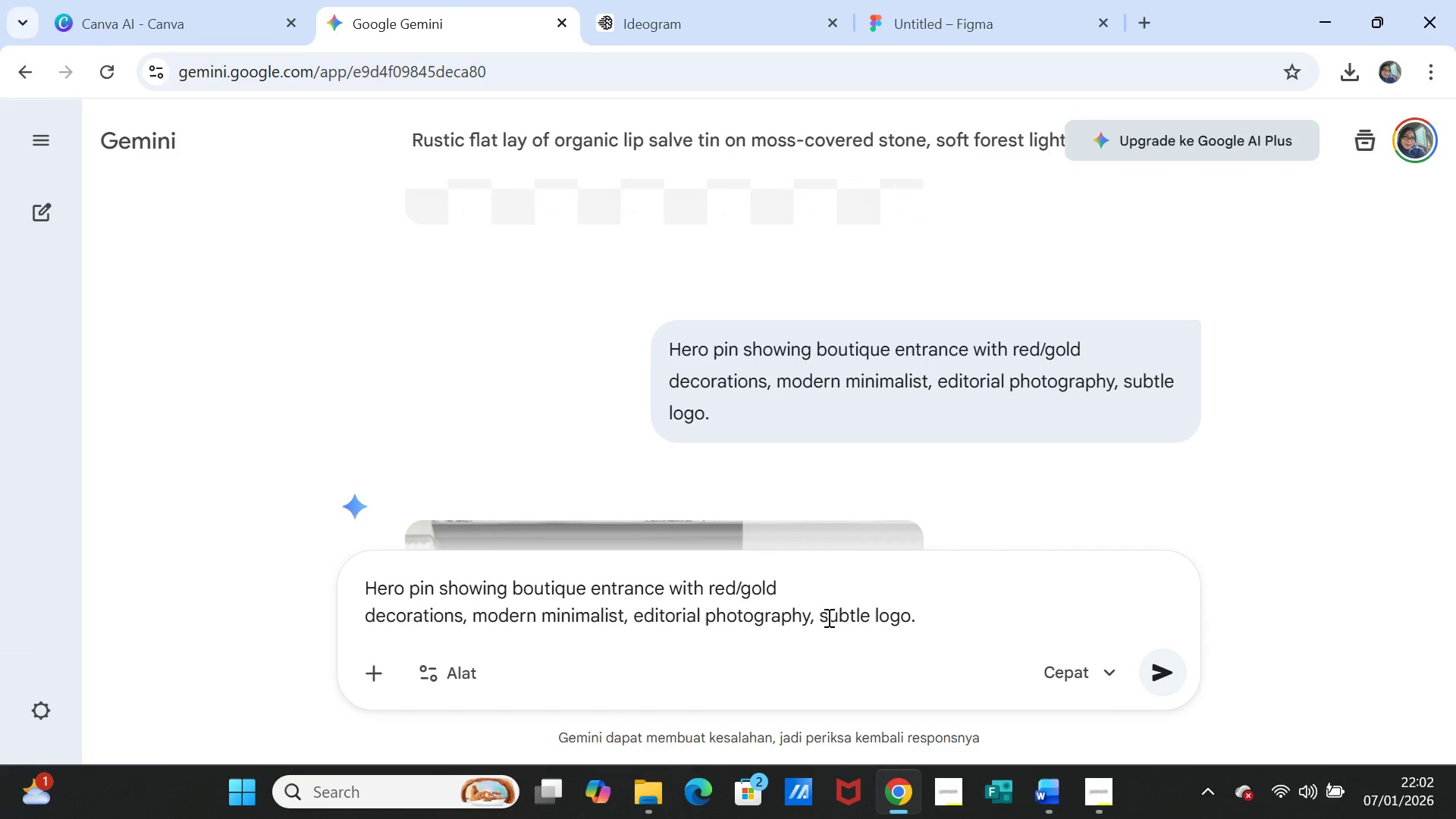 
left_click_drag(start_coordinate=[819, 614], to_coordinate=[934, 612])
 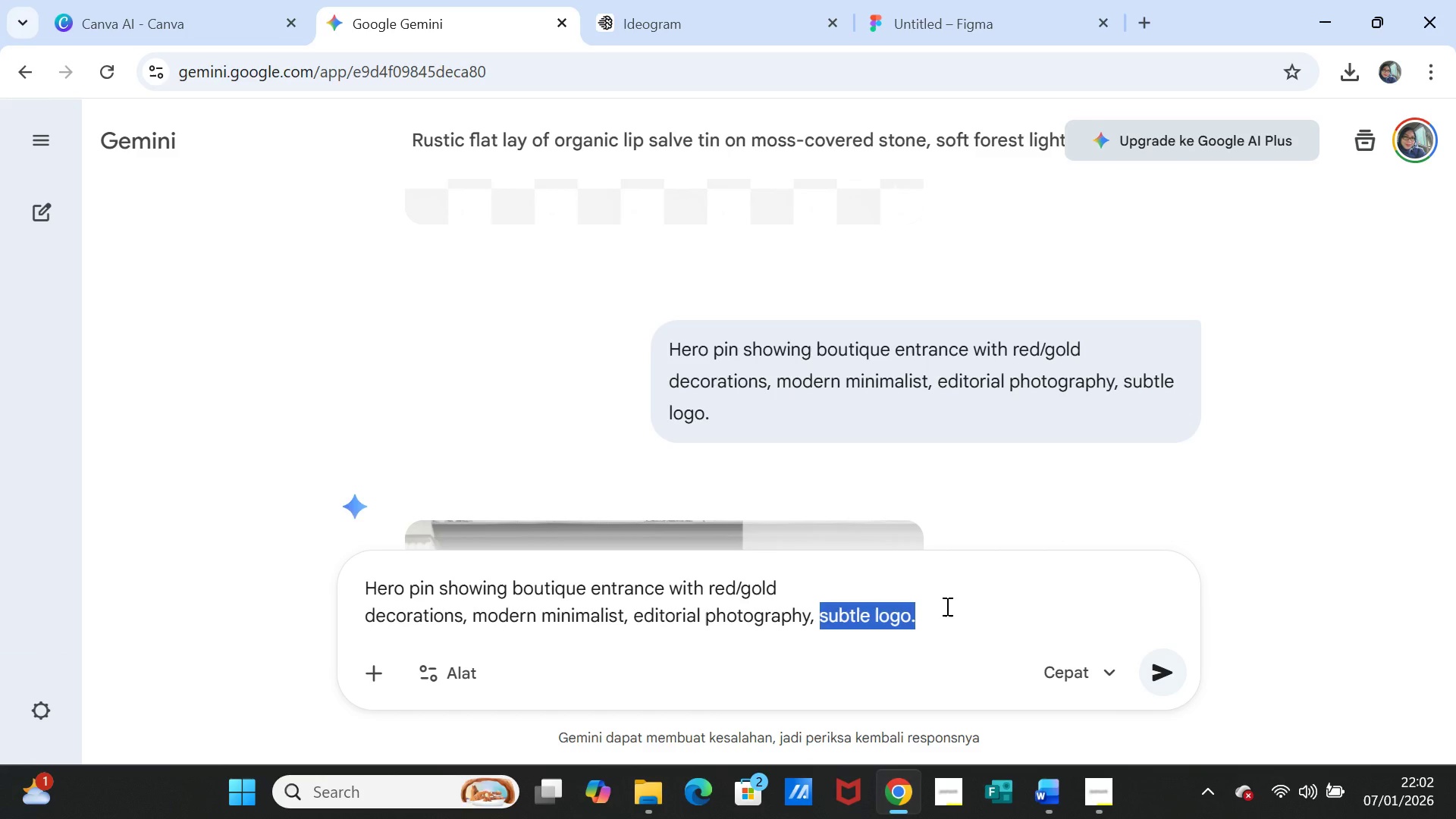 
key(Delete)
 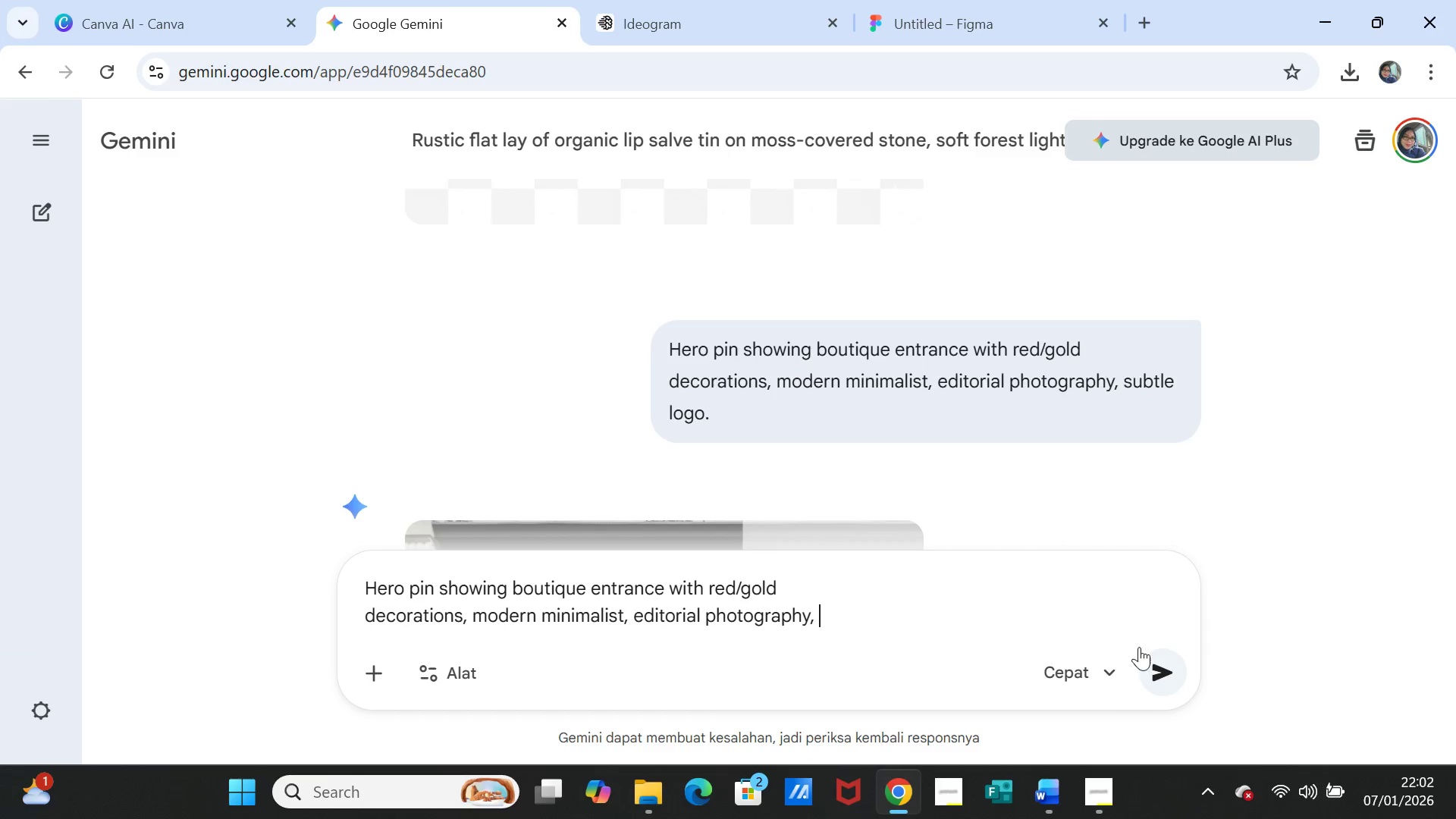 
left_click([1177, 667])
 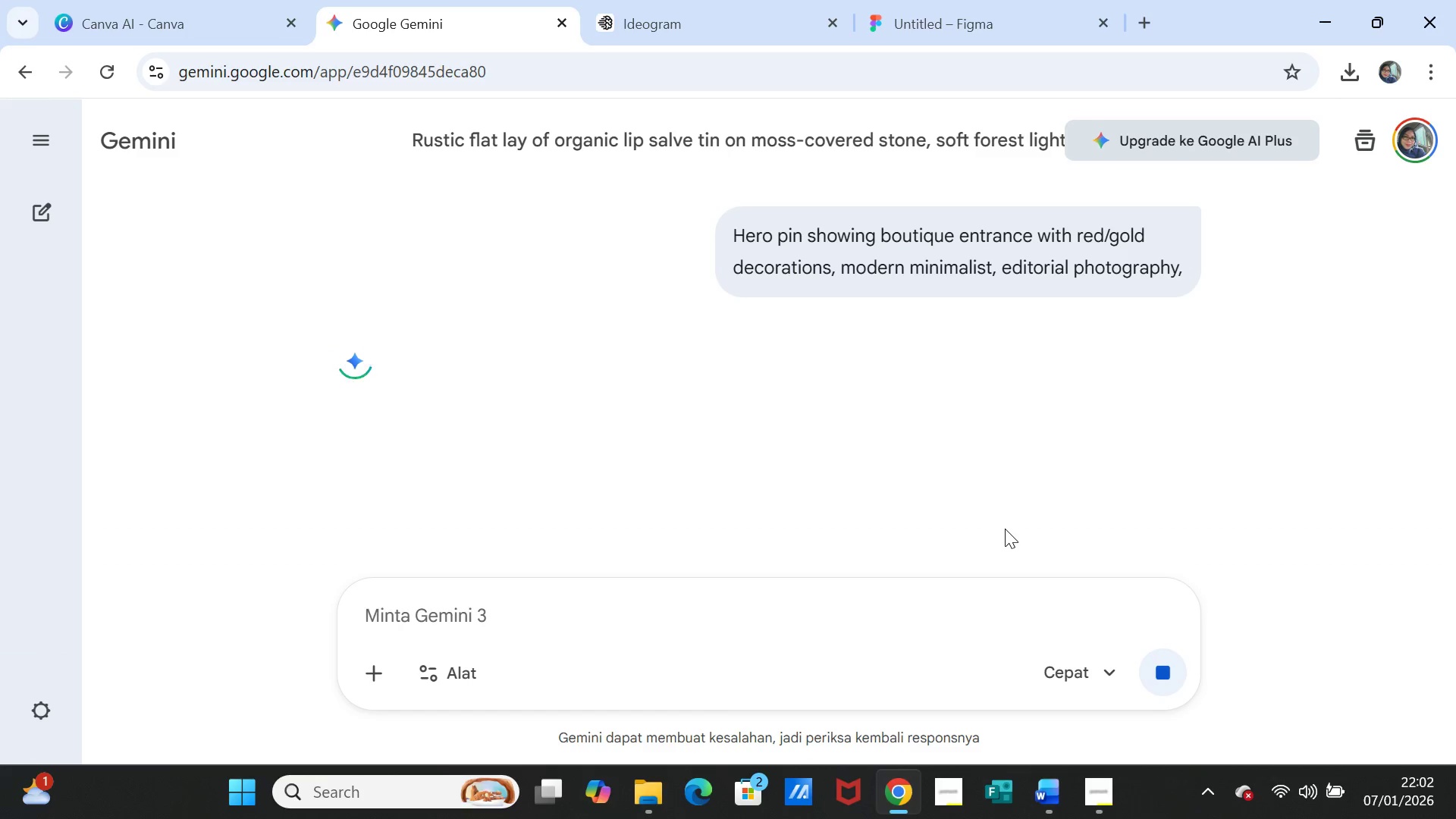 
scroll: coordinate [927, 440], scroll_direction: down, amount: 1.0
 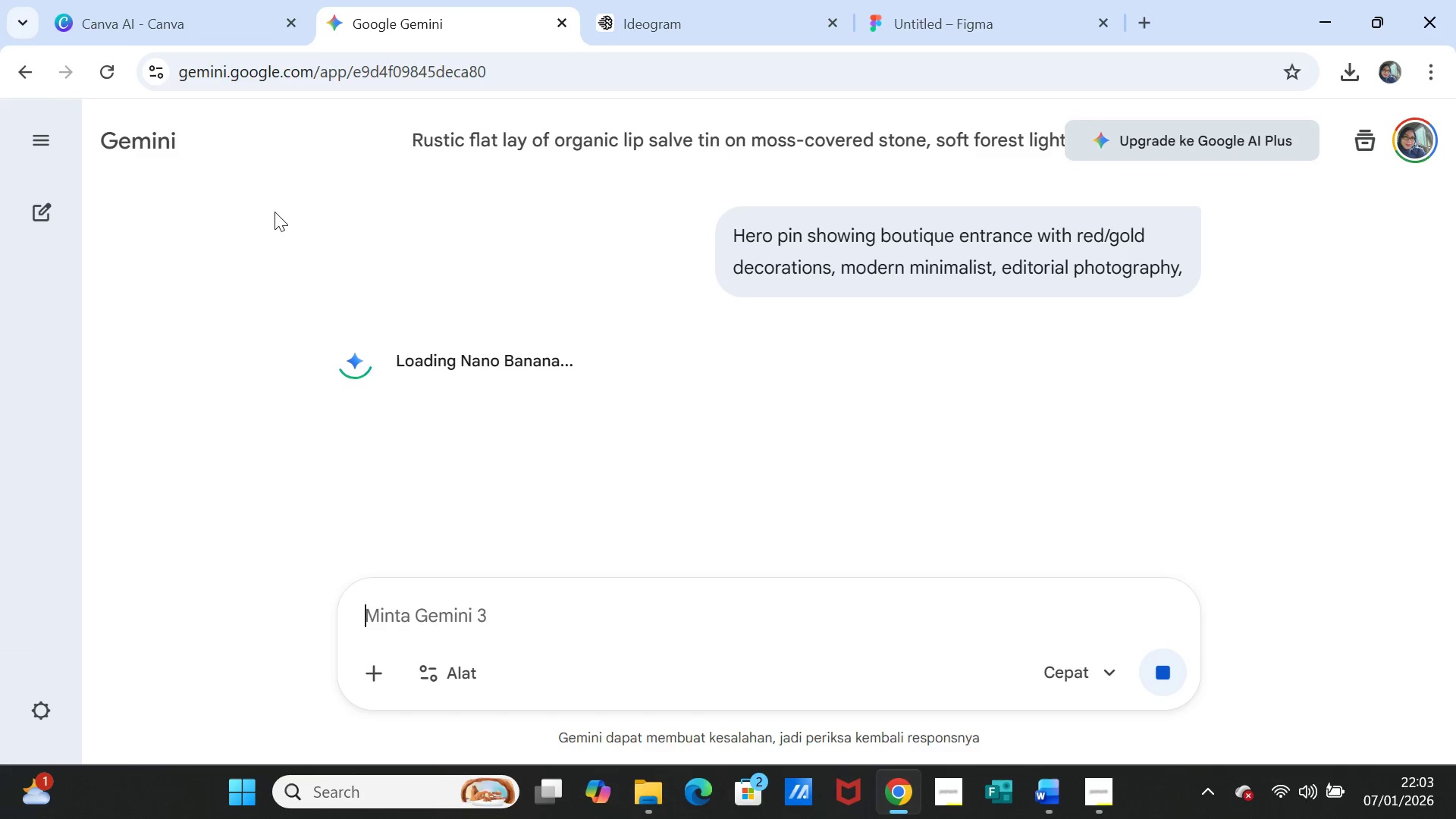 
wait(40.39)
 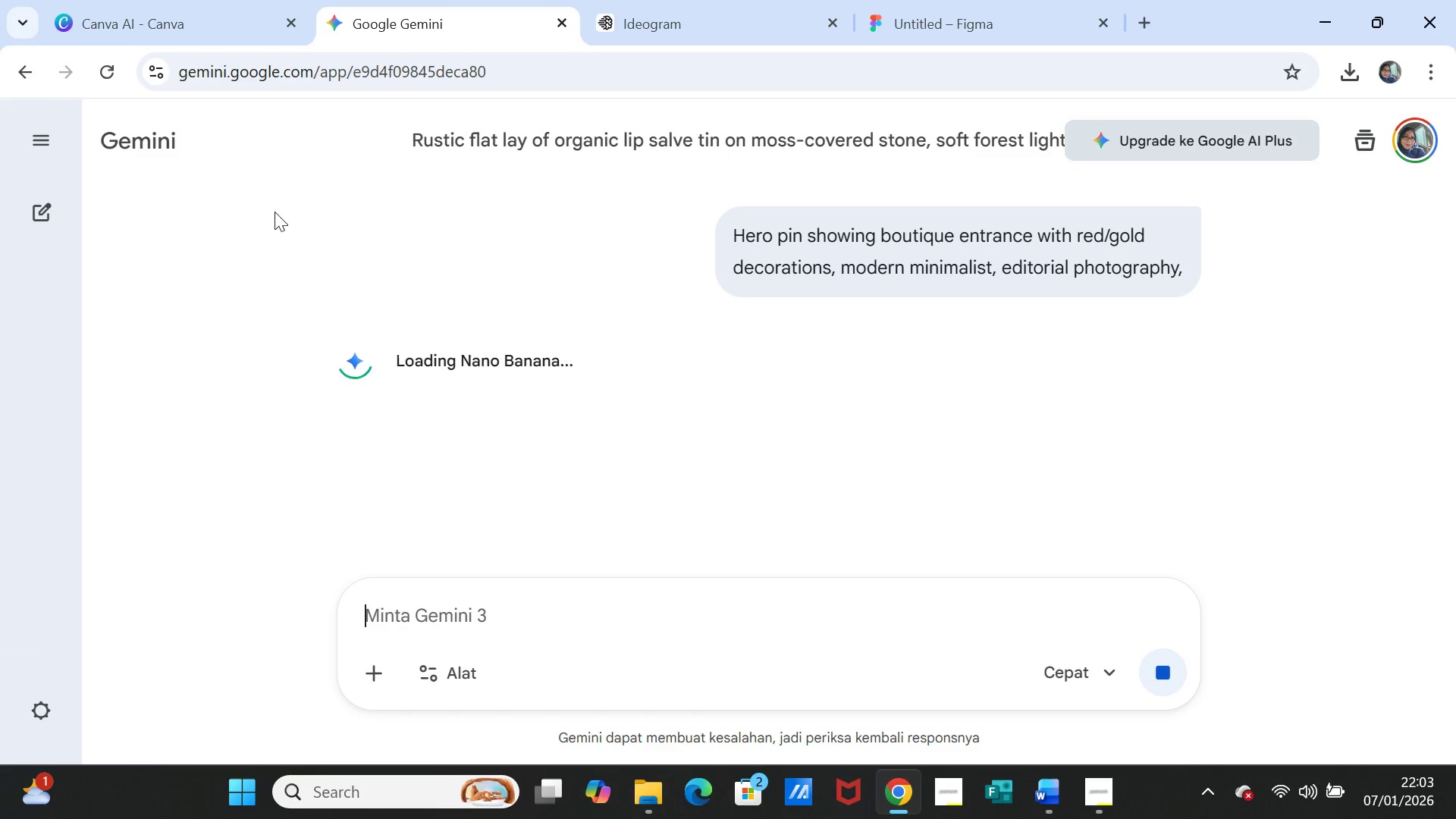 
left_click([632, 224])
 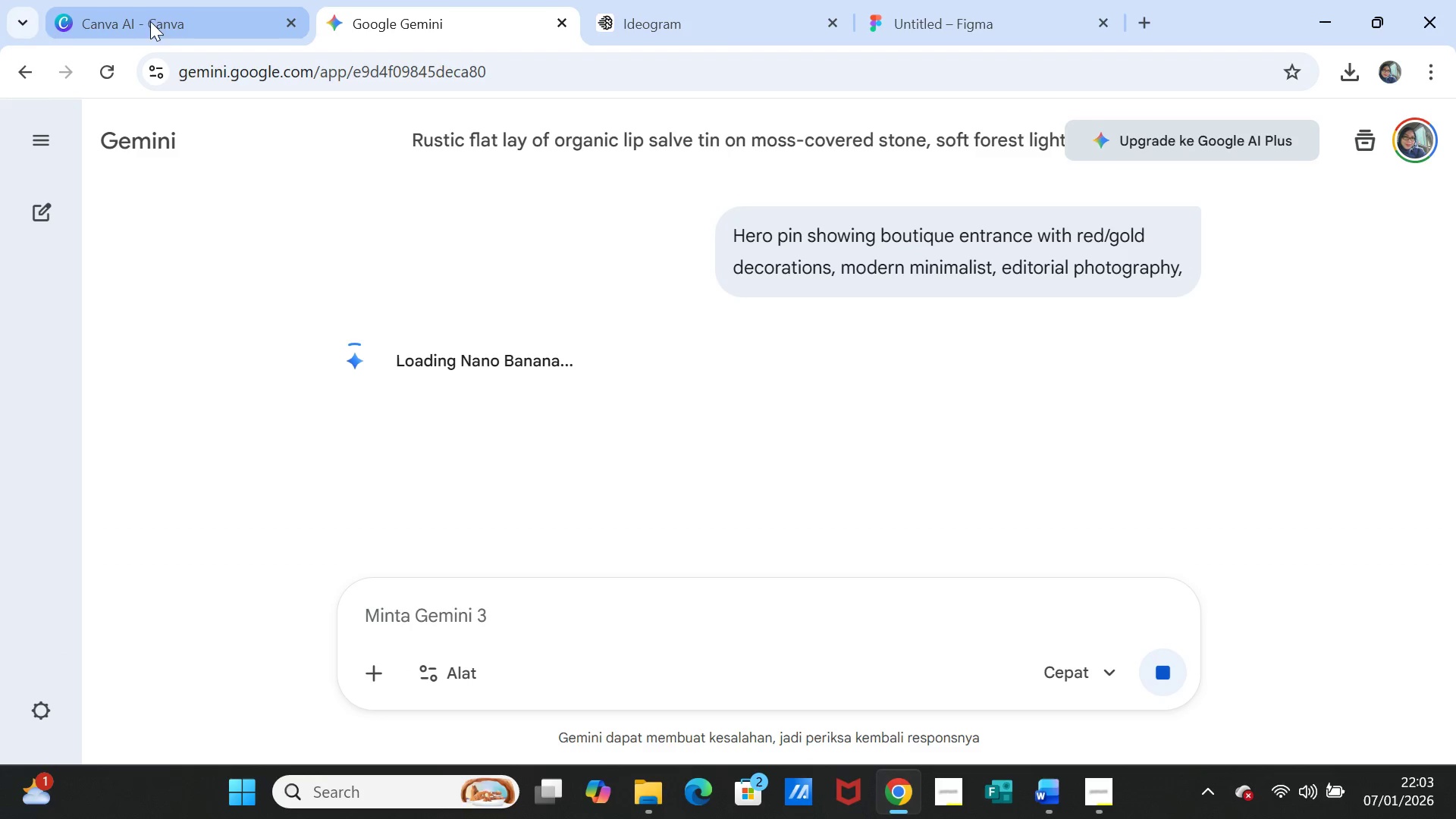 
wait(6.11)
 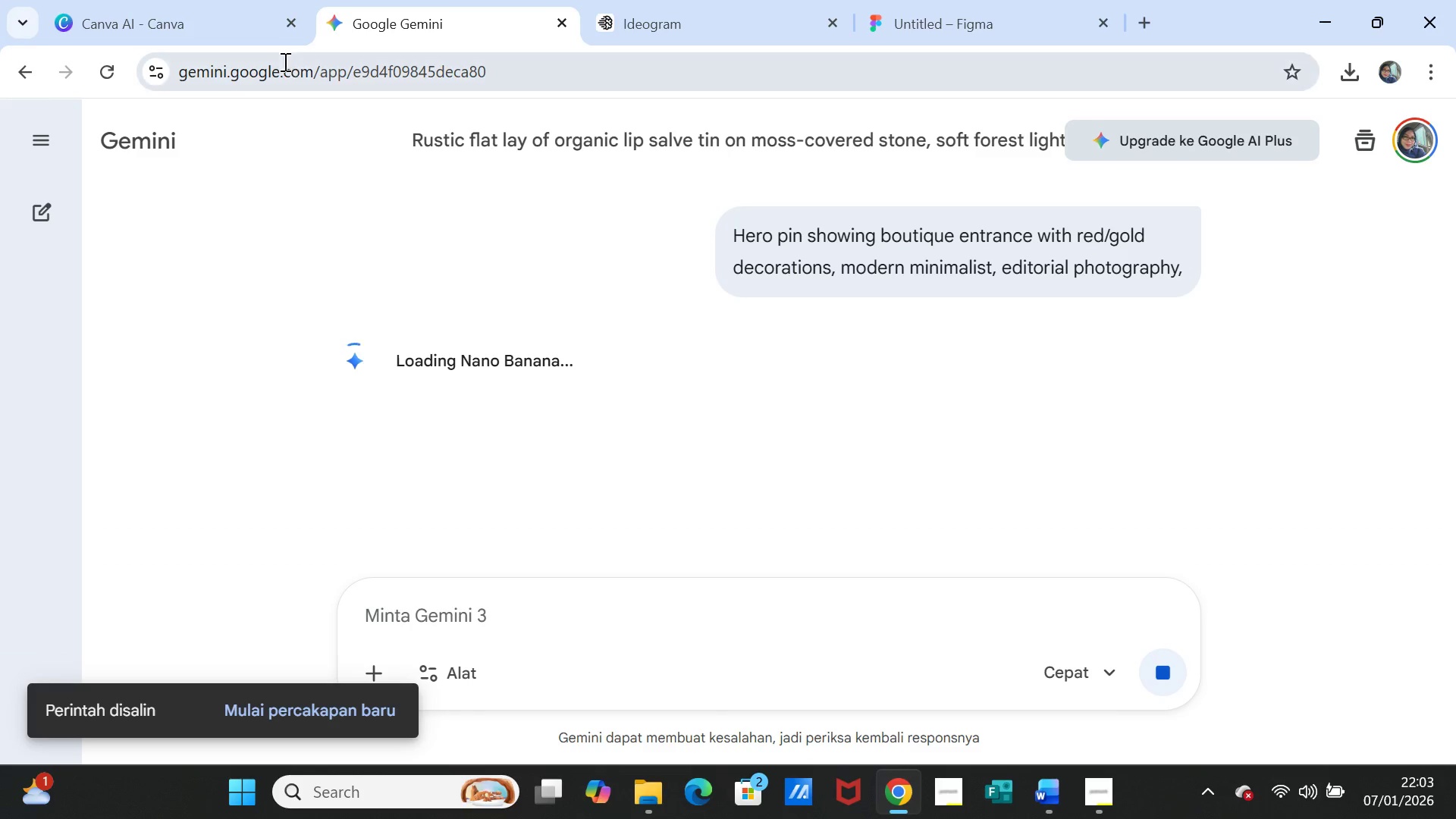 
scroll: coordinate [676, 202], scroll_direction: up, amount: 5.0
 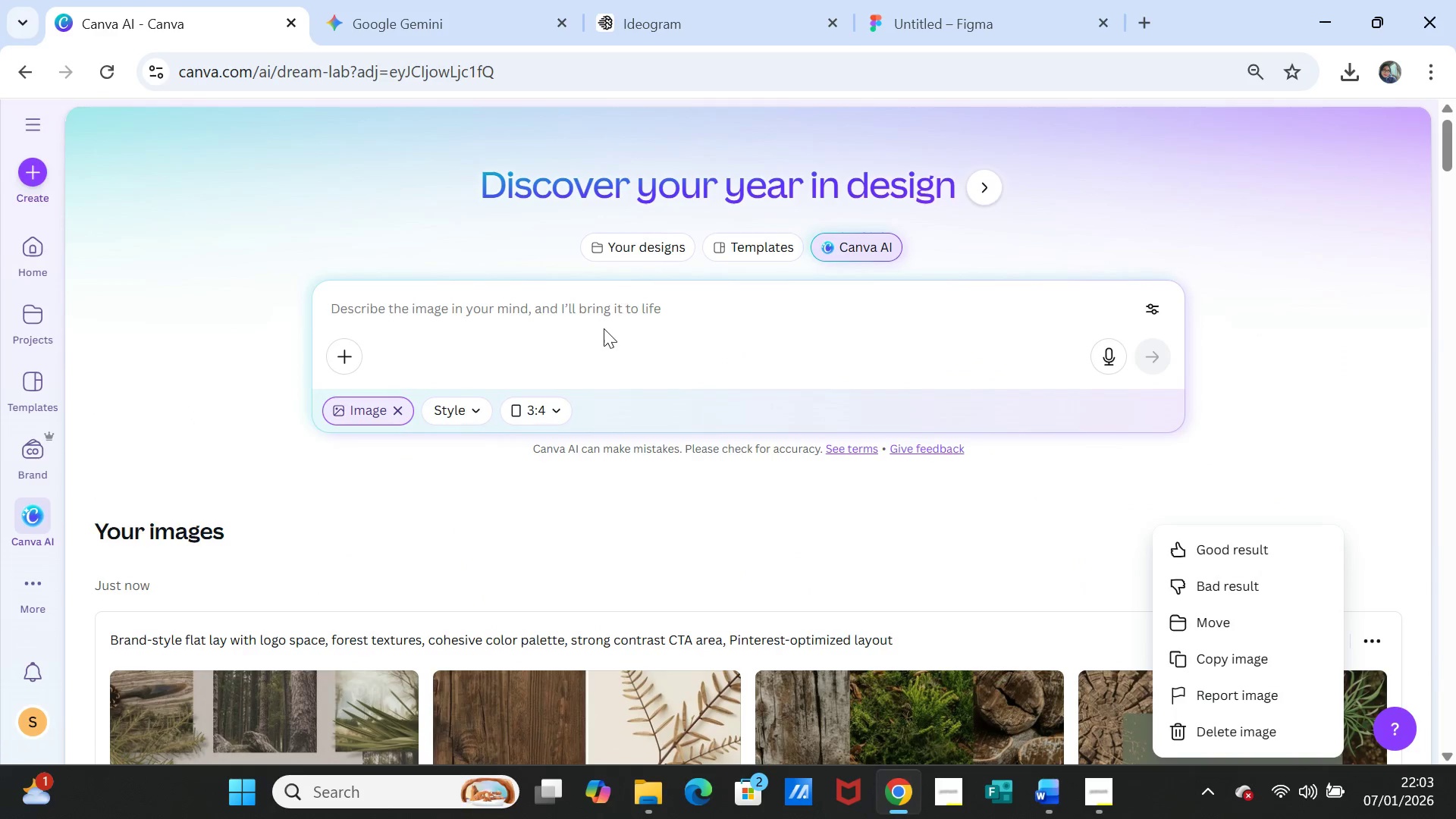 
left_click([604, 328])
 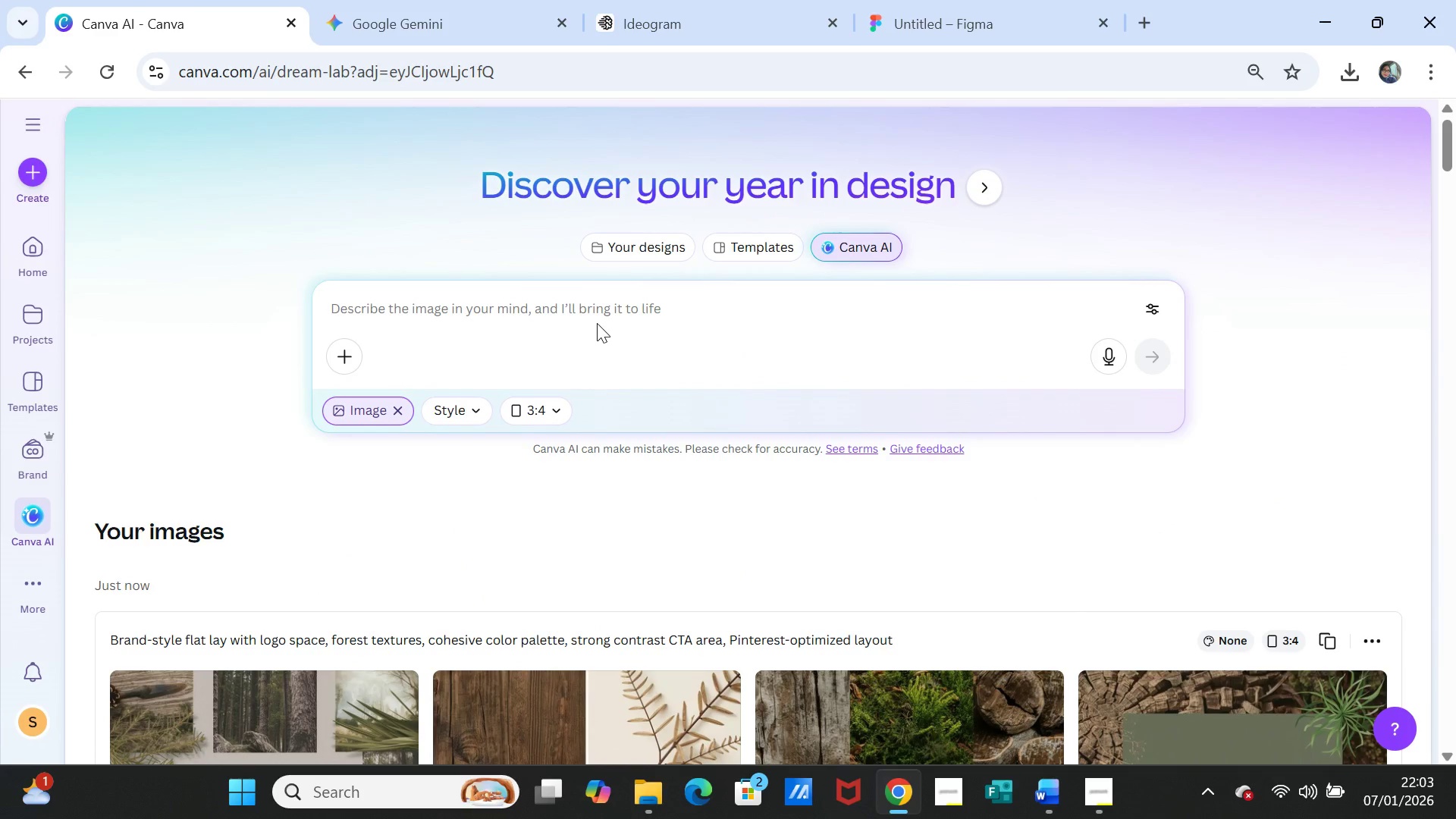 
left_click([597, 319])
 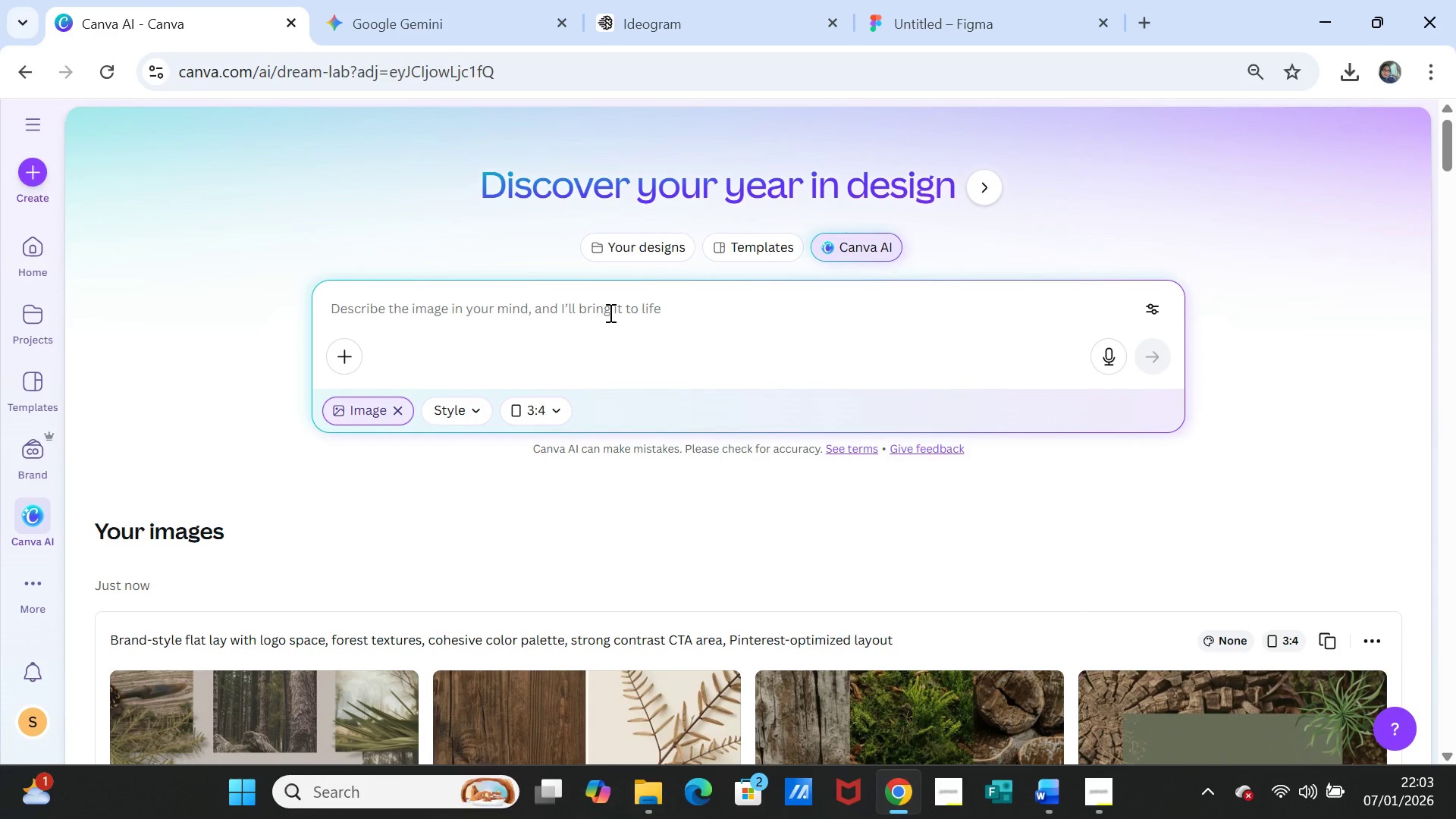 
key(Control+V)
 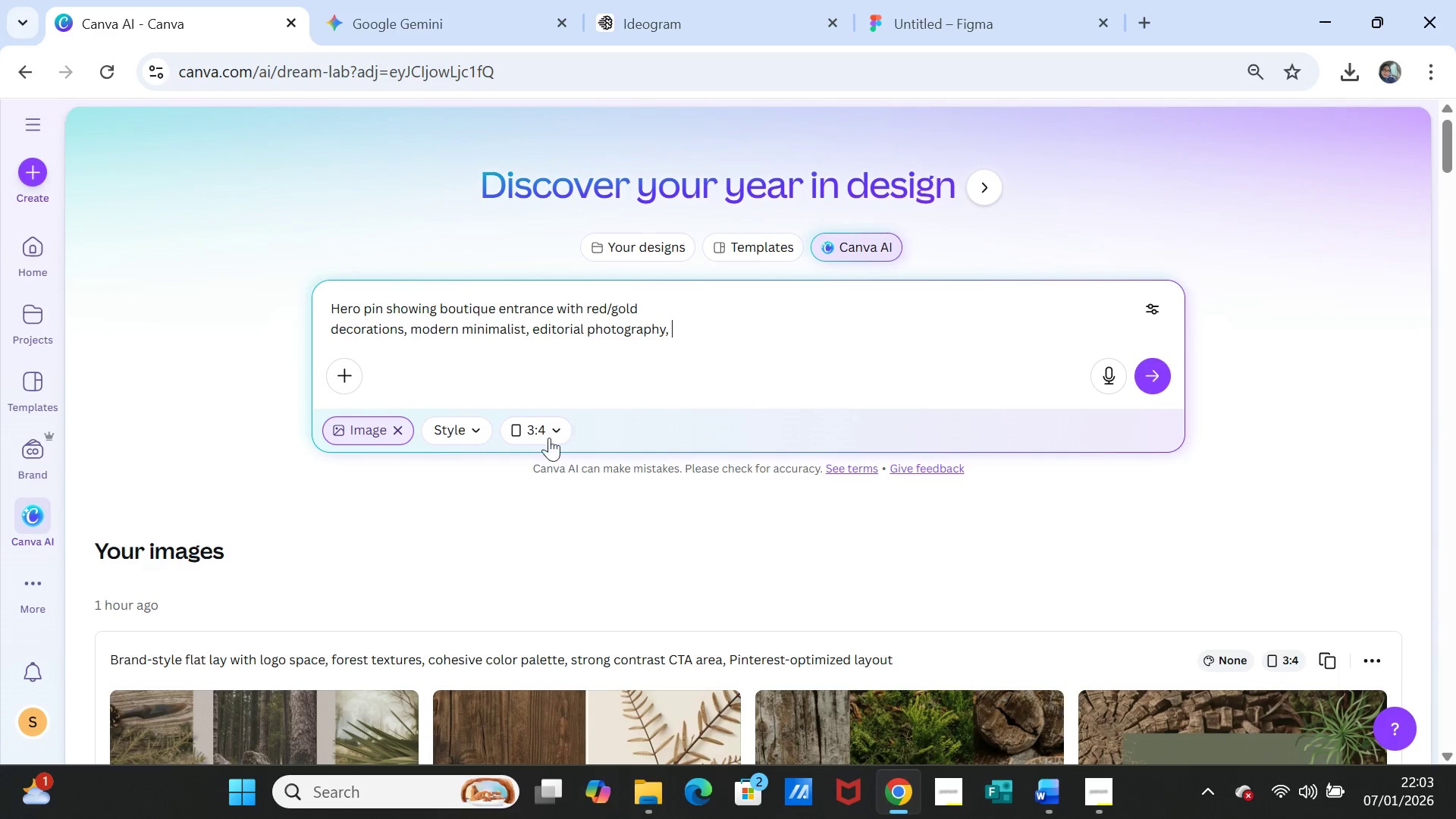 
left_click([1156, 369])
 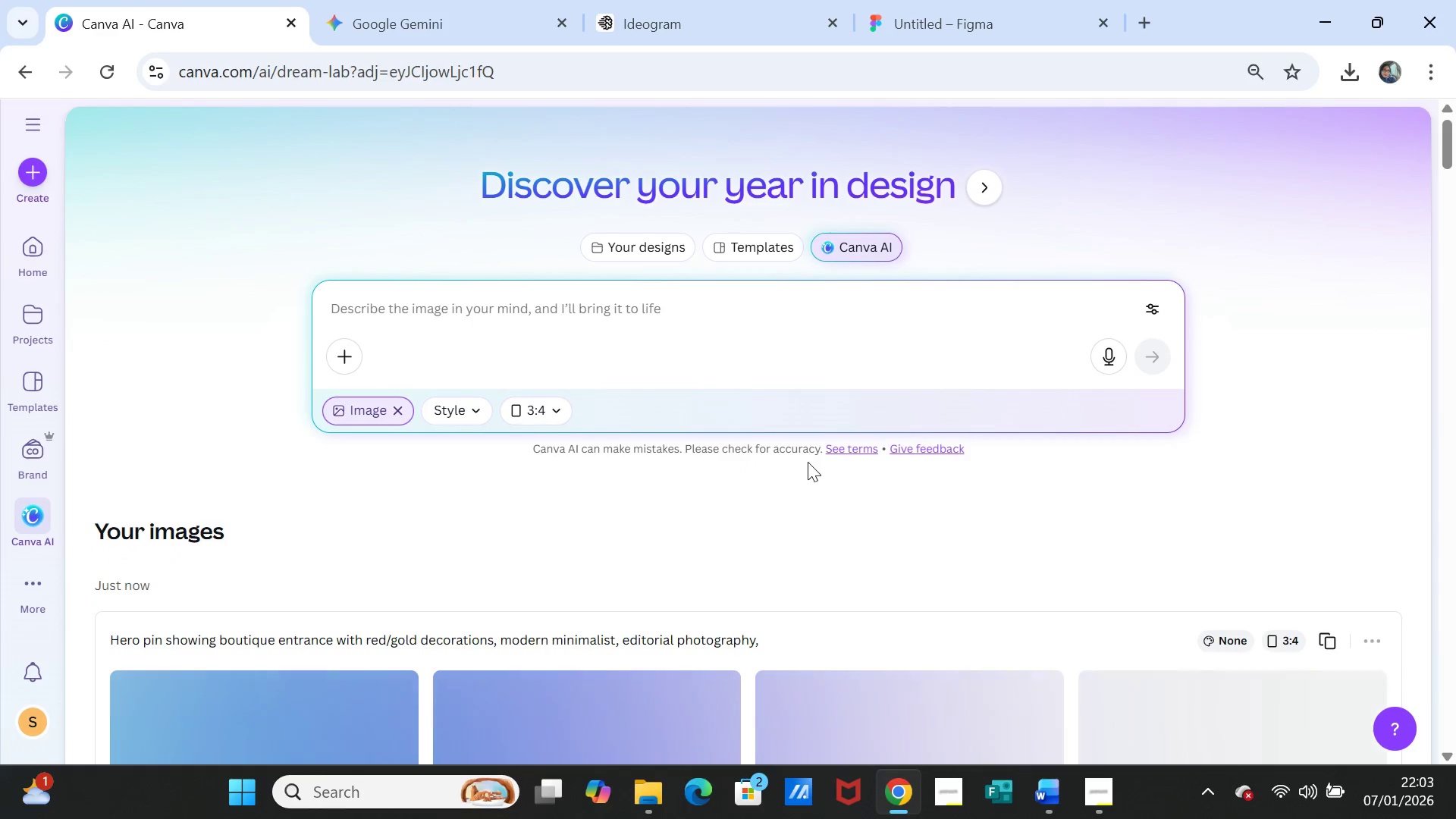 
scroll: coordinate [808, 475], scroll_direction: down, amount: 3.0
 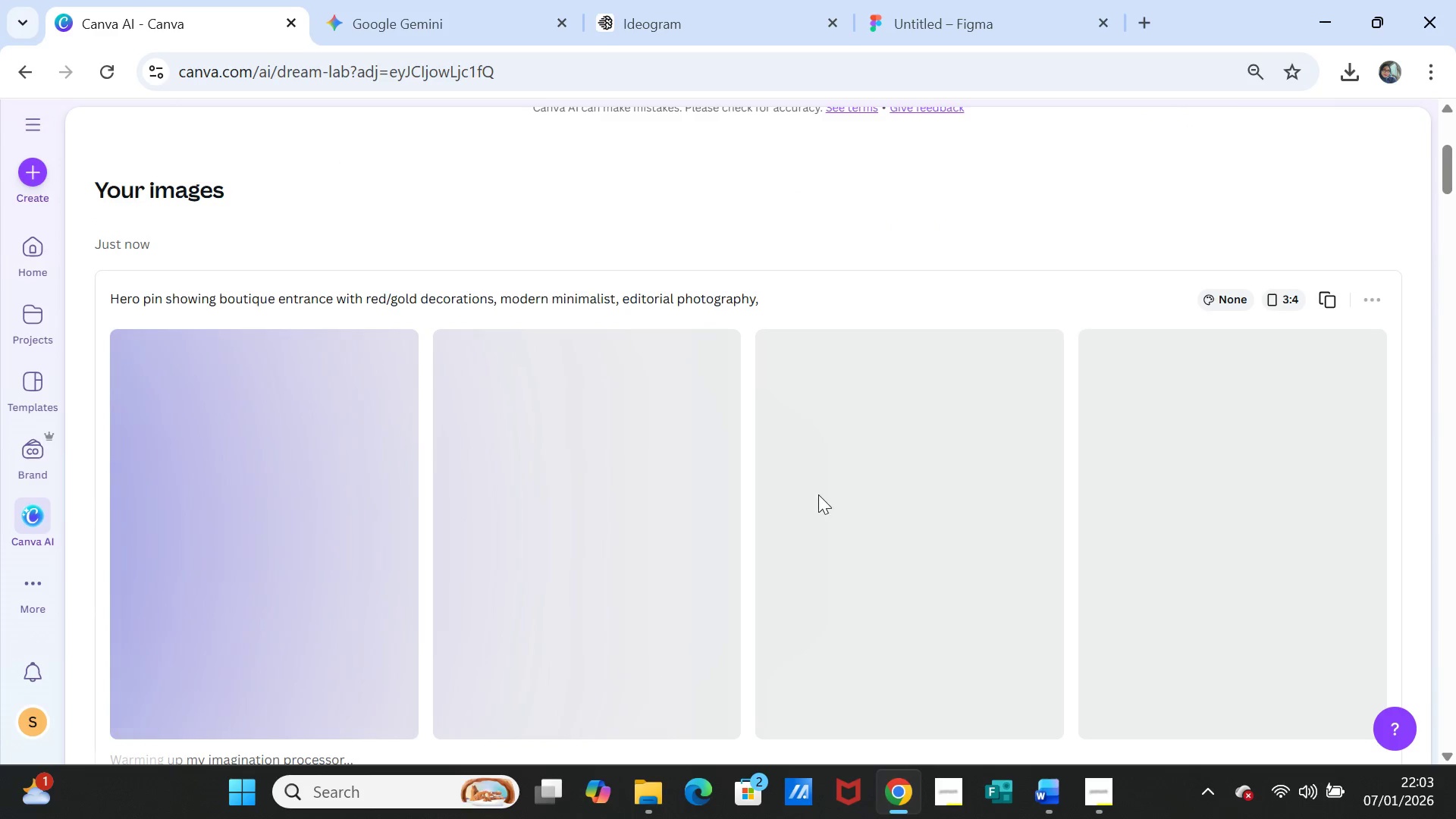 
left_click([446, 22])
 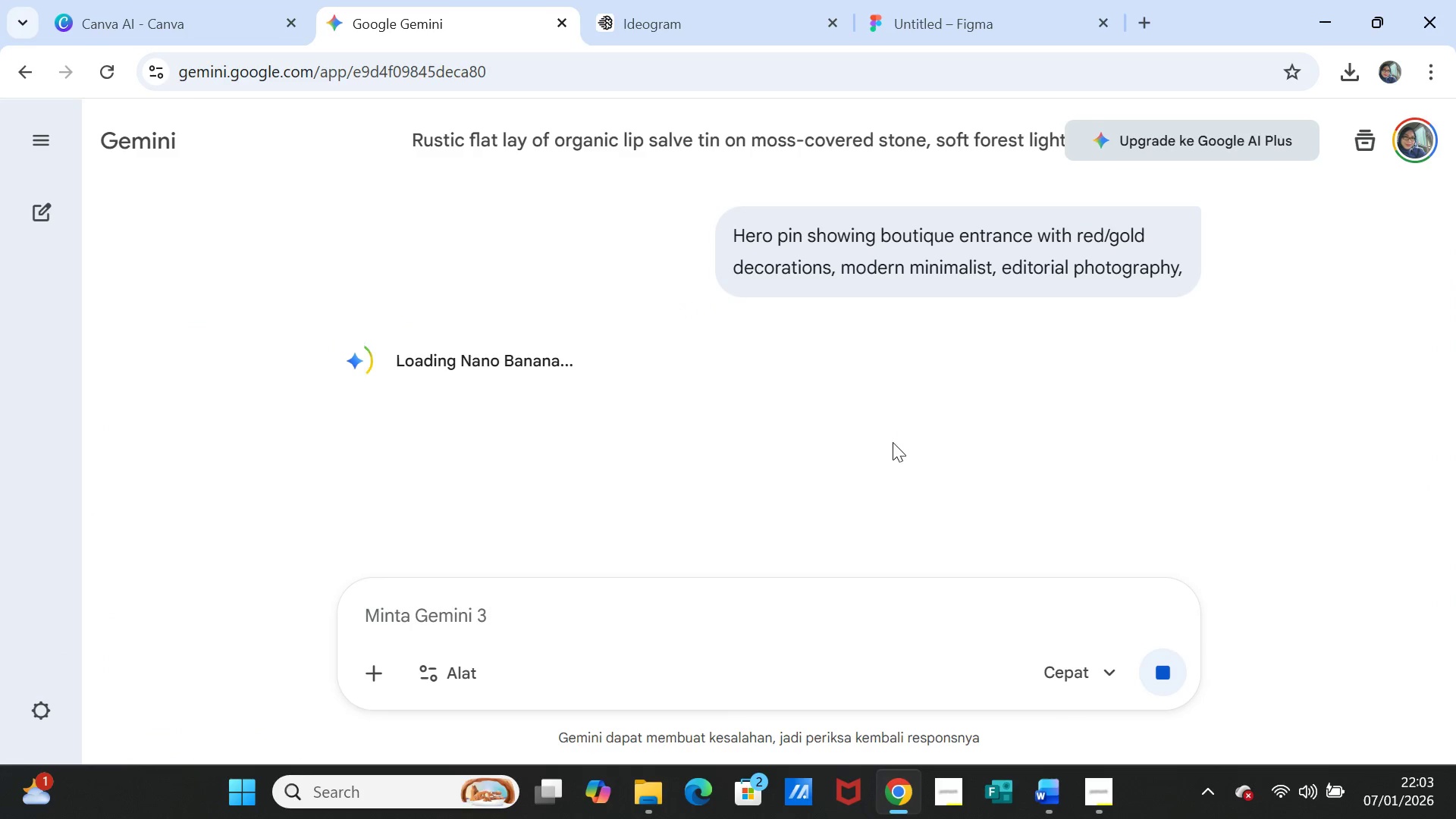 
scroll: coordinate [889, 450], scroll_direction: down, amount: 2.0
 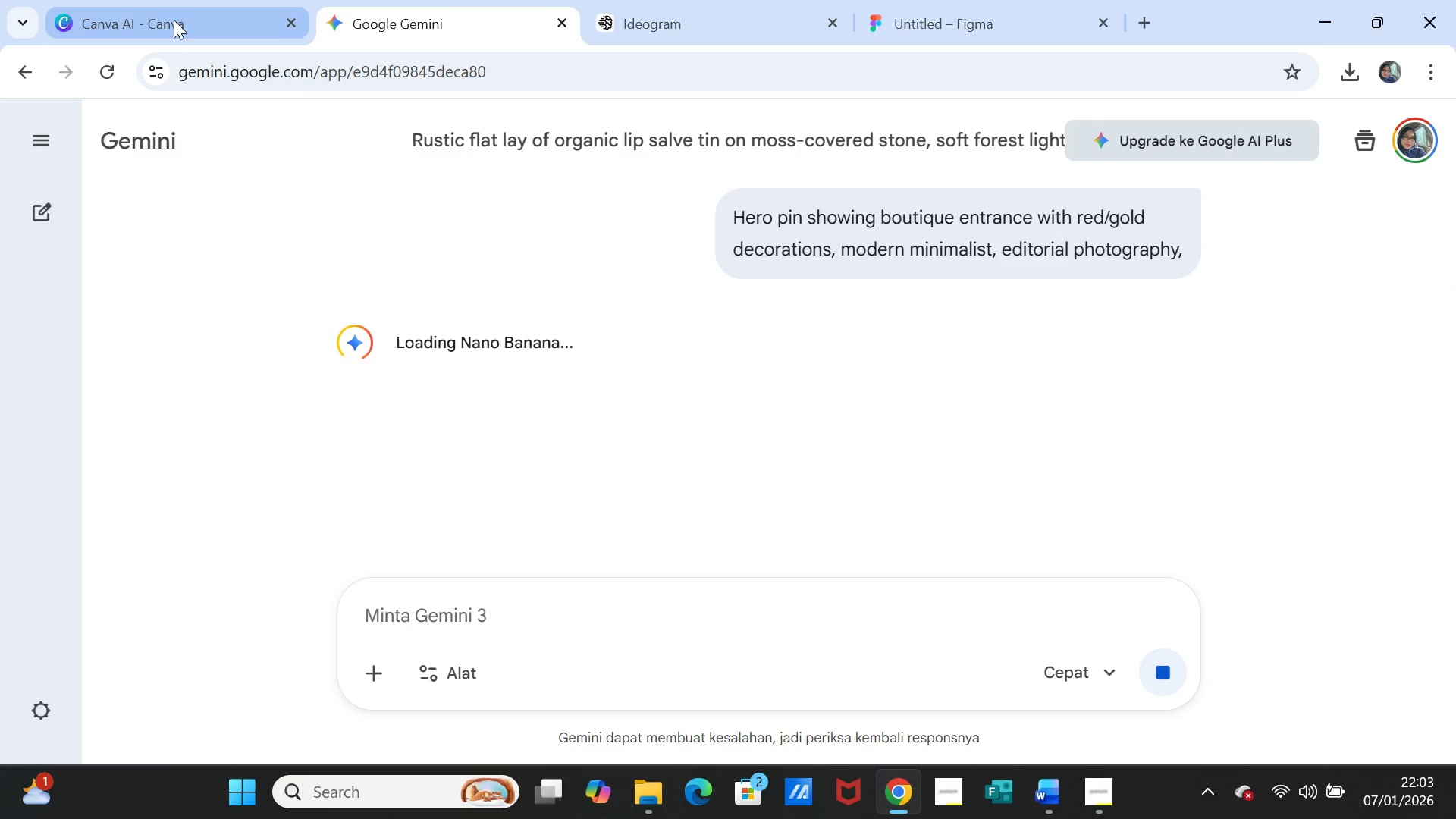 
left_click([174, 20])
 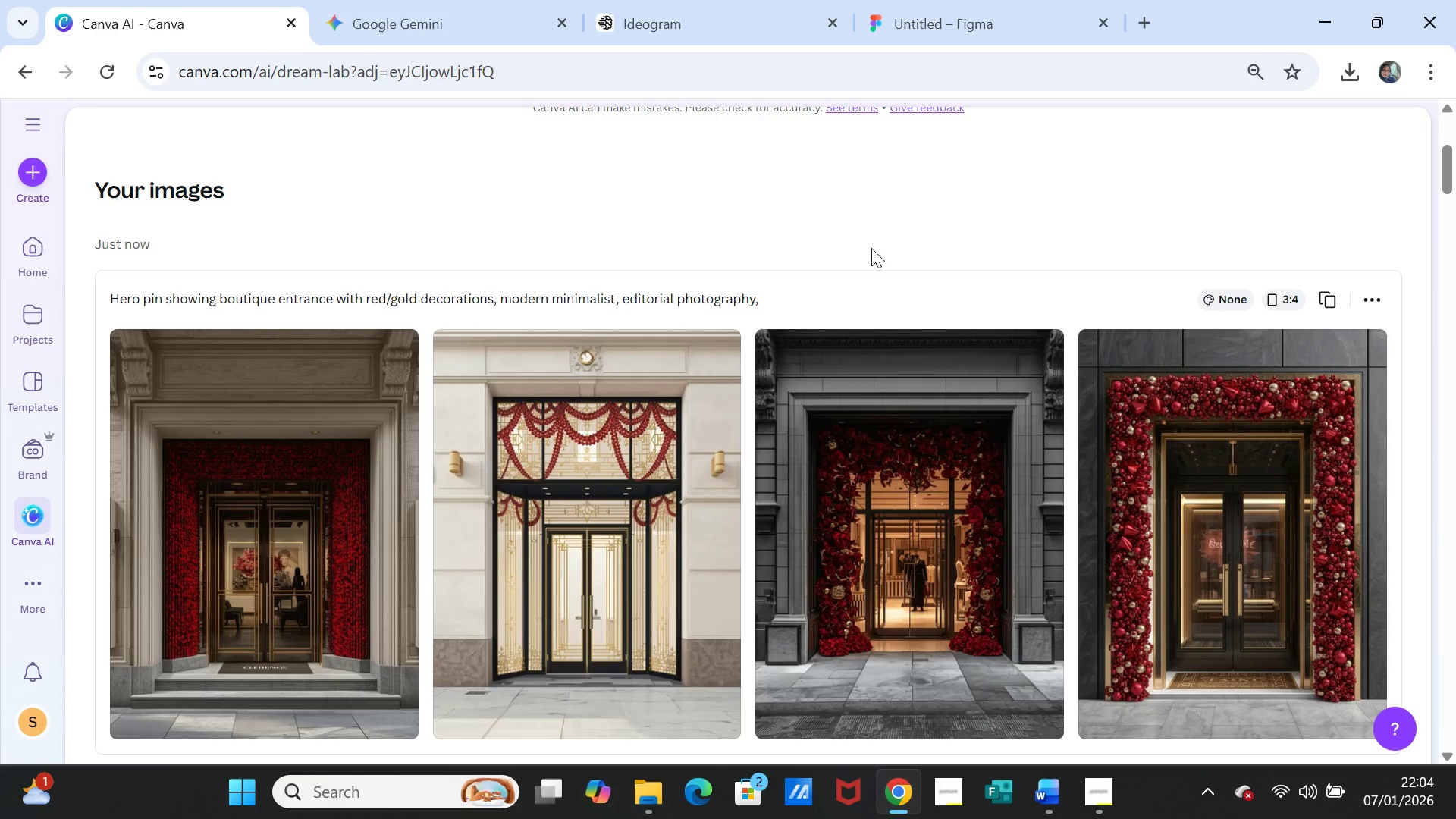 
wait(9.22)
 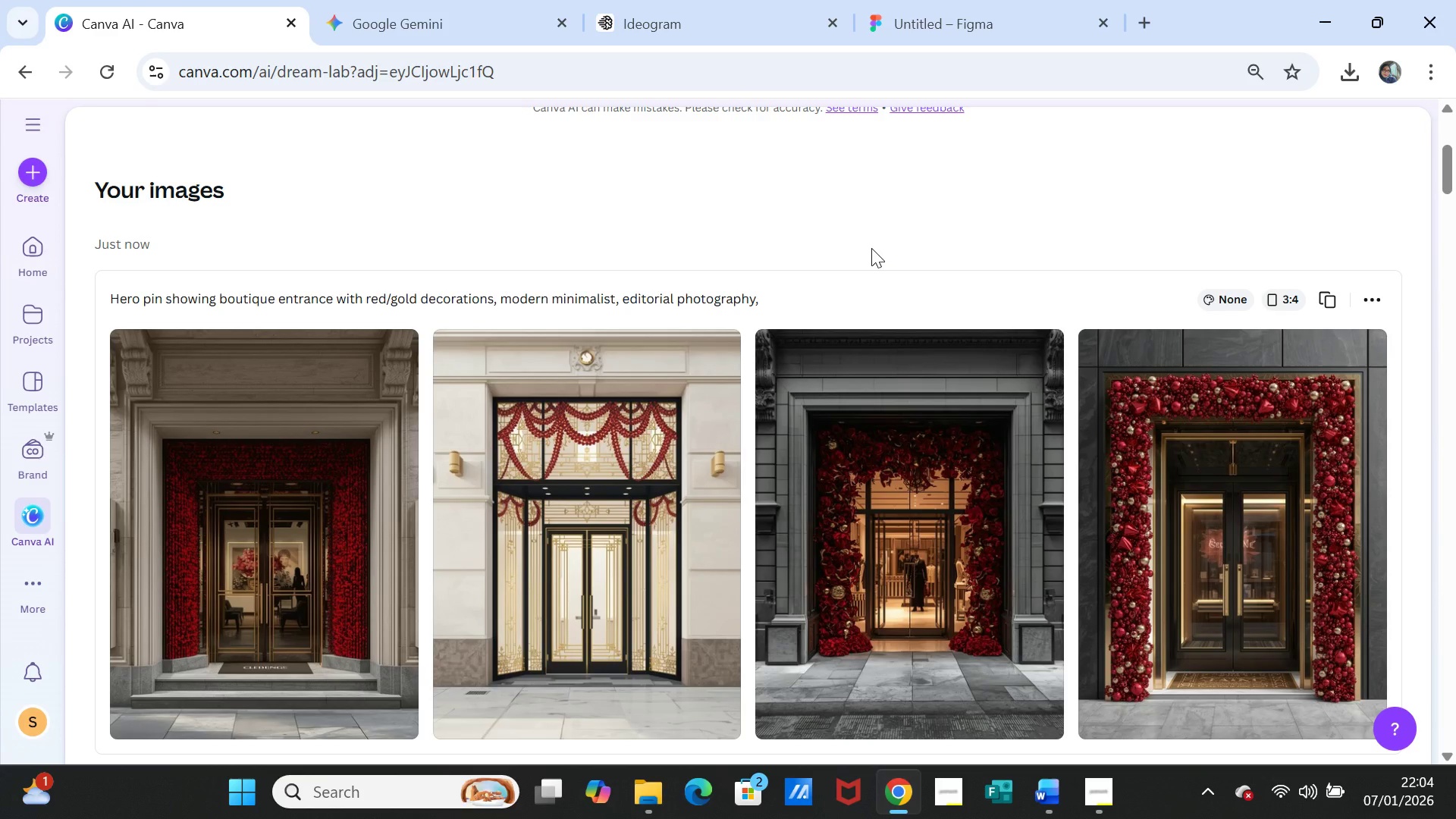 
left_click([1325, 289])
 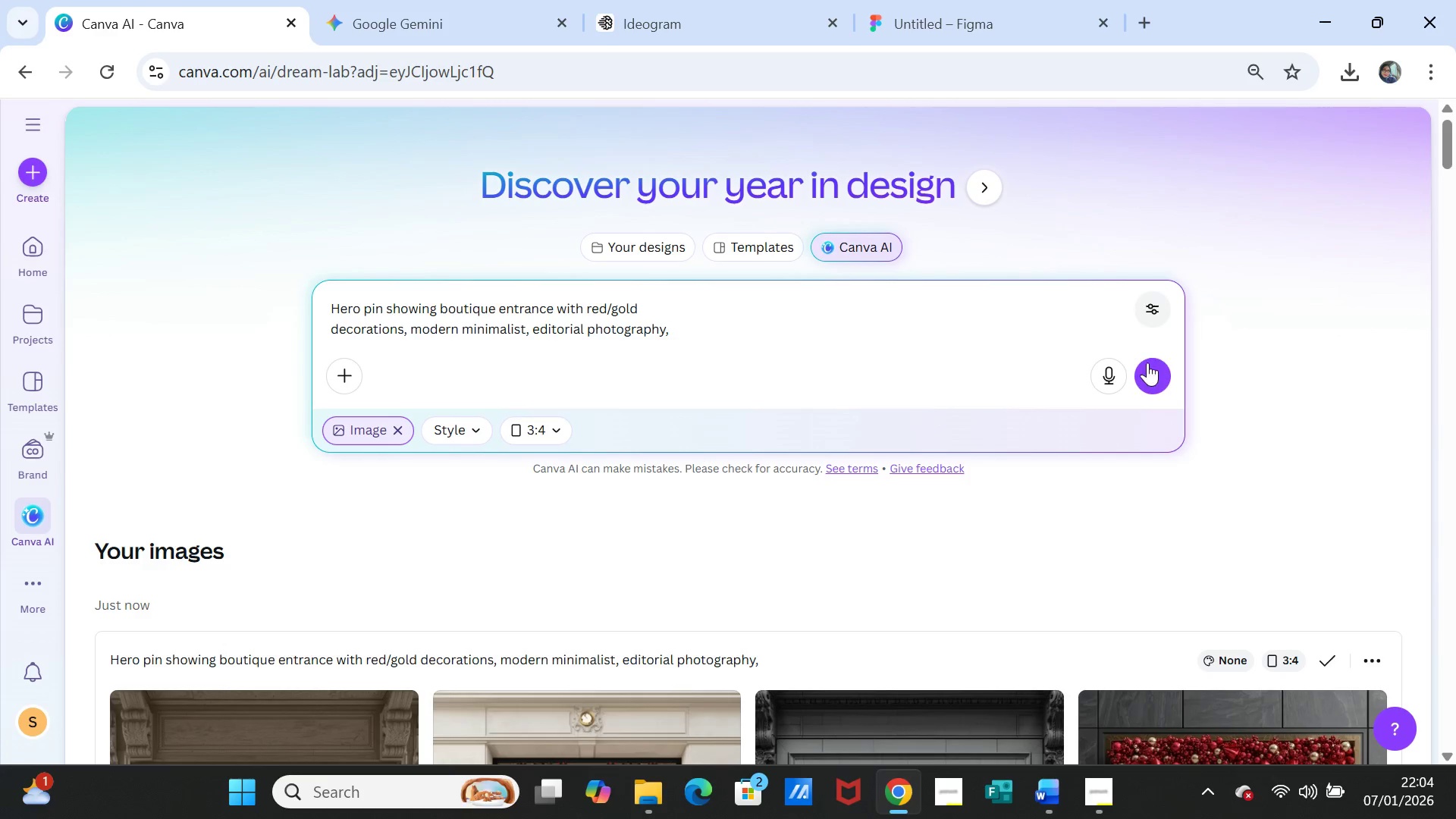 
left_click([1147, 366])
 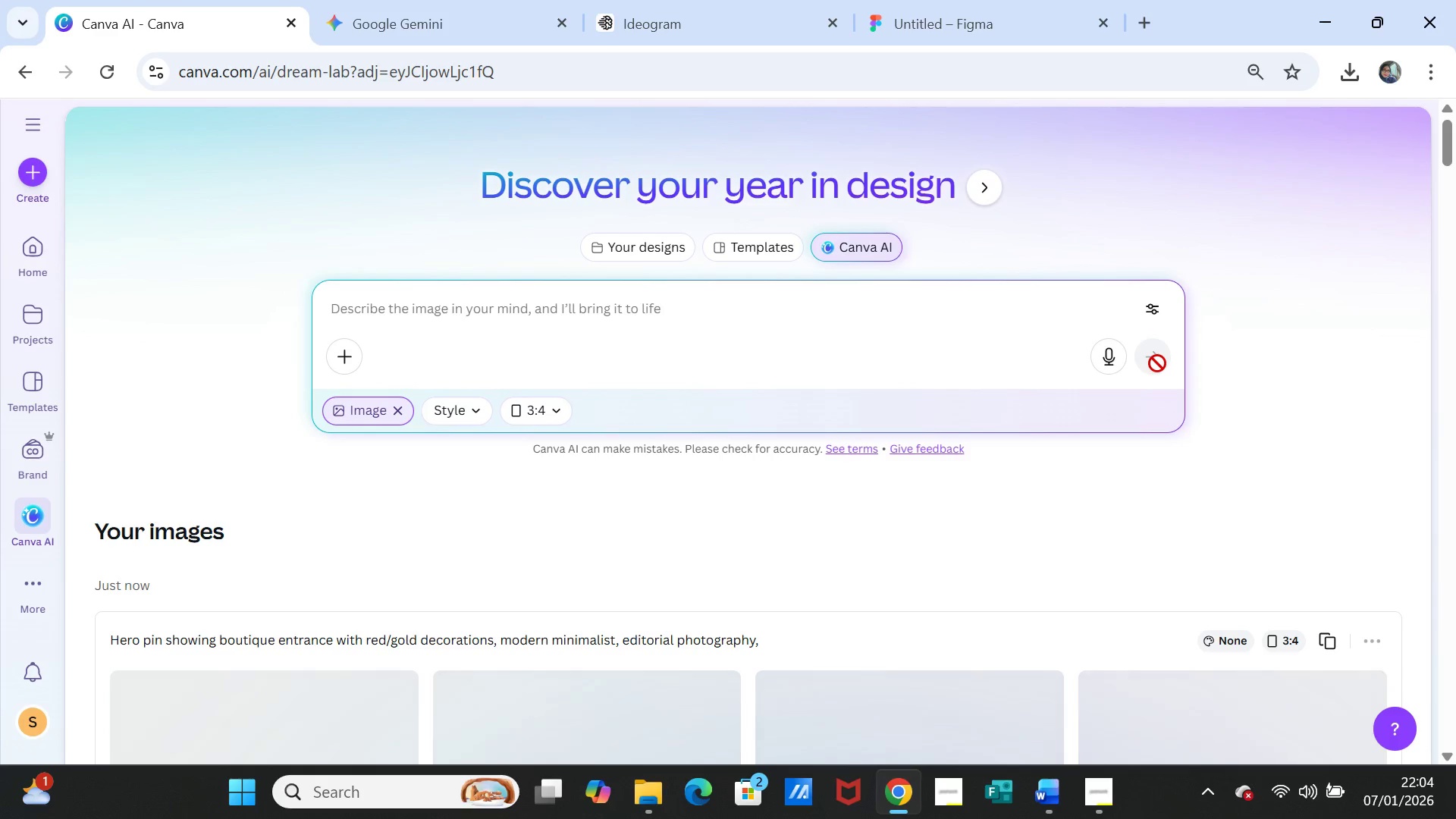 
wait(6.14)
 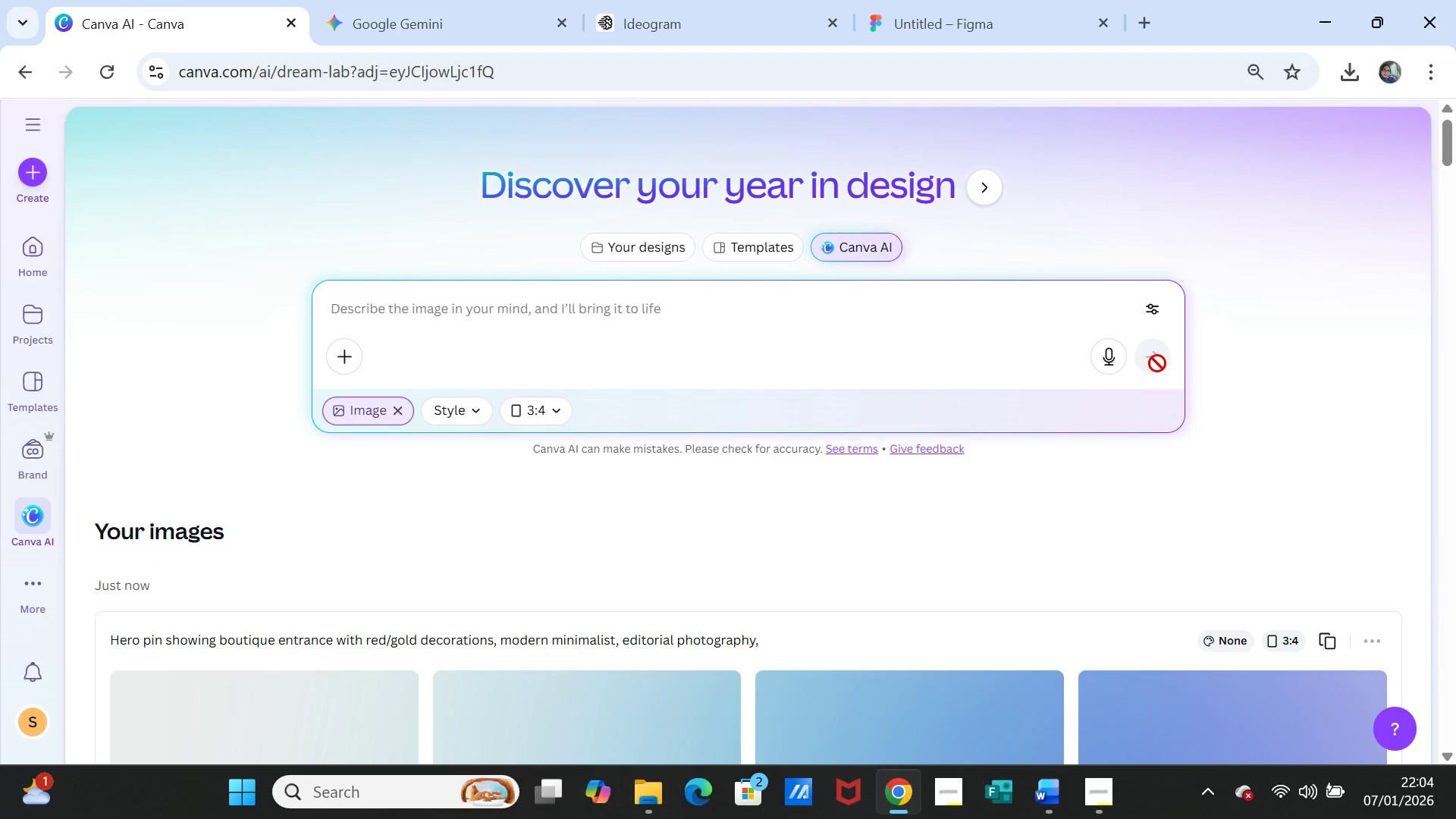 
left_click([408, 17])
 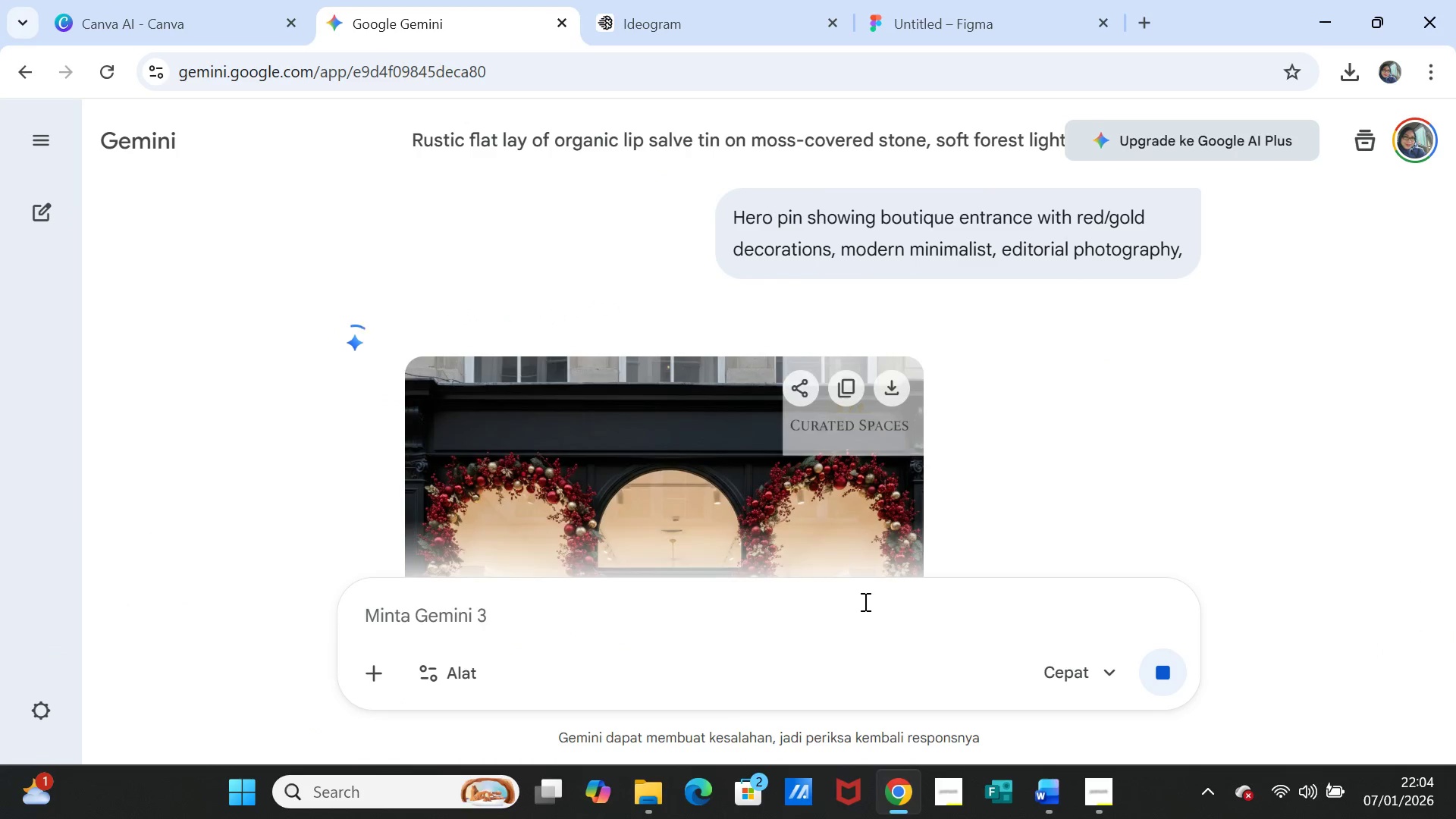 
scroll: coordinate [1040, 472], scroll_direction: down, amount: 1.0
 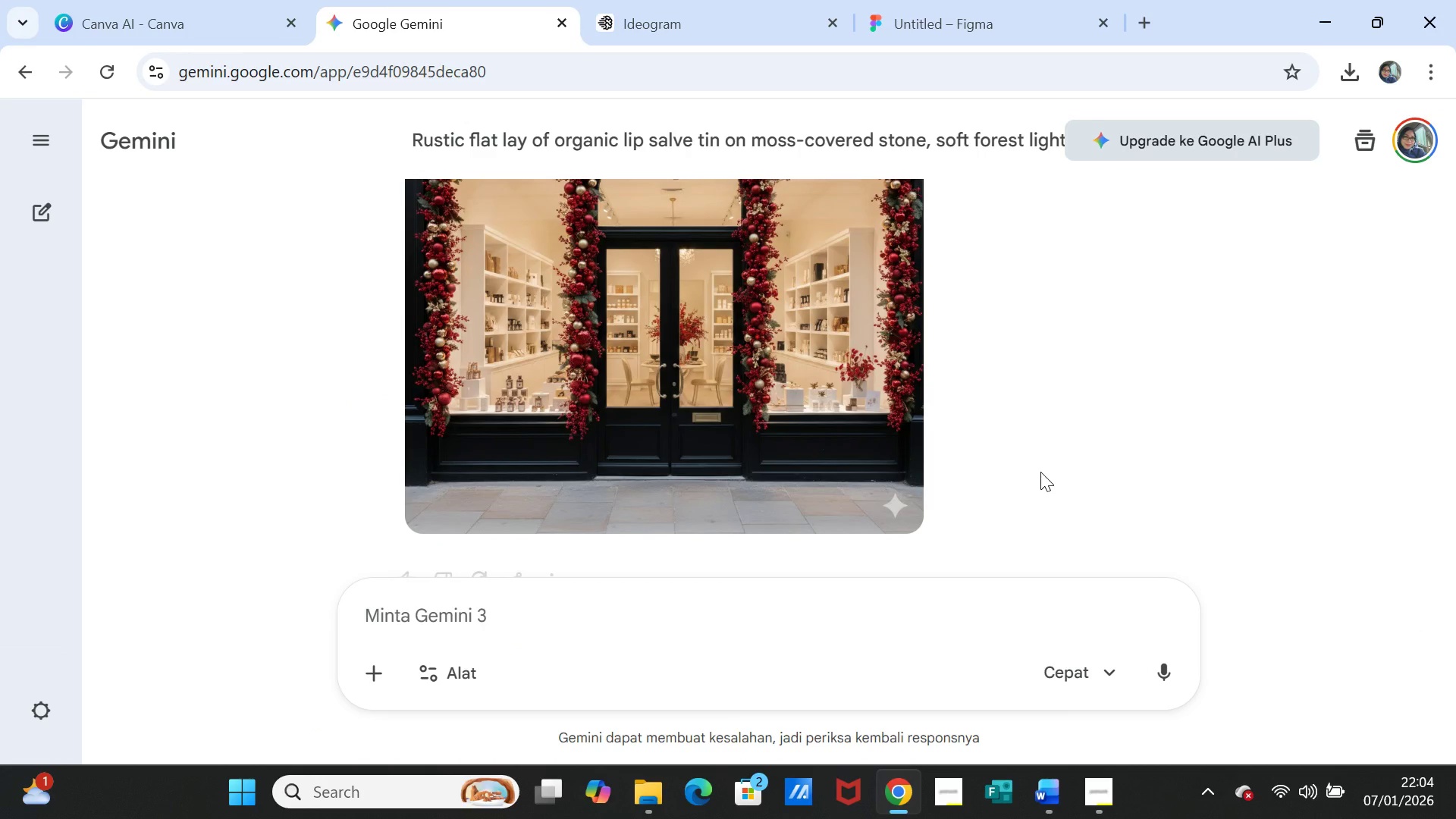 
scroll: coordinate [1040, 472], scroll_direction: up, amount: 1.0
 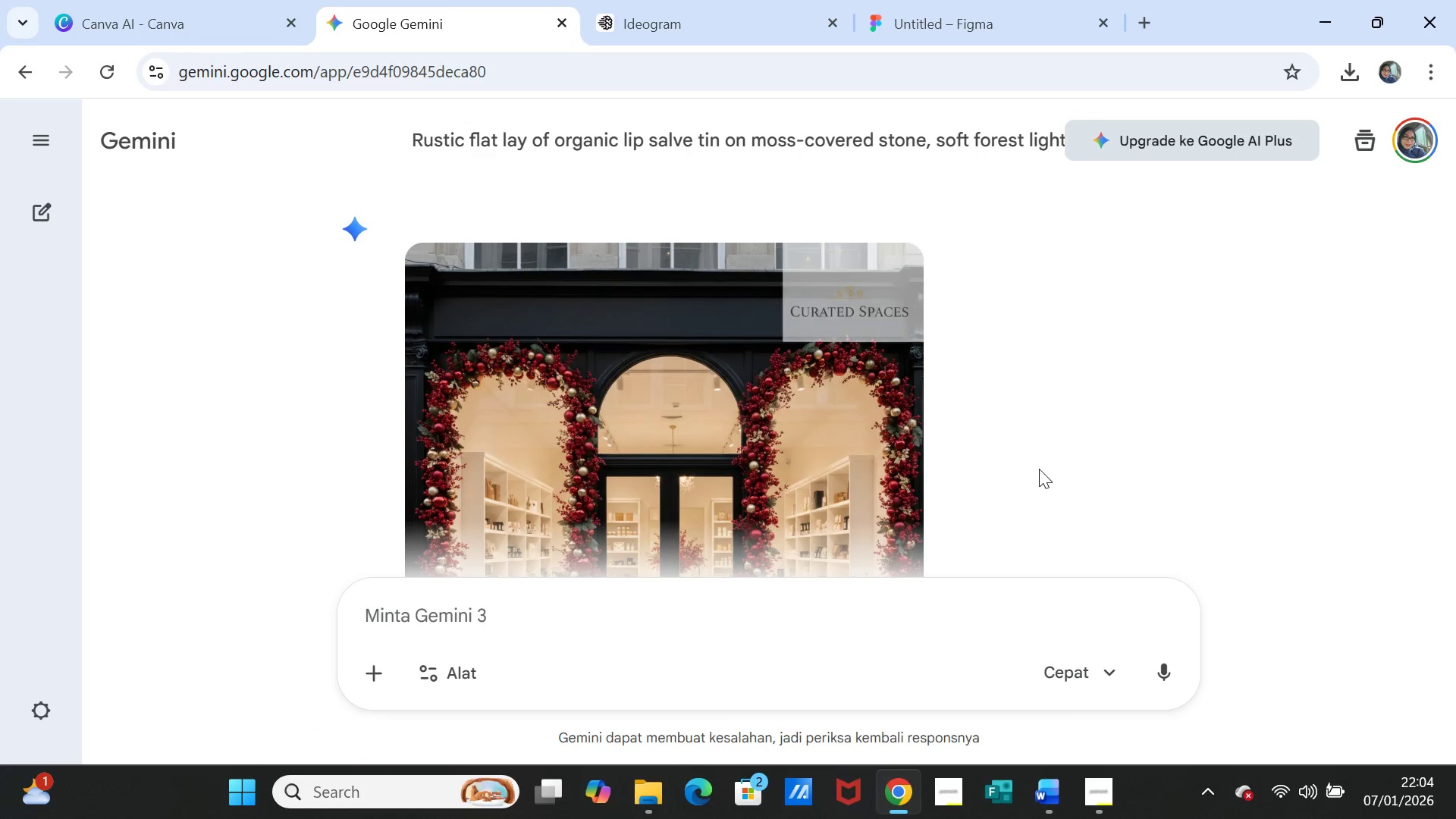 
scroll: coordinate [1037, 465], scroll_direction: down, amount: 1.0
 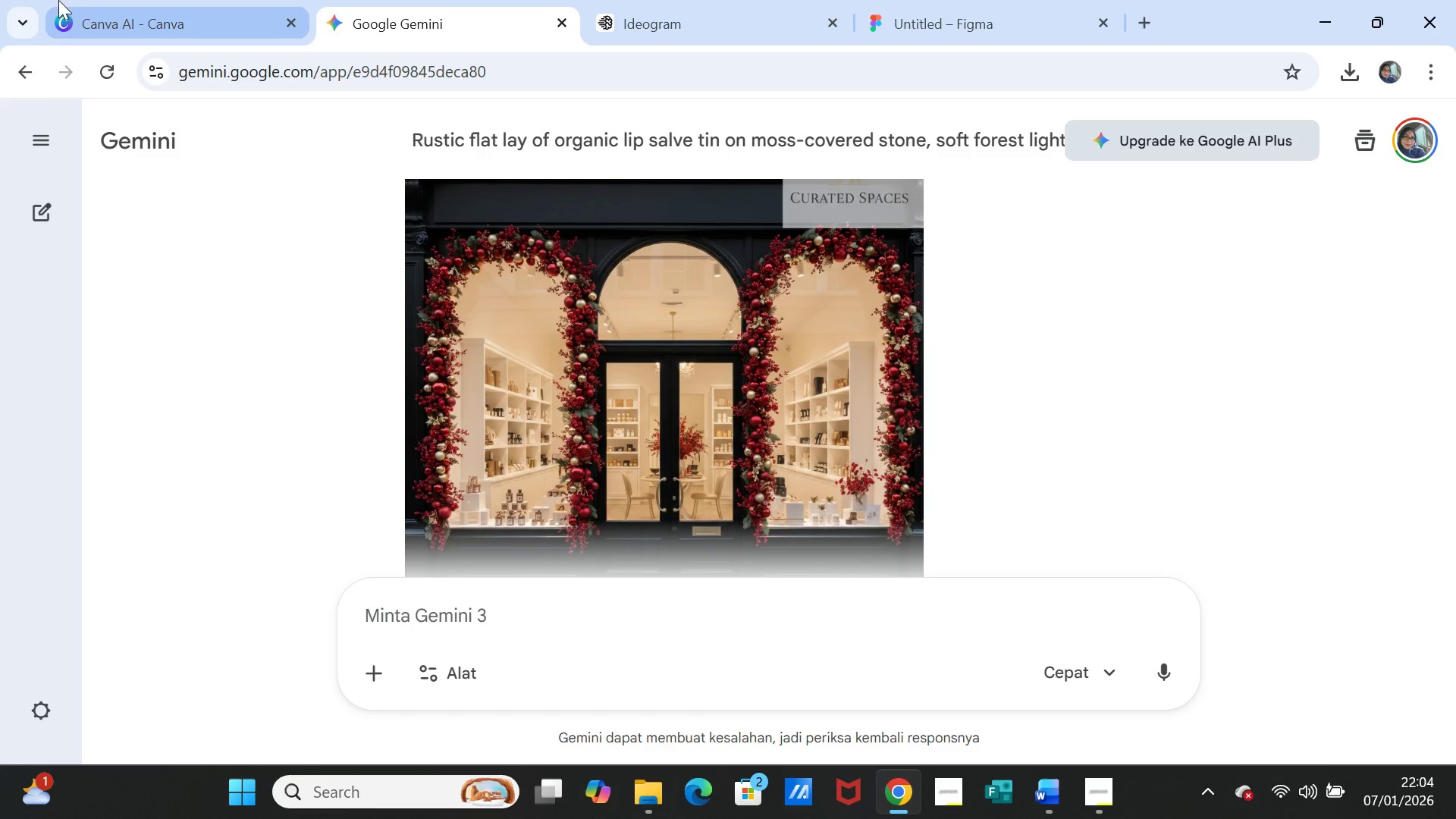 
left_click([146, 20])
 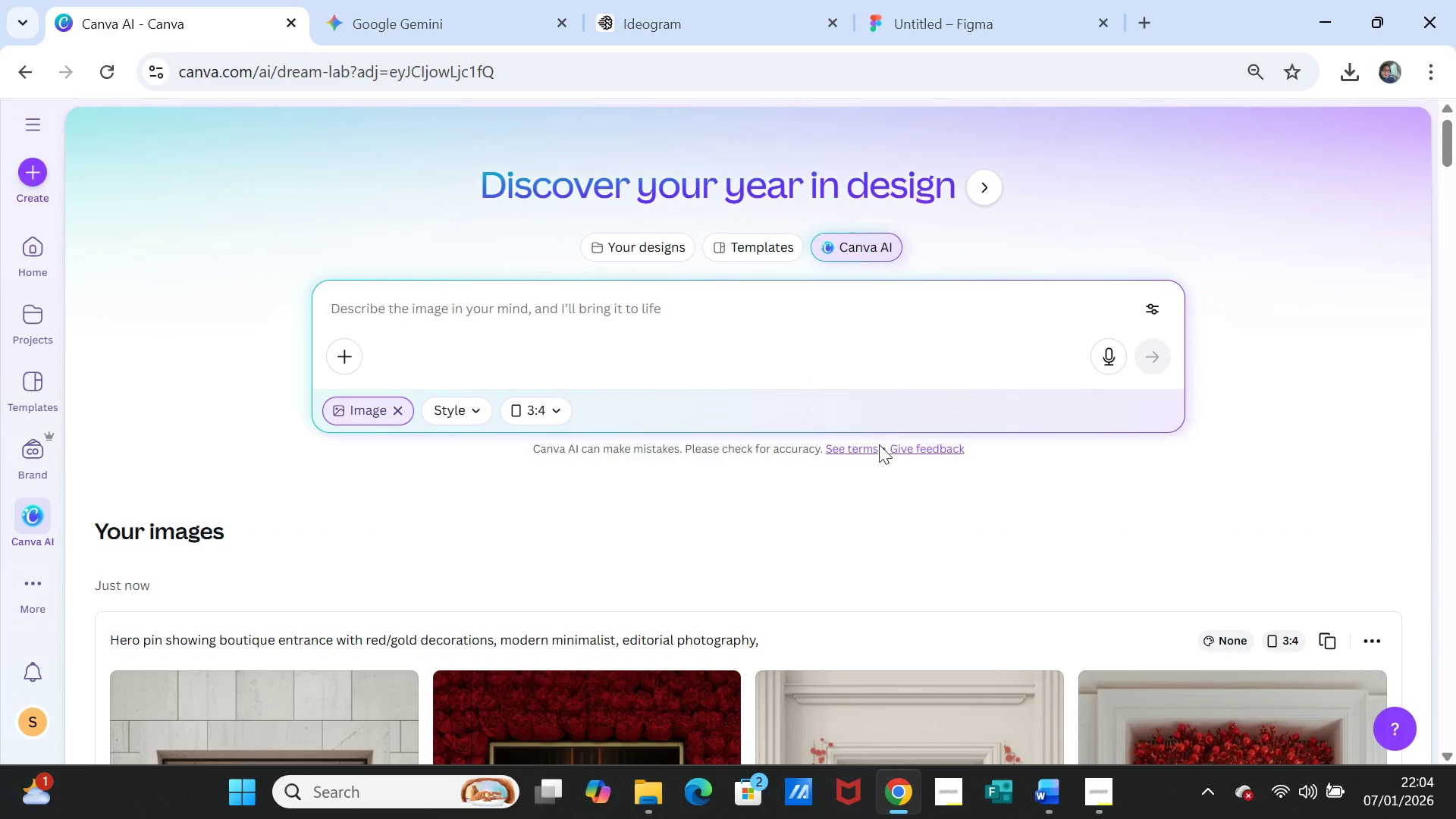 
scroll: coordinate [868, 485], scroll_direction: down, amount: 3.0
 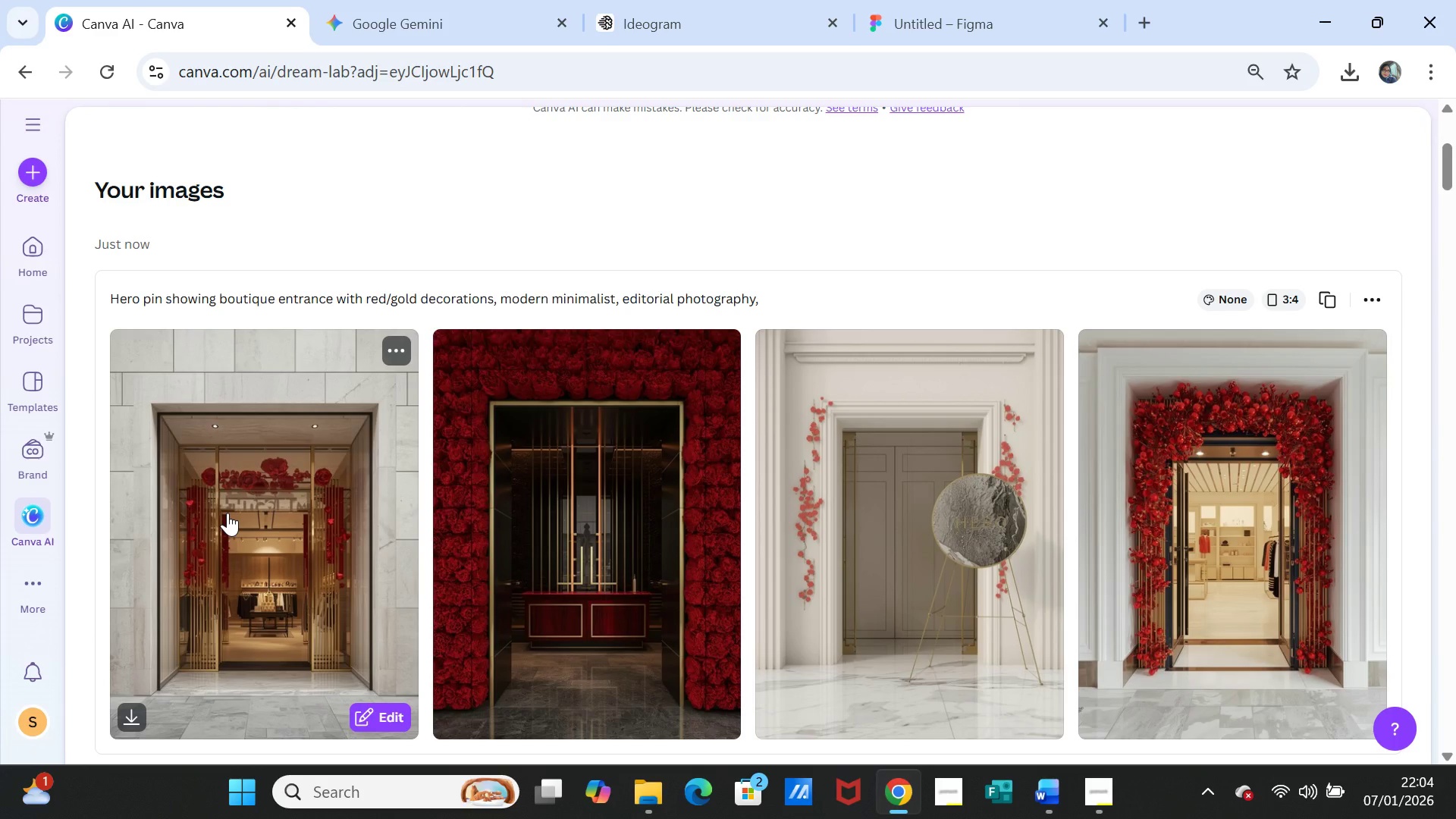 
wait(15.98)
 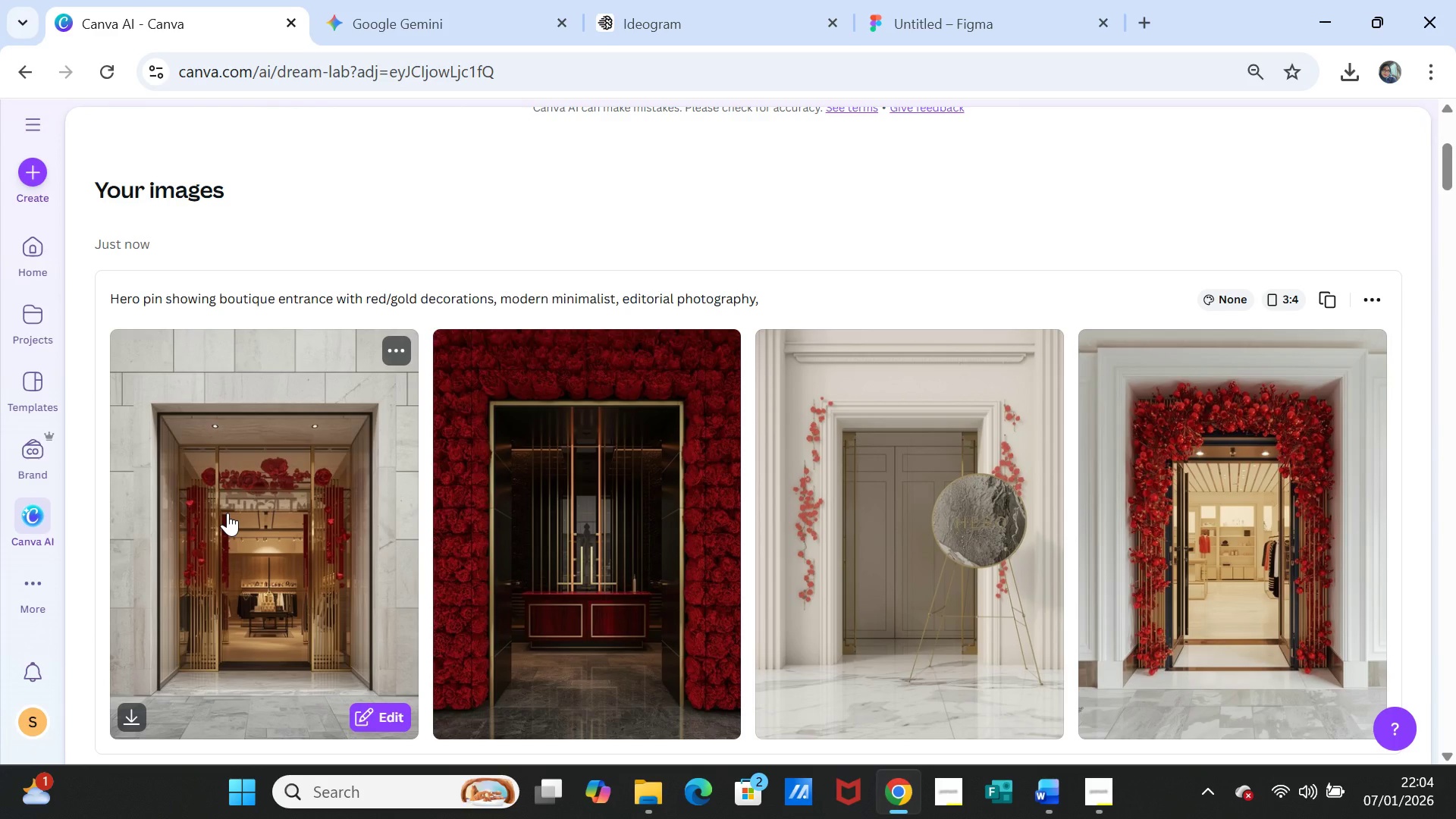 
left_click([463, 20])
 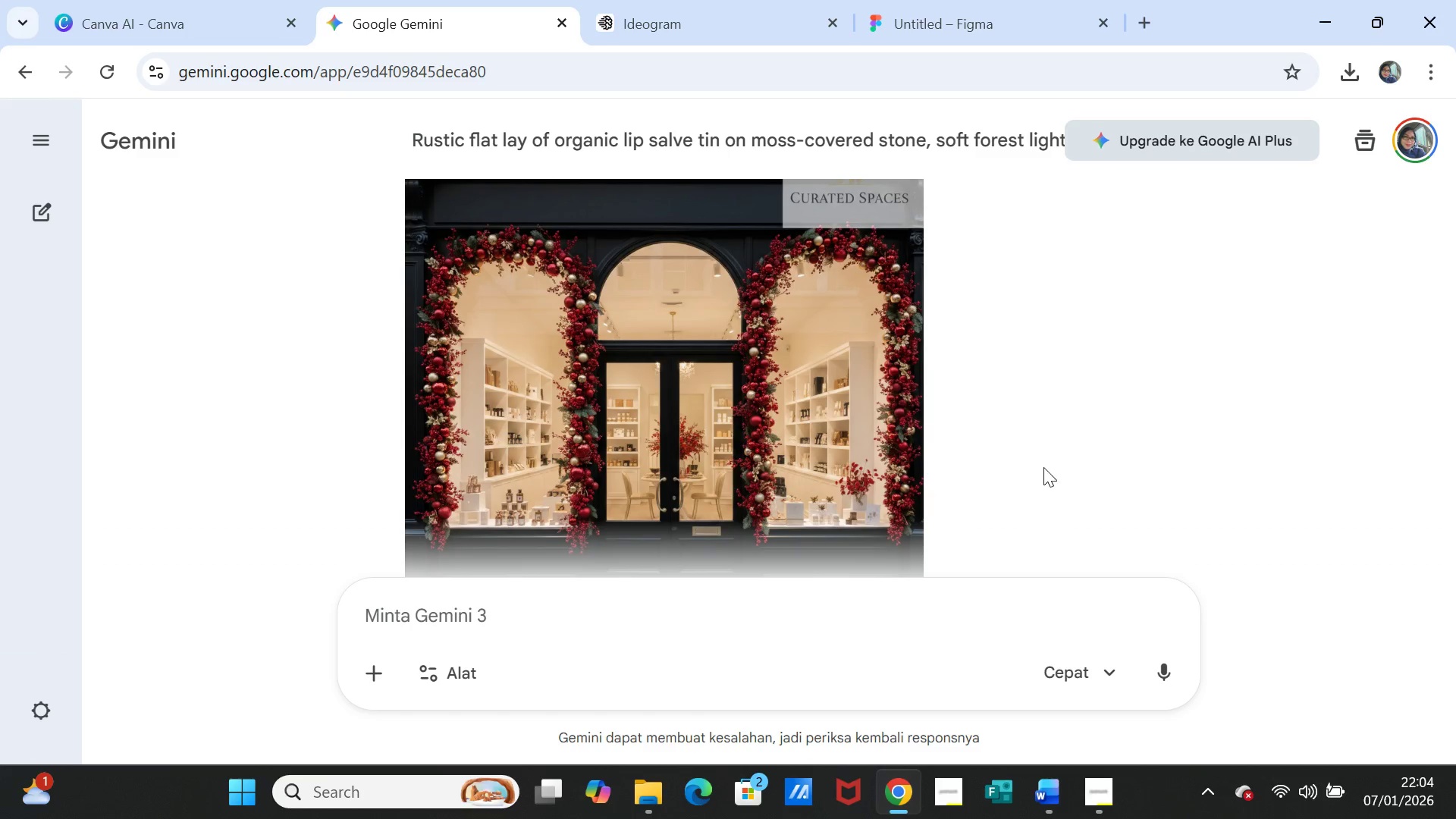 
scroll: coordinate [1062, 467], scroll_direction: up, amount: 1.0
 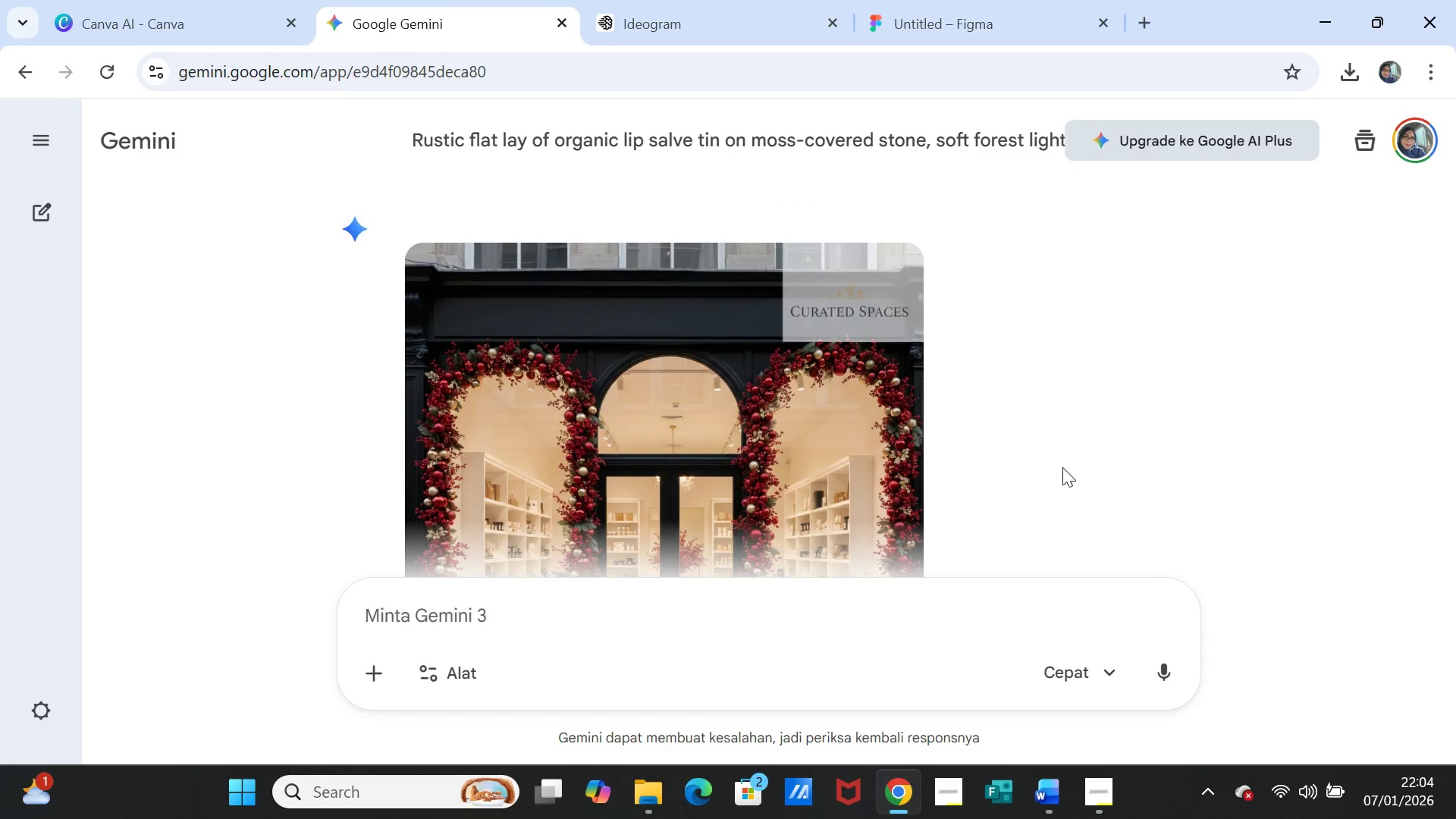 
scroll: coordinate [1062, 467], scroll_direction: down, amount: 1.0
 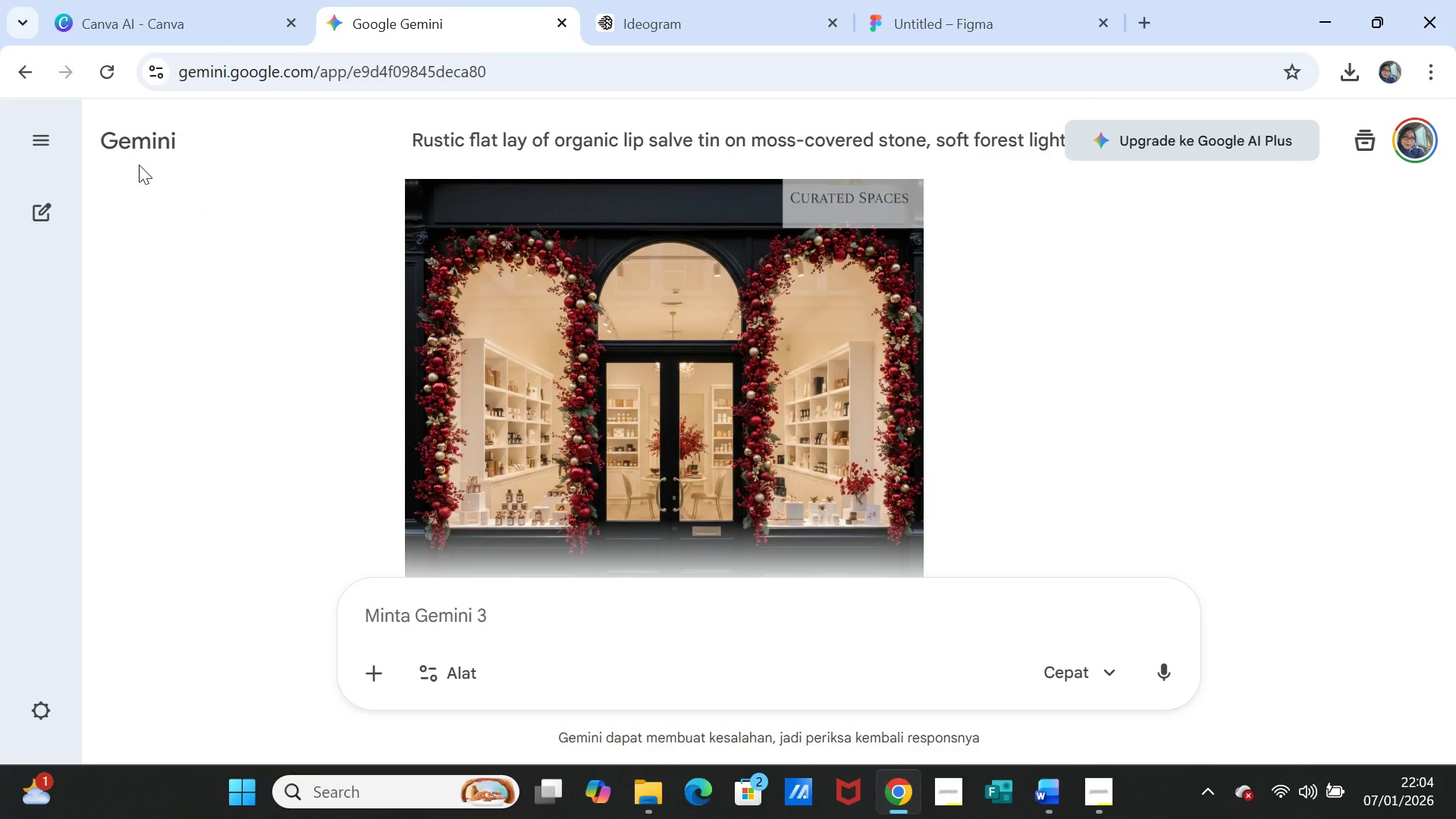 
left_click([190, 8])
 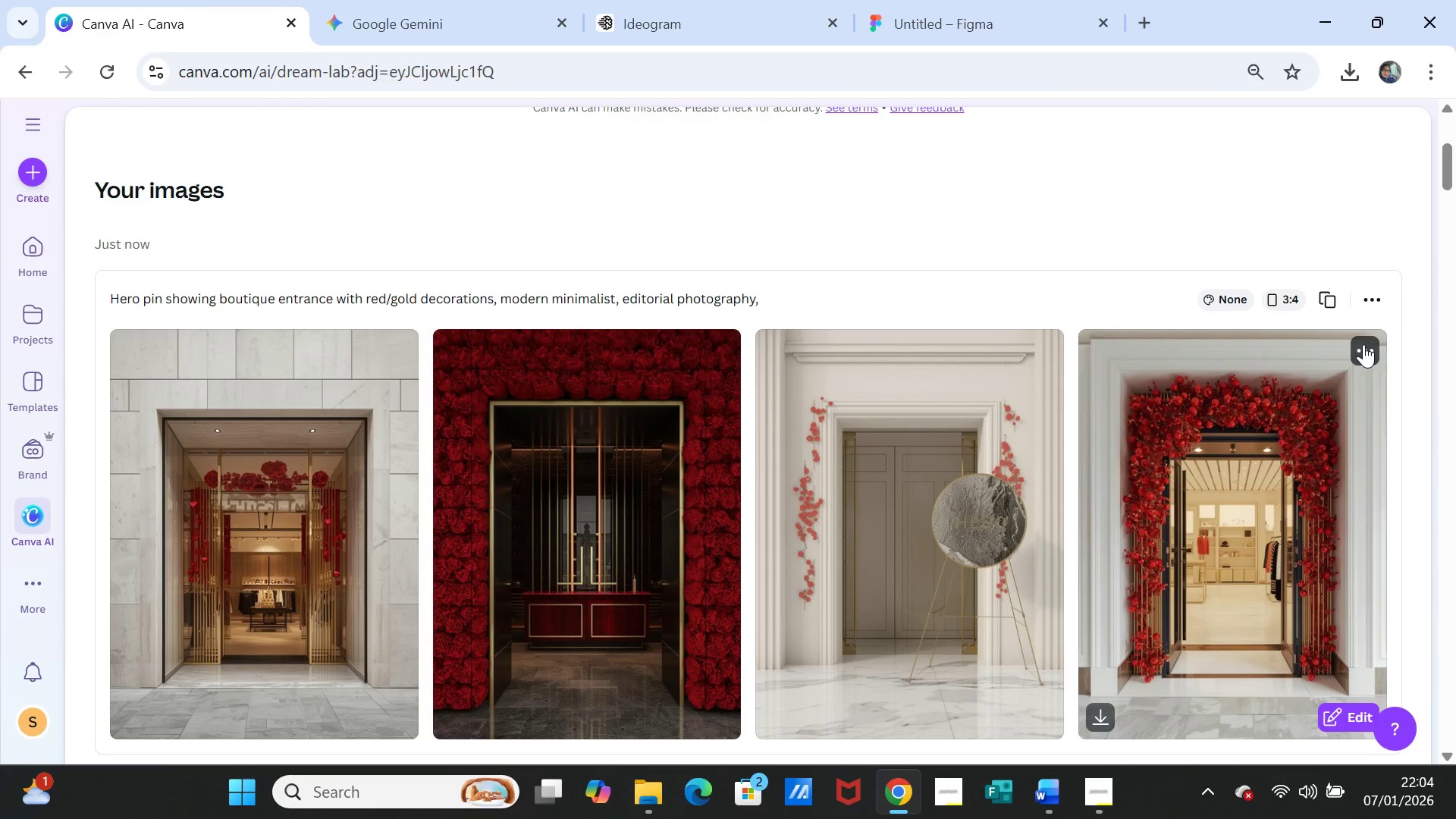 
wait(10.45)
 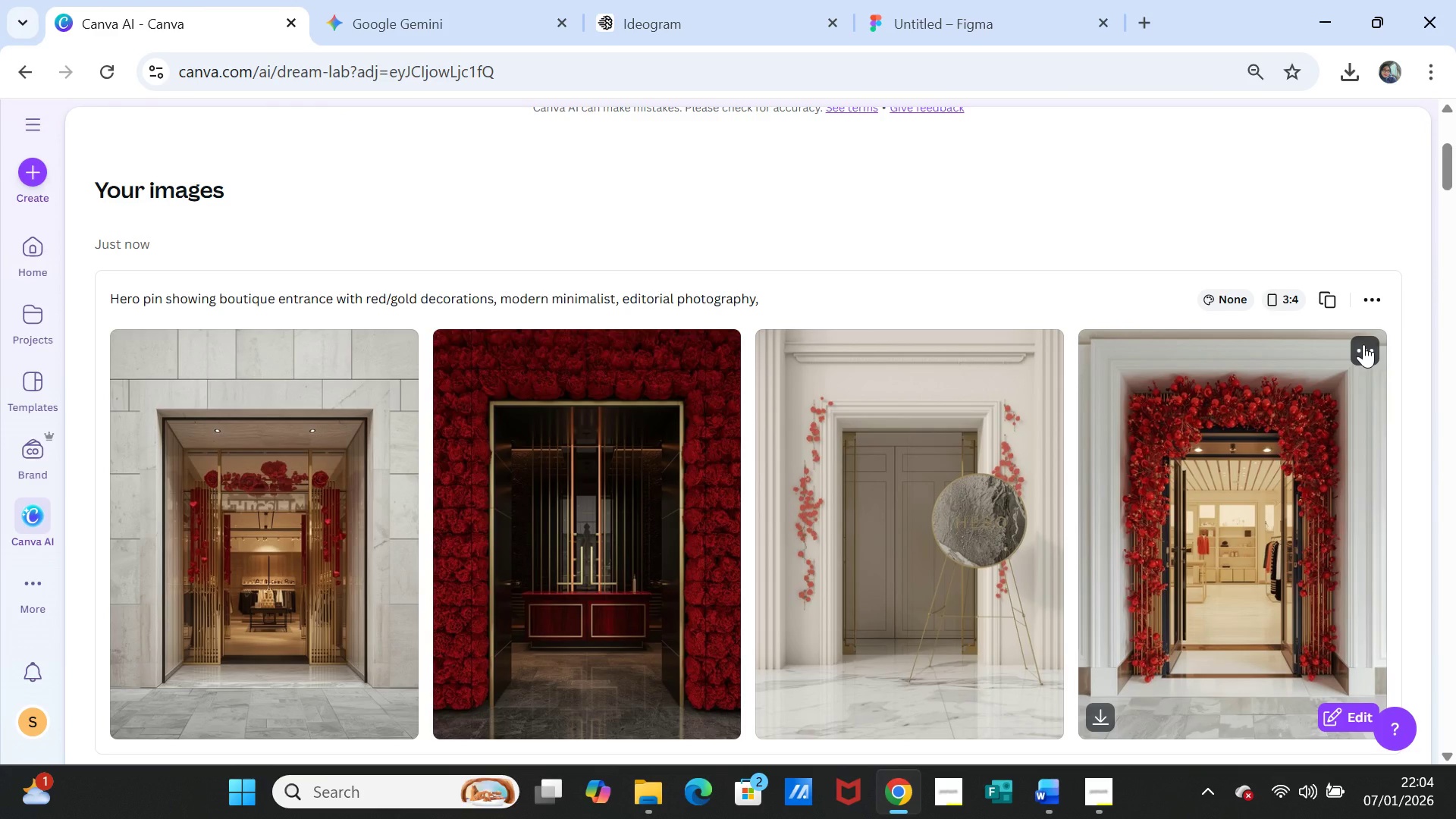 
left_click([386, 350])
 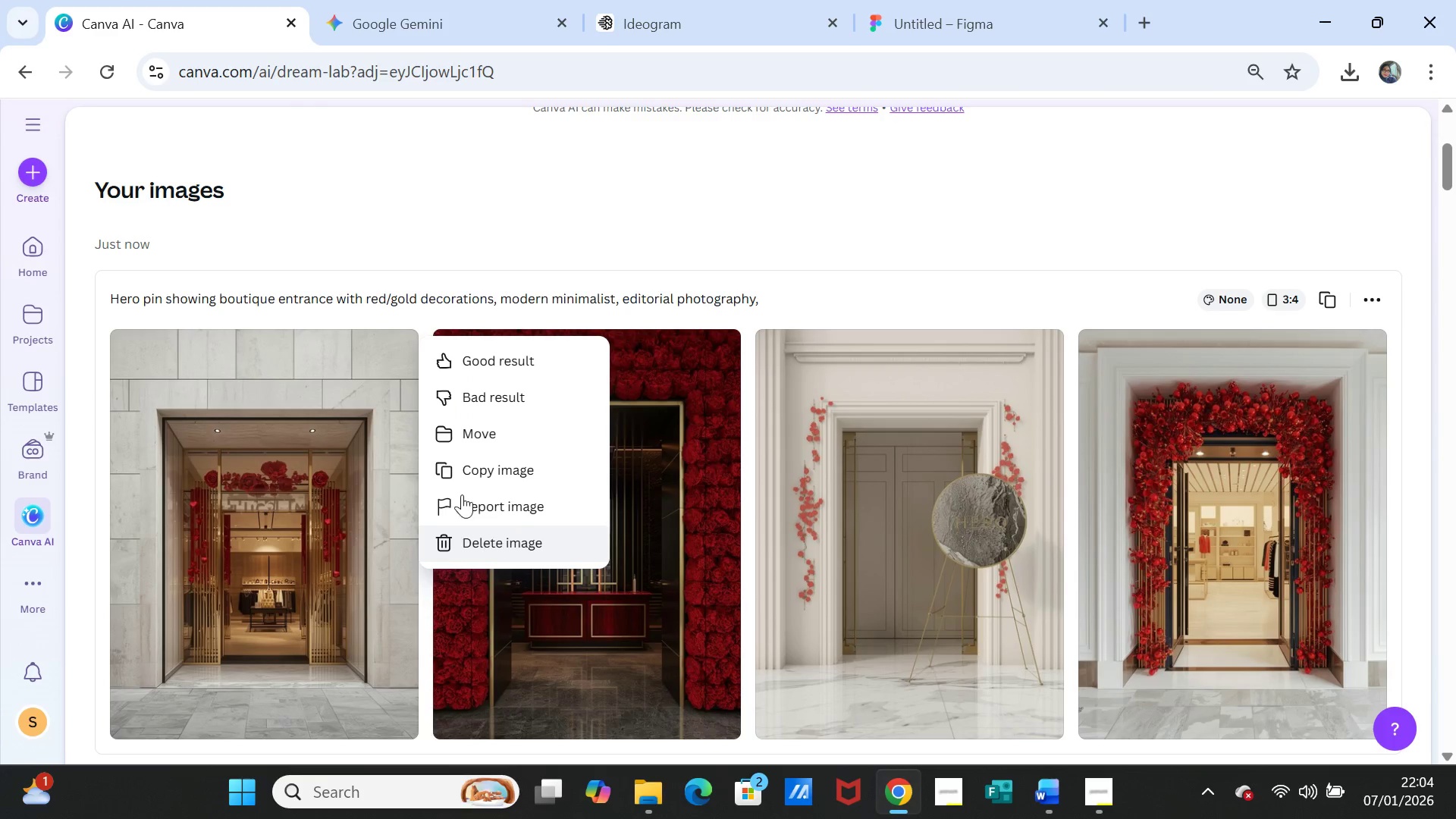 
left_click([411, 177])
 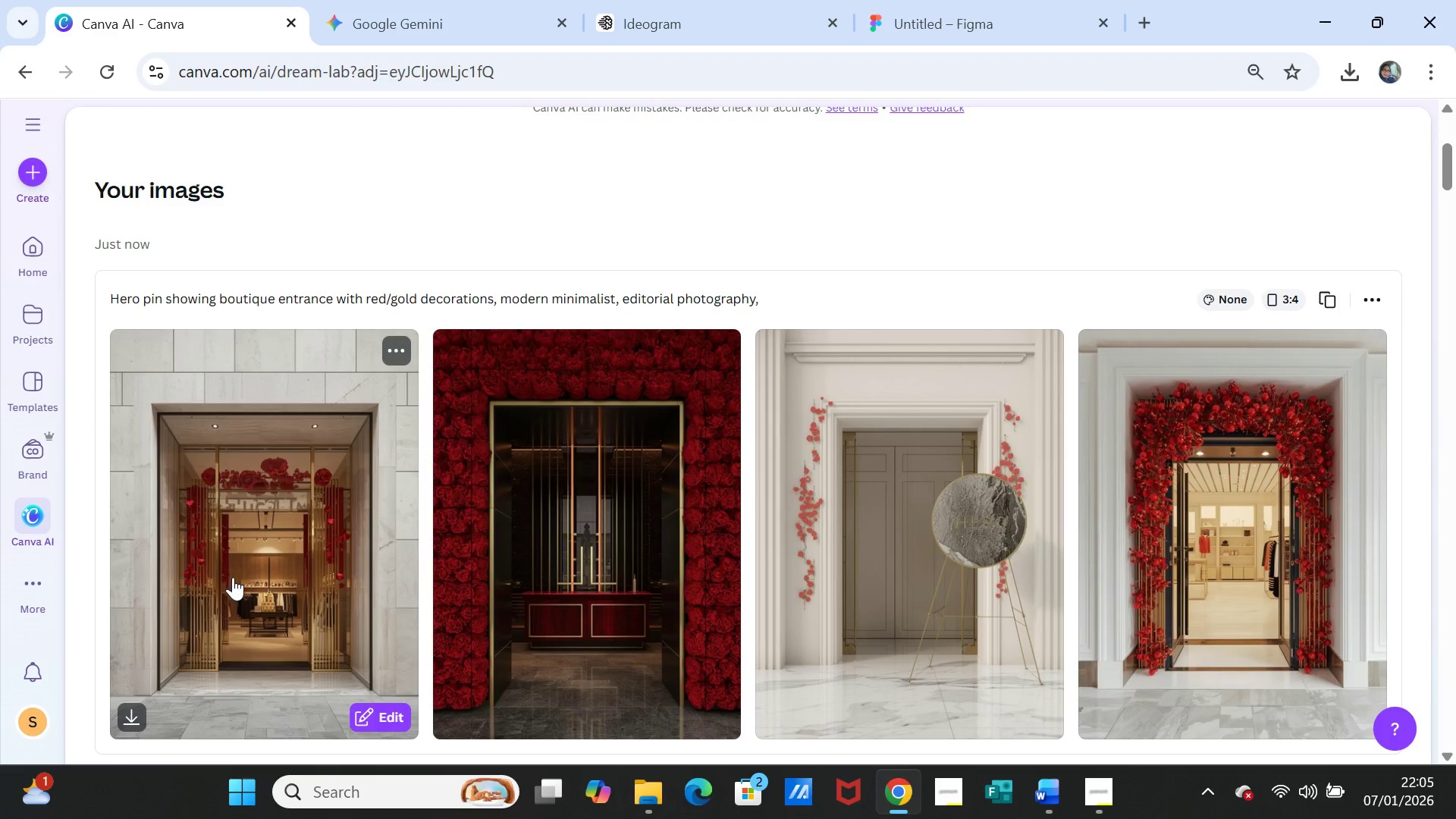 
scroll: coordinate [204, 632], scroll_direction: down, amount: 1.0
 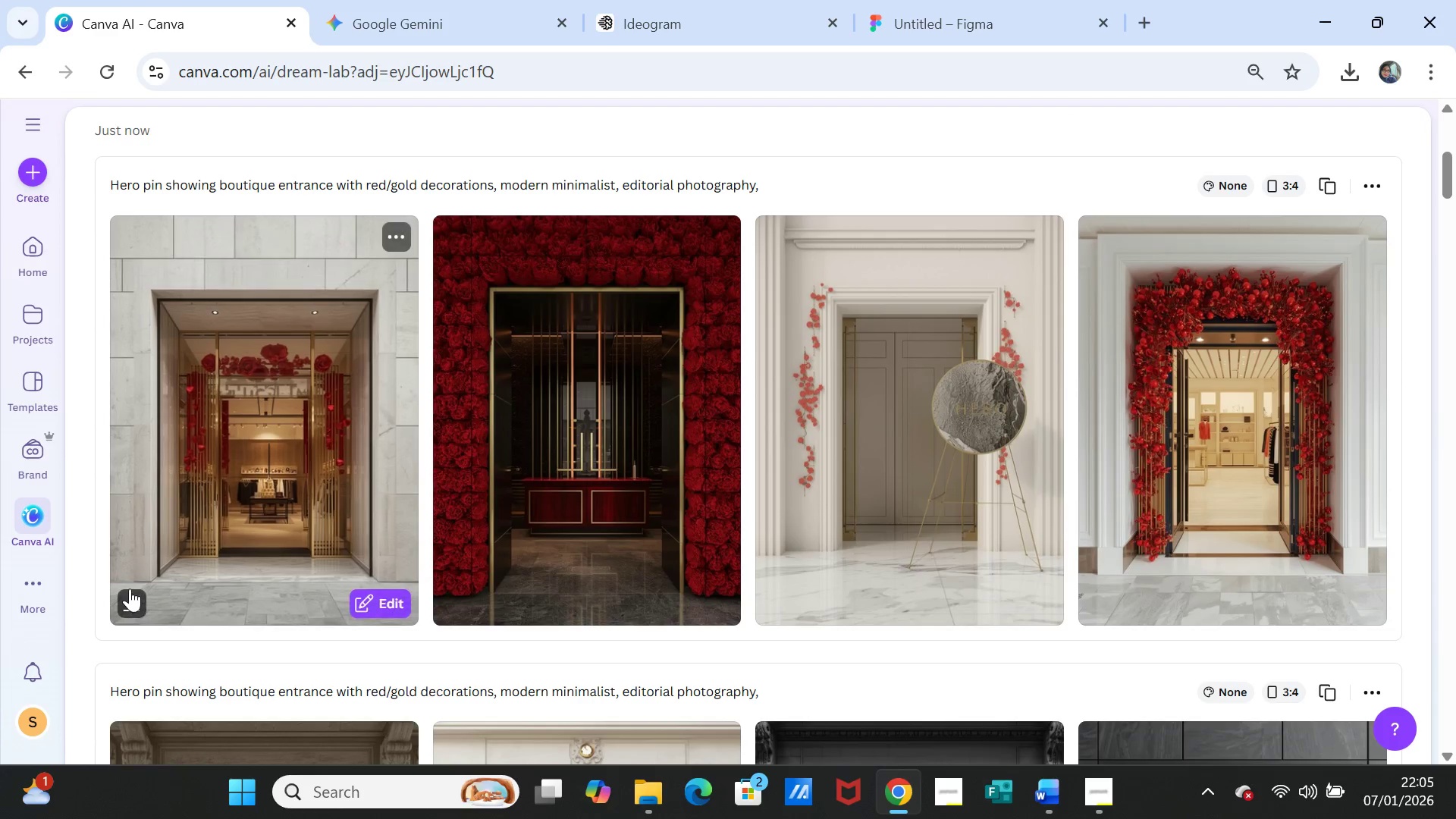 
left_click([130, 588])
 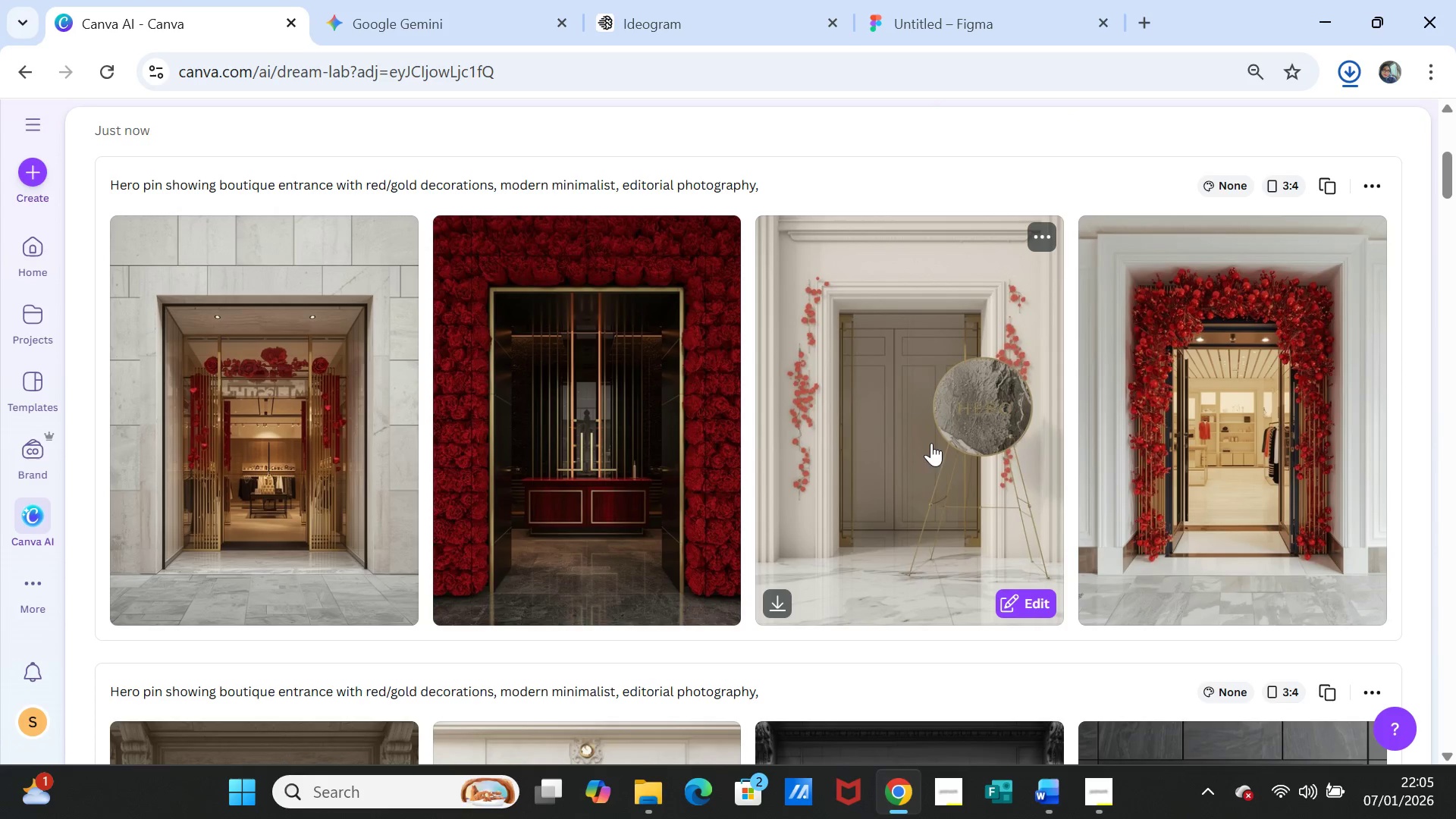 
mouse_move([917, 524])
 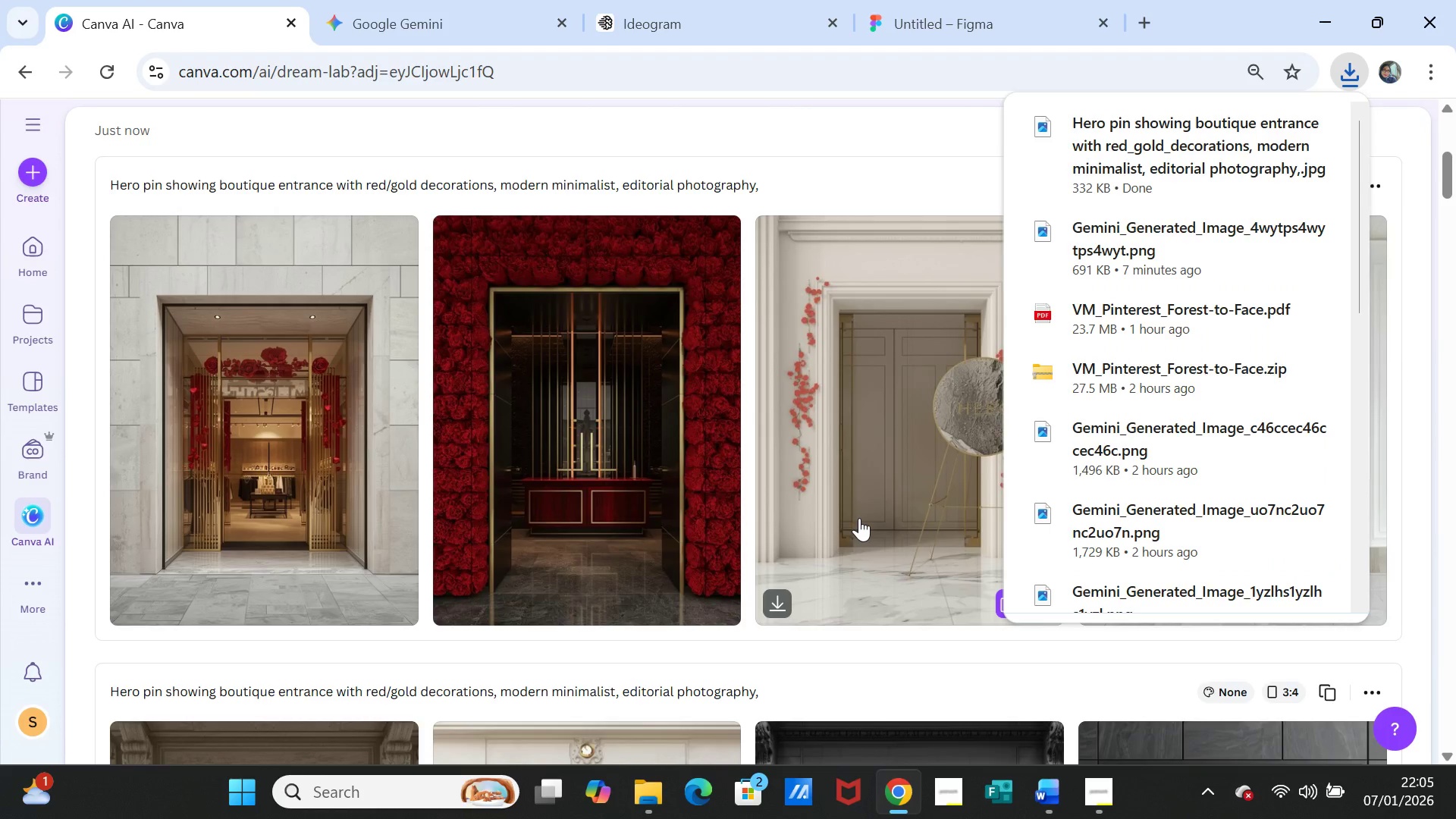 
scroll: coordinate [859, 518], scroll_direction: up, amount: 2.0
 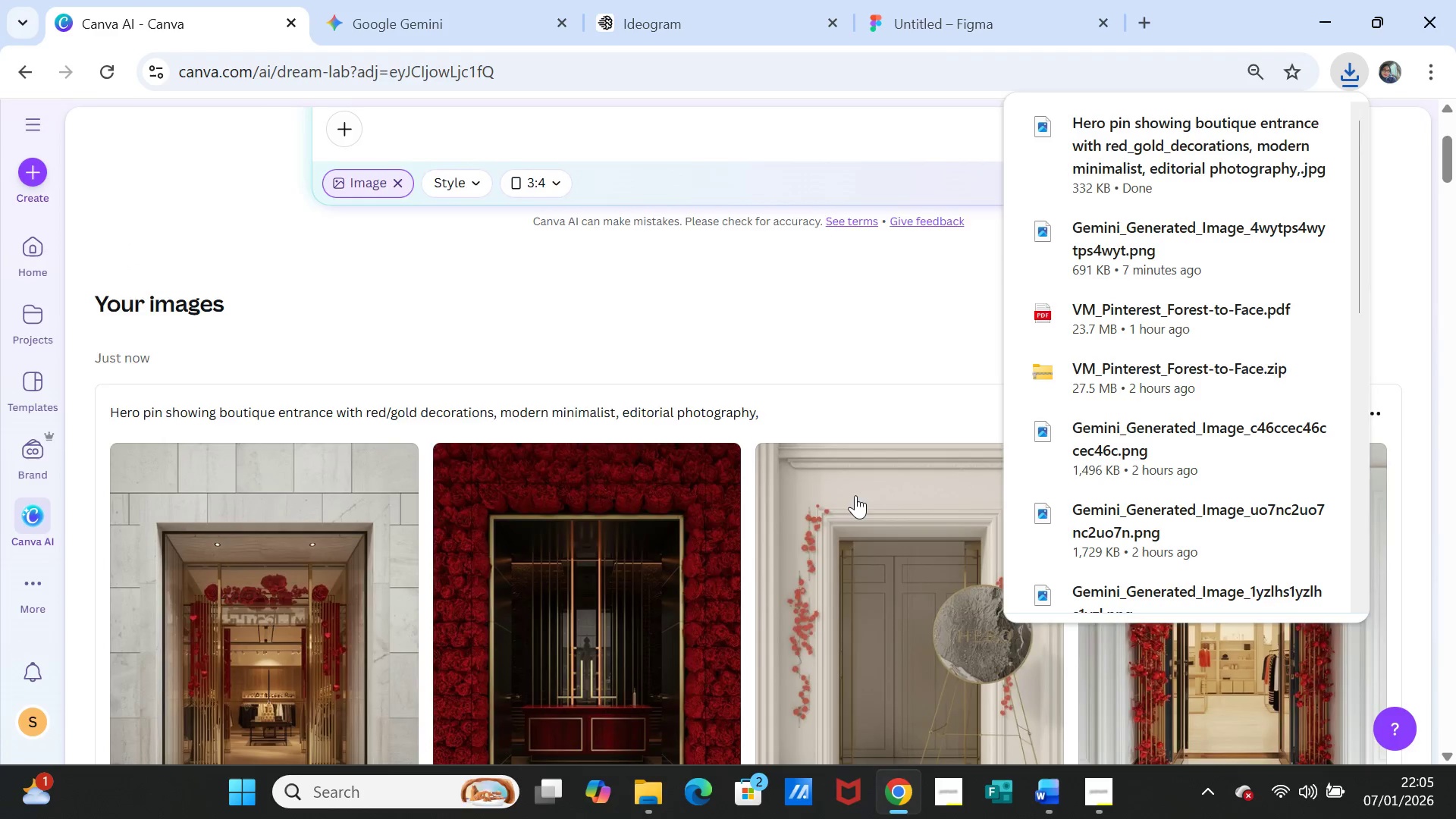 
scroll: coordinate [855, 494], scroll_direction: down, amount: 5.0
 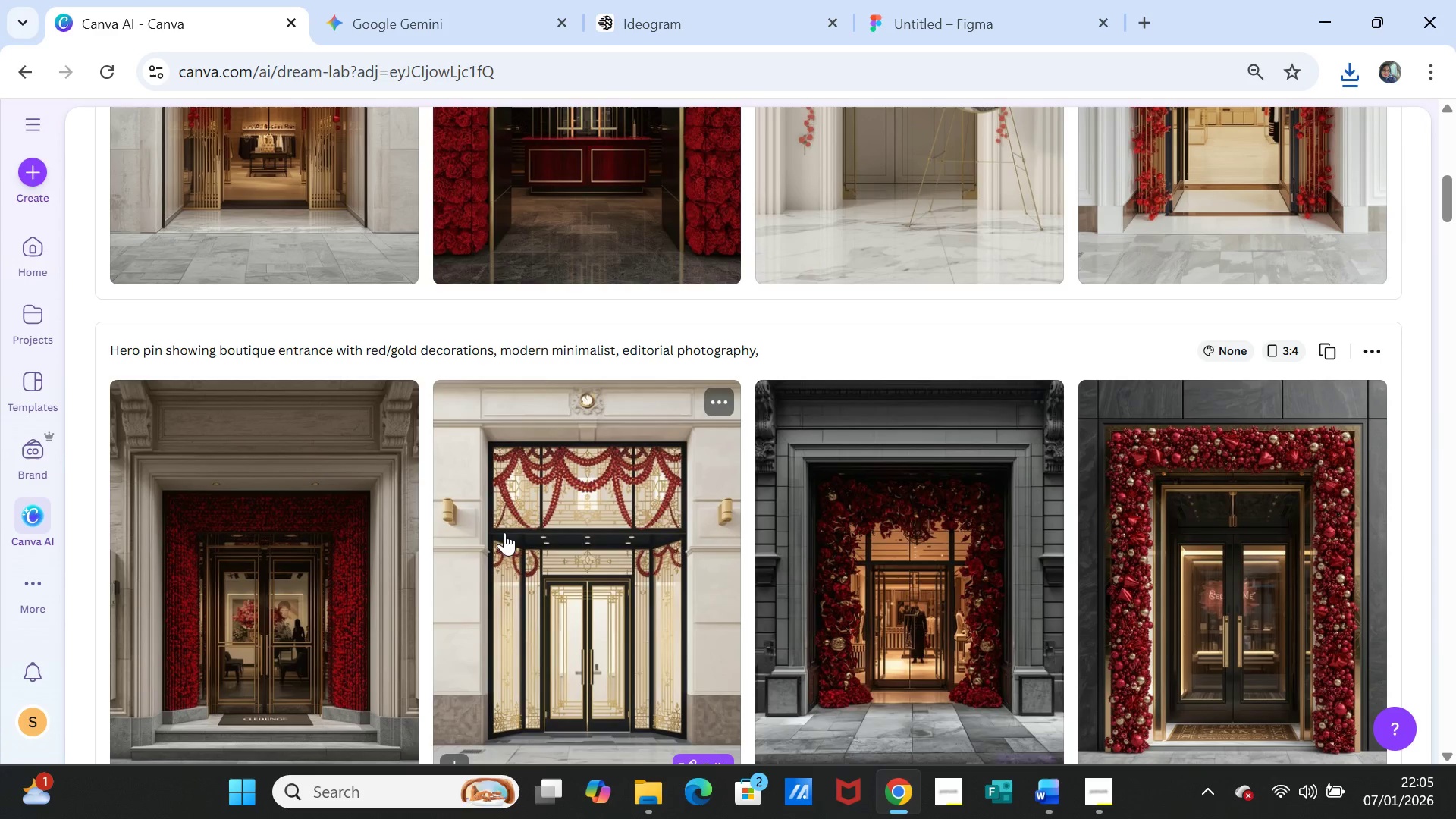 
wait(5.62)
 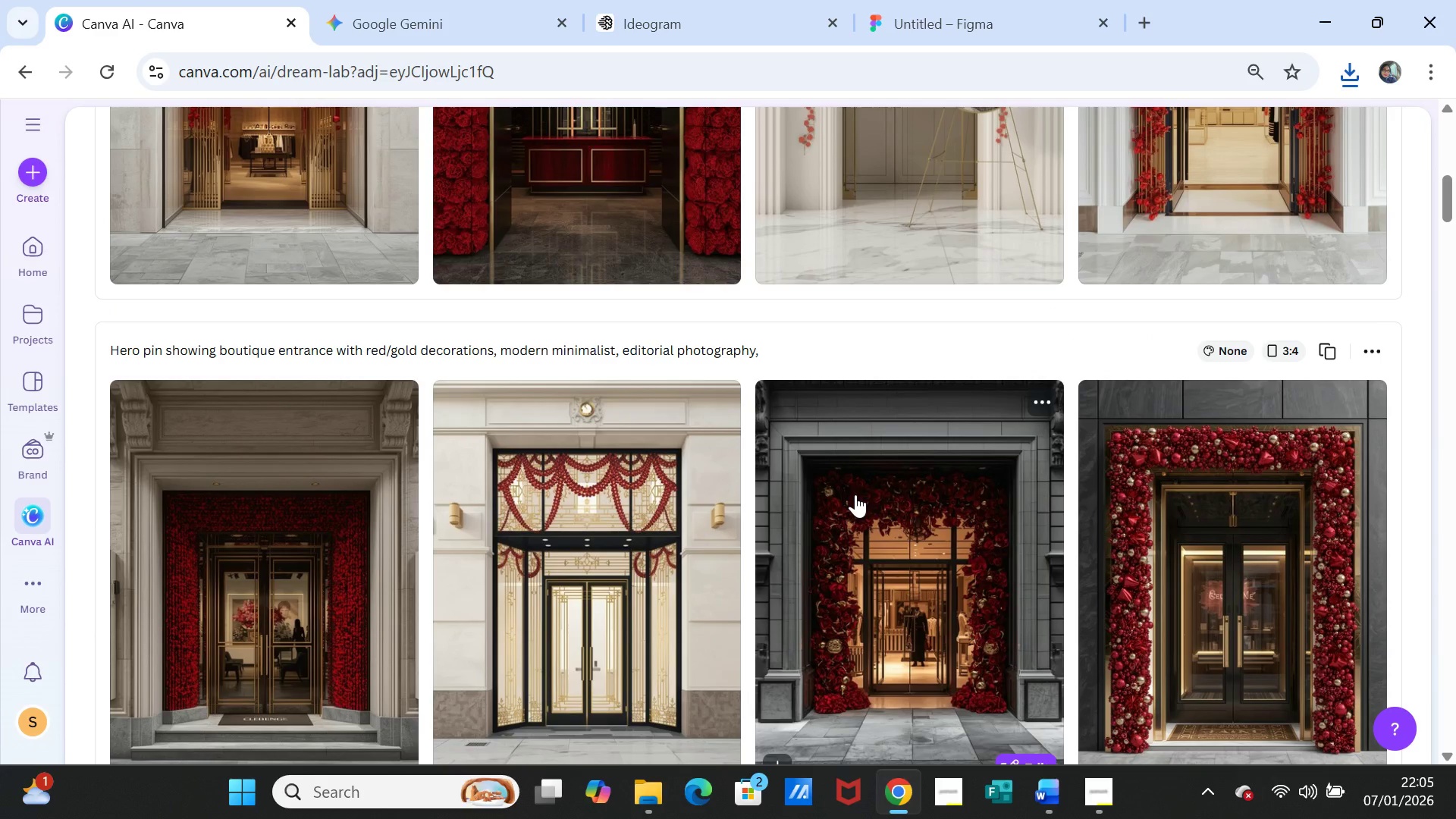 
scroll: coordinate [296, 587], scroll_direction: down, amount: 1.0
 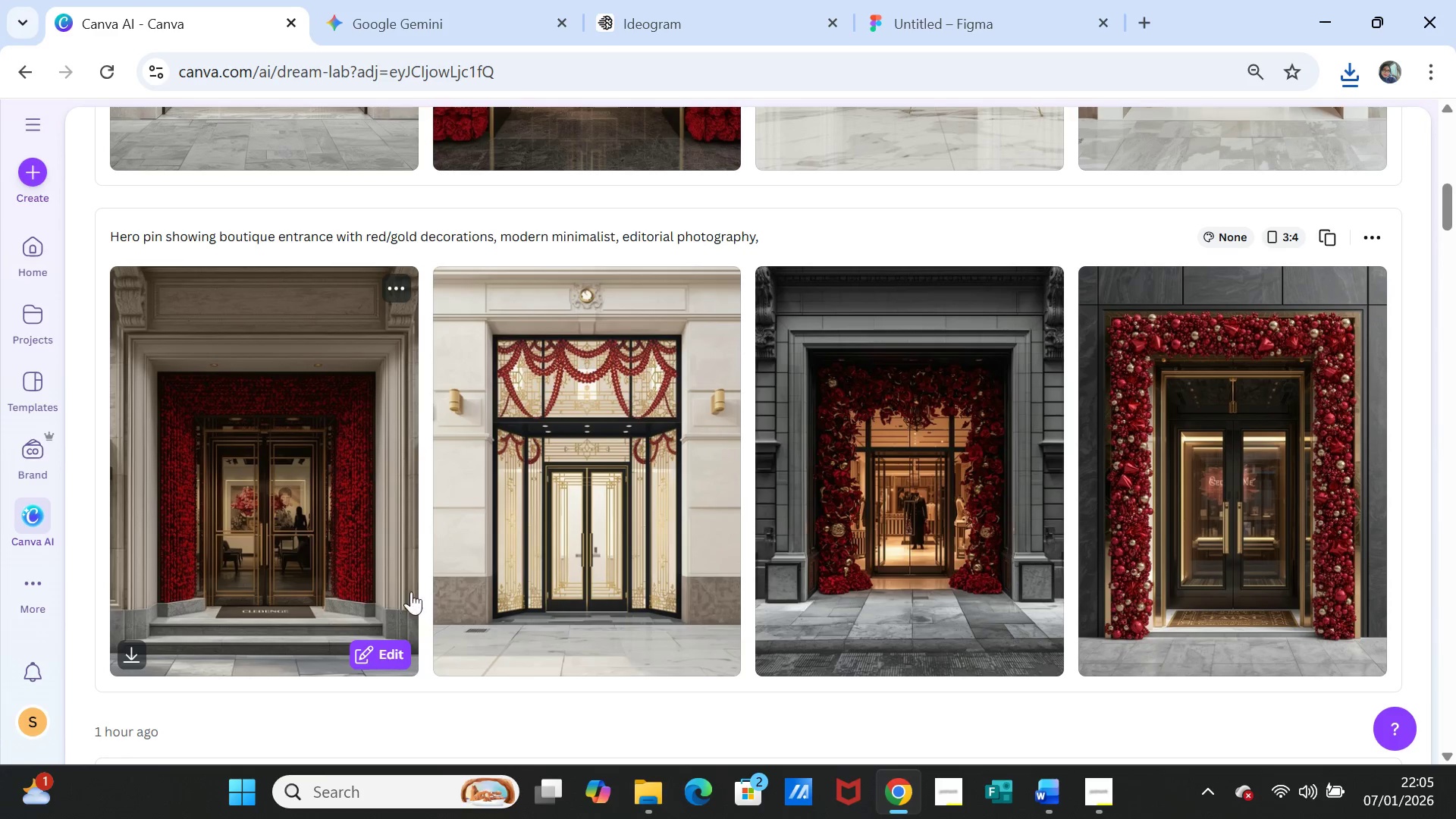 
scroll: coordinate [1455, 441], scroll_direction: up, amount: 4.0
 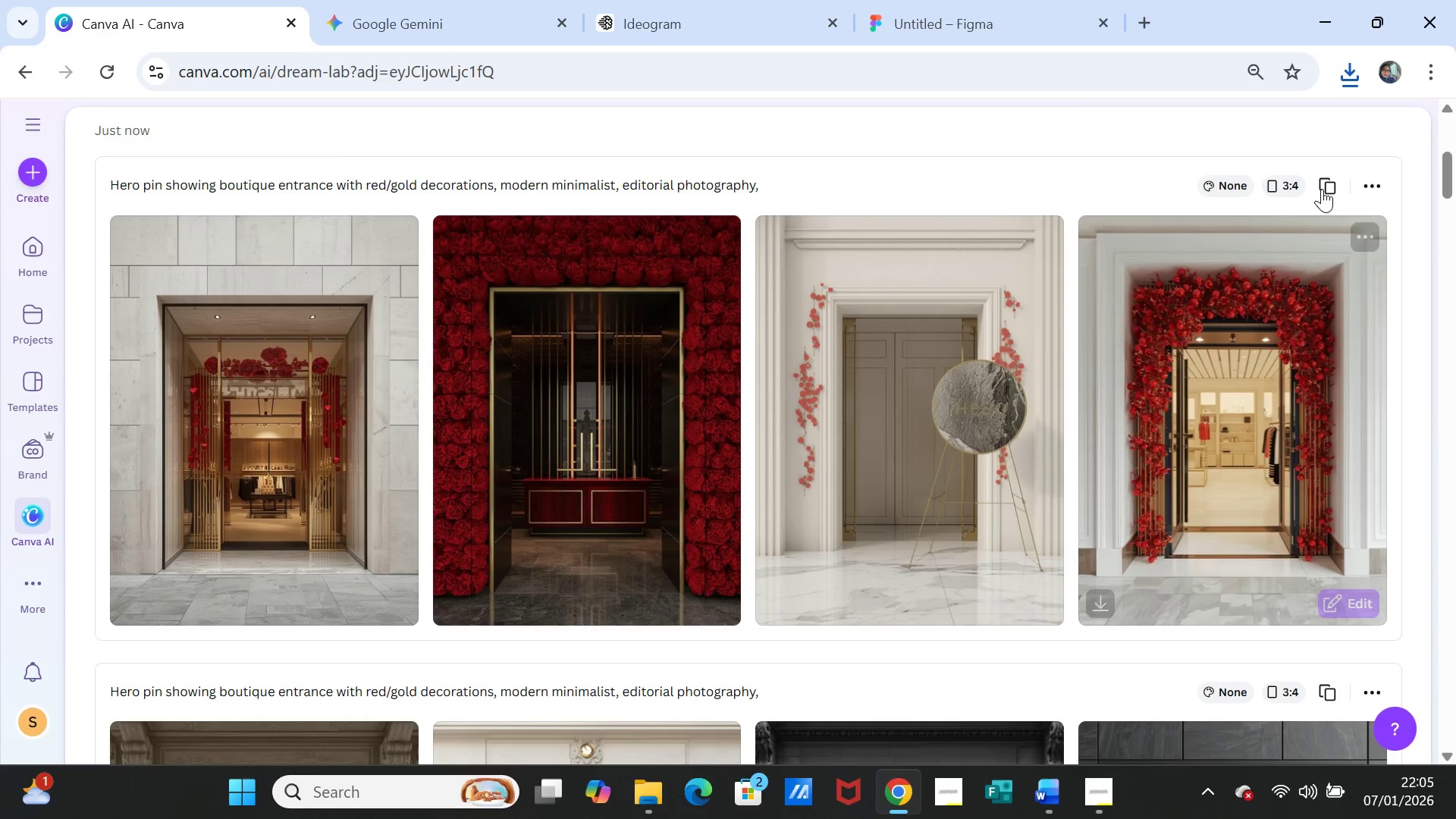 
left_click([1326, 175])
 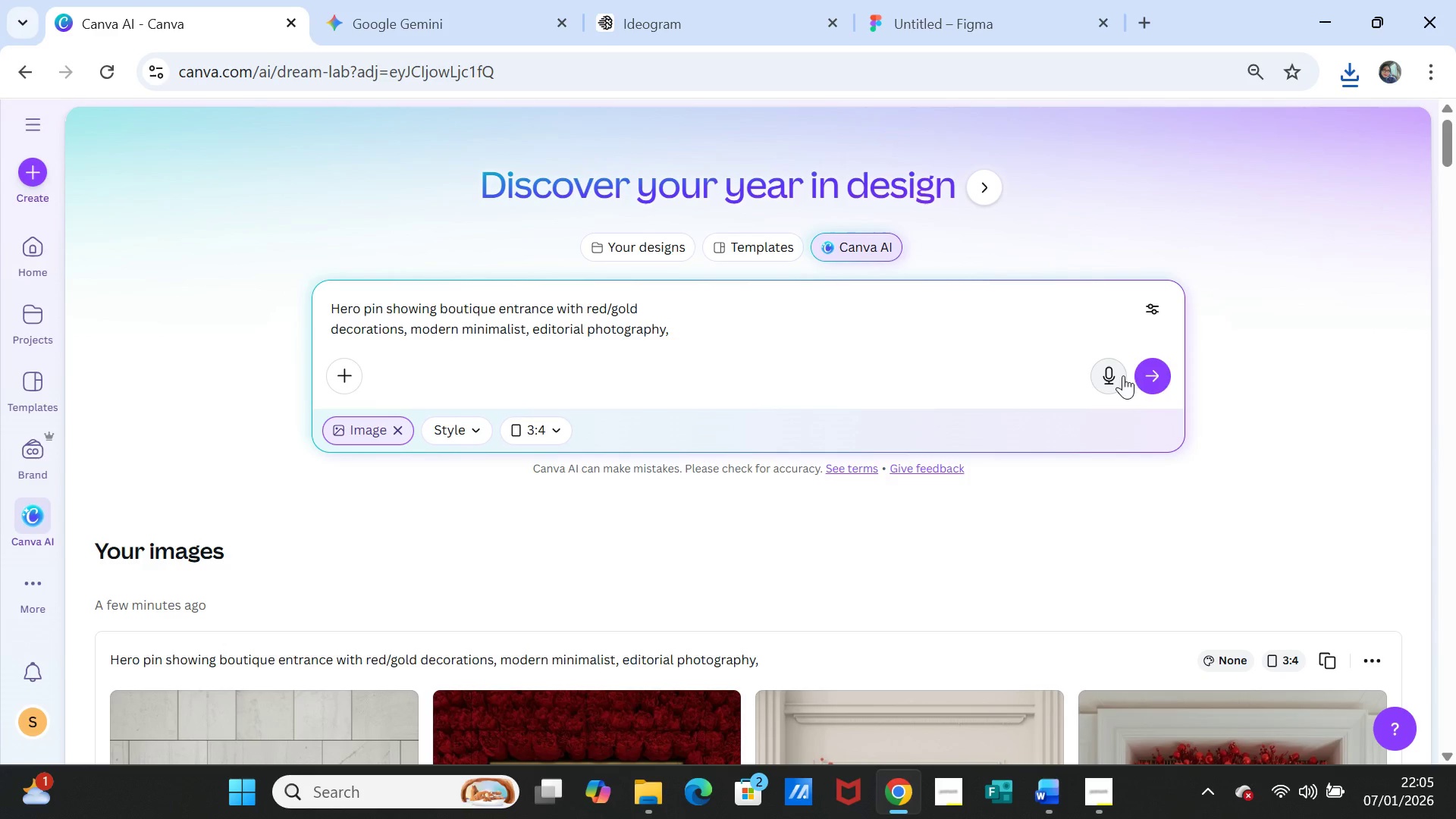 
left_click([1164, 367])
 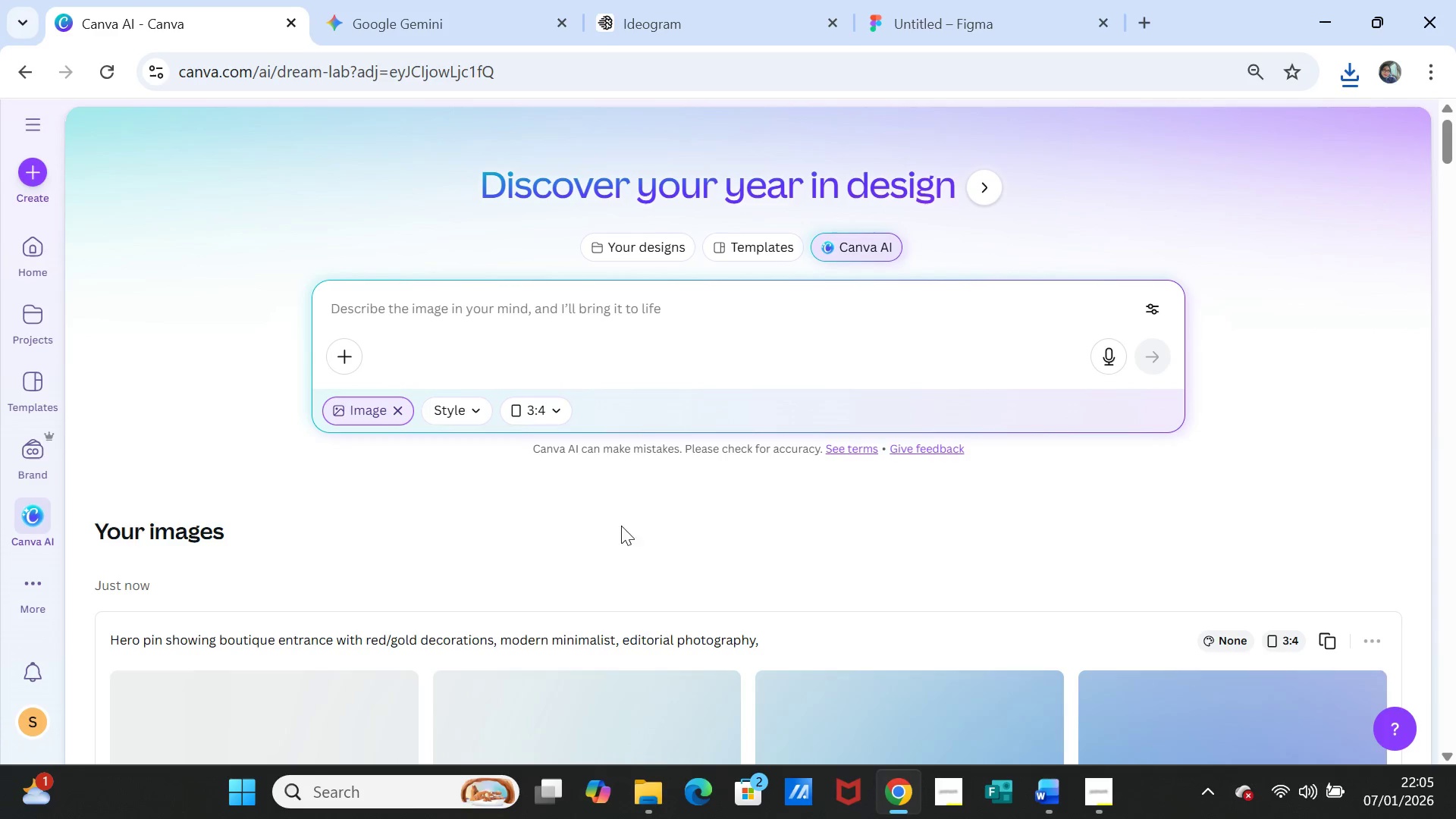 
scroll: coordinate [604, 478], scroll_direction: down, amount: 3.0
 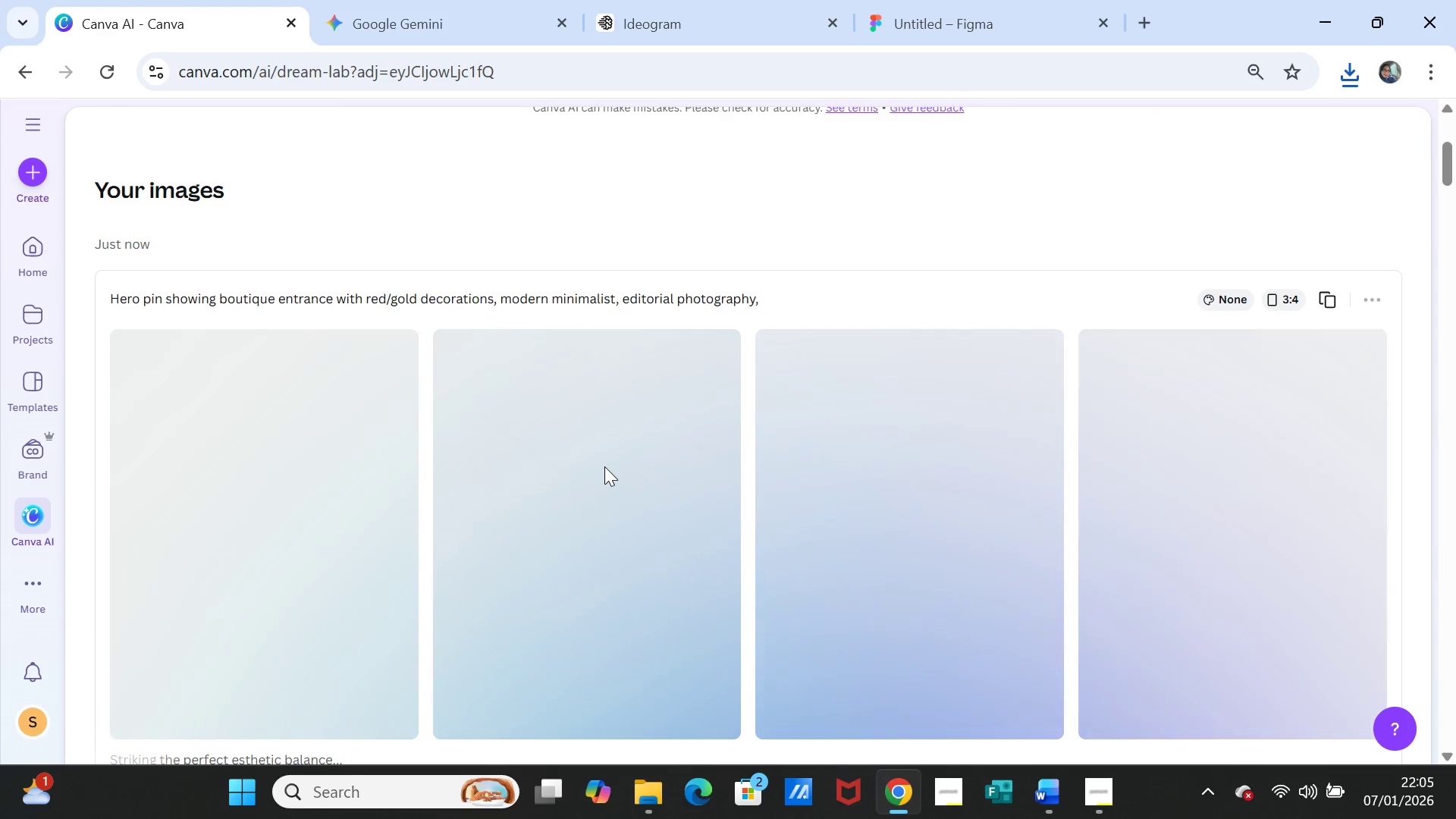 
wait(10.6)
 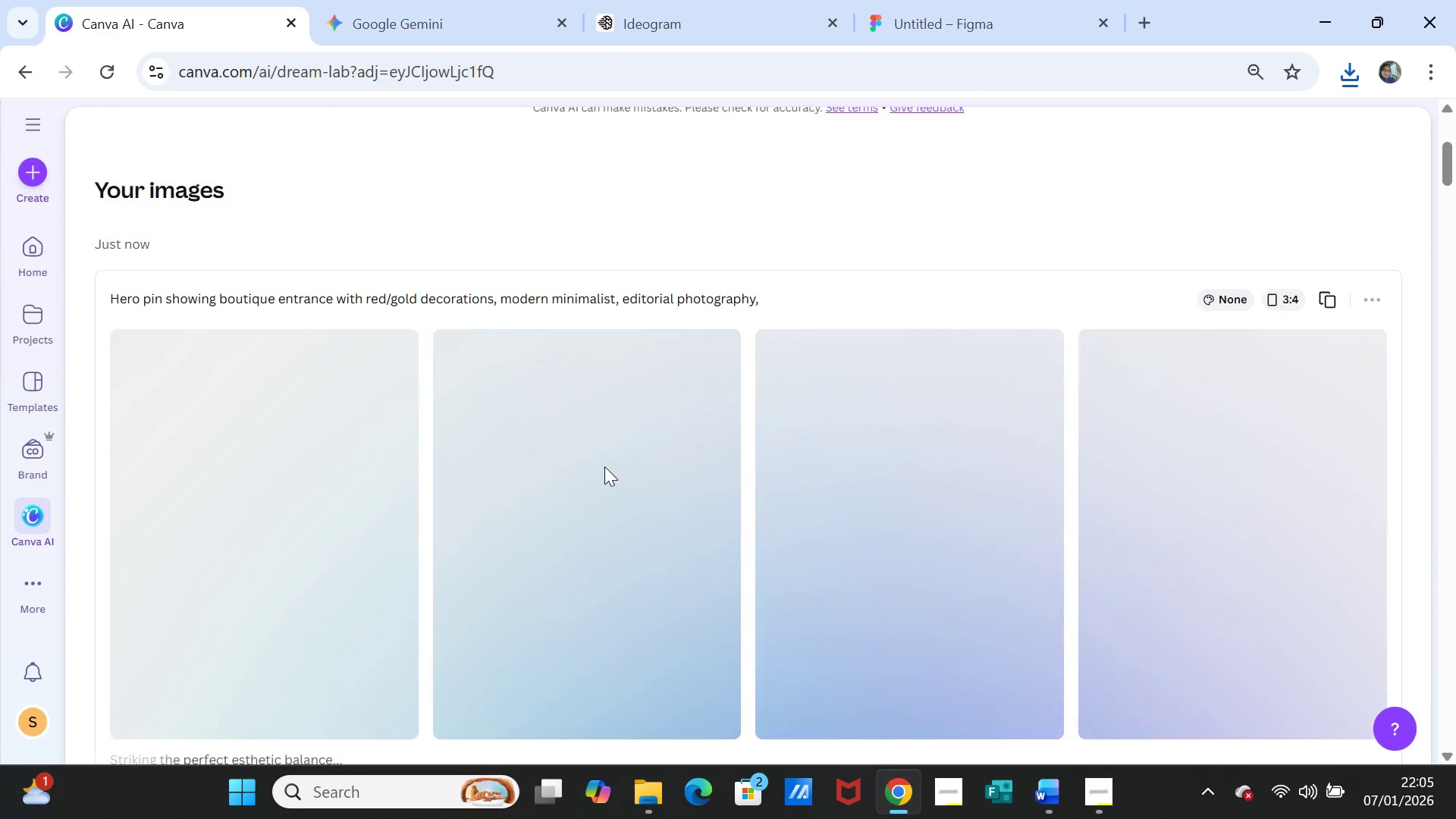 
scroll: coordinate [1128, 472], scroll_direction: down, amount: 10.0
 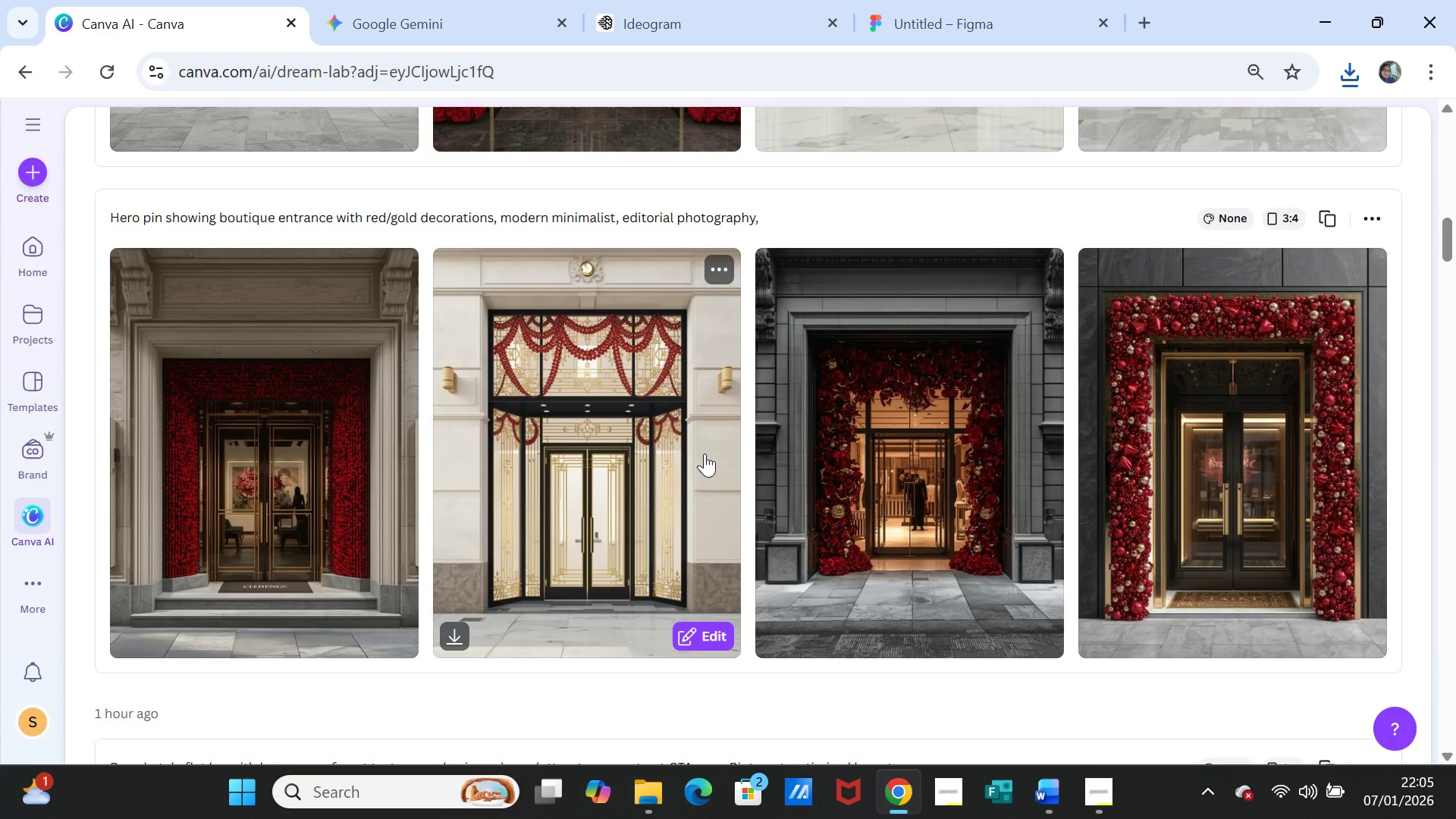 
wait(5.39)
 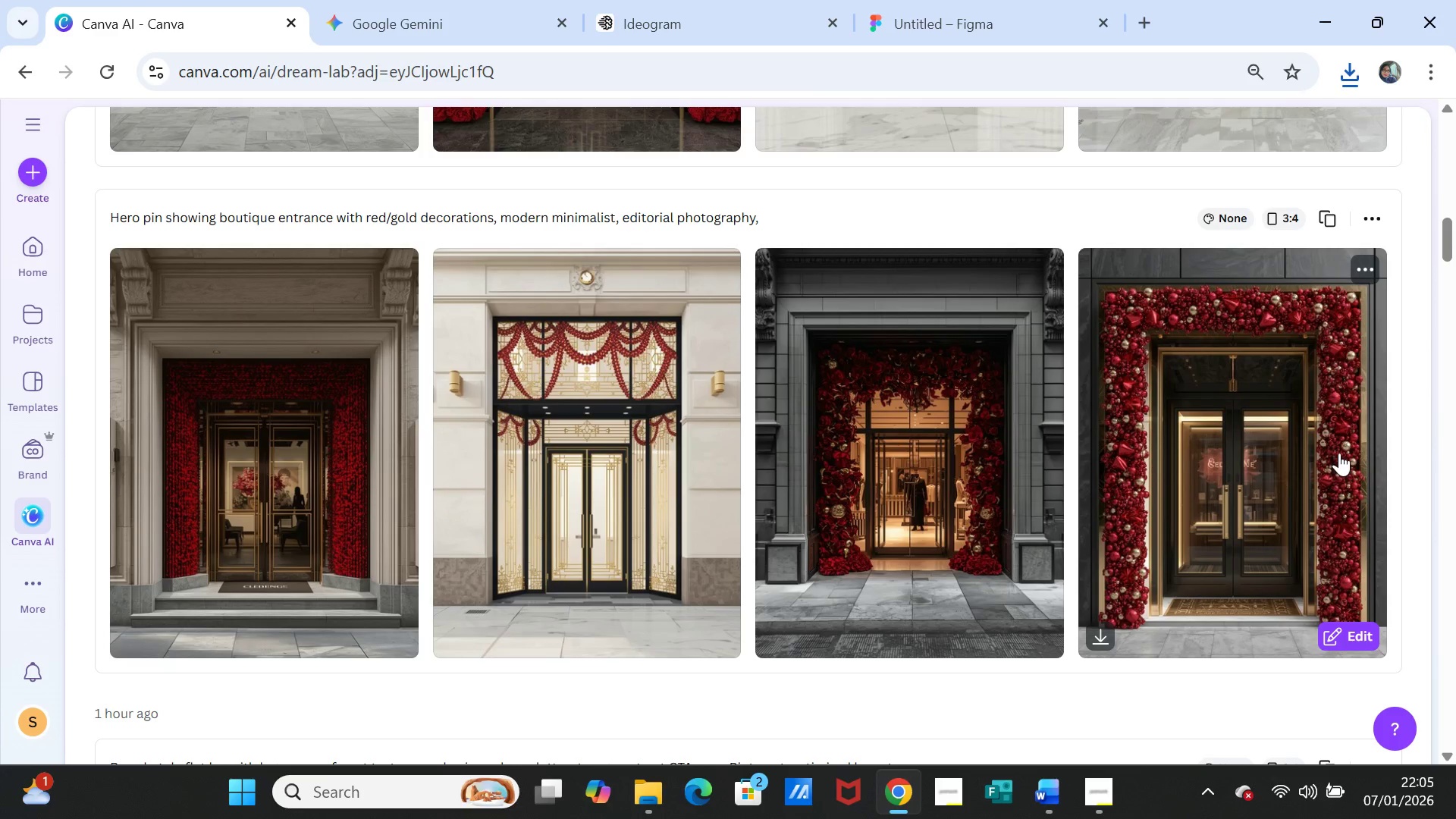 
scroll: coordinate [1293, 256], scroll_direction: up, amount: 6.0
 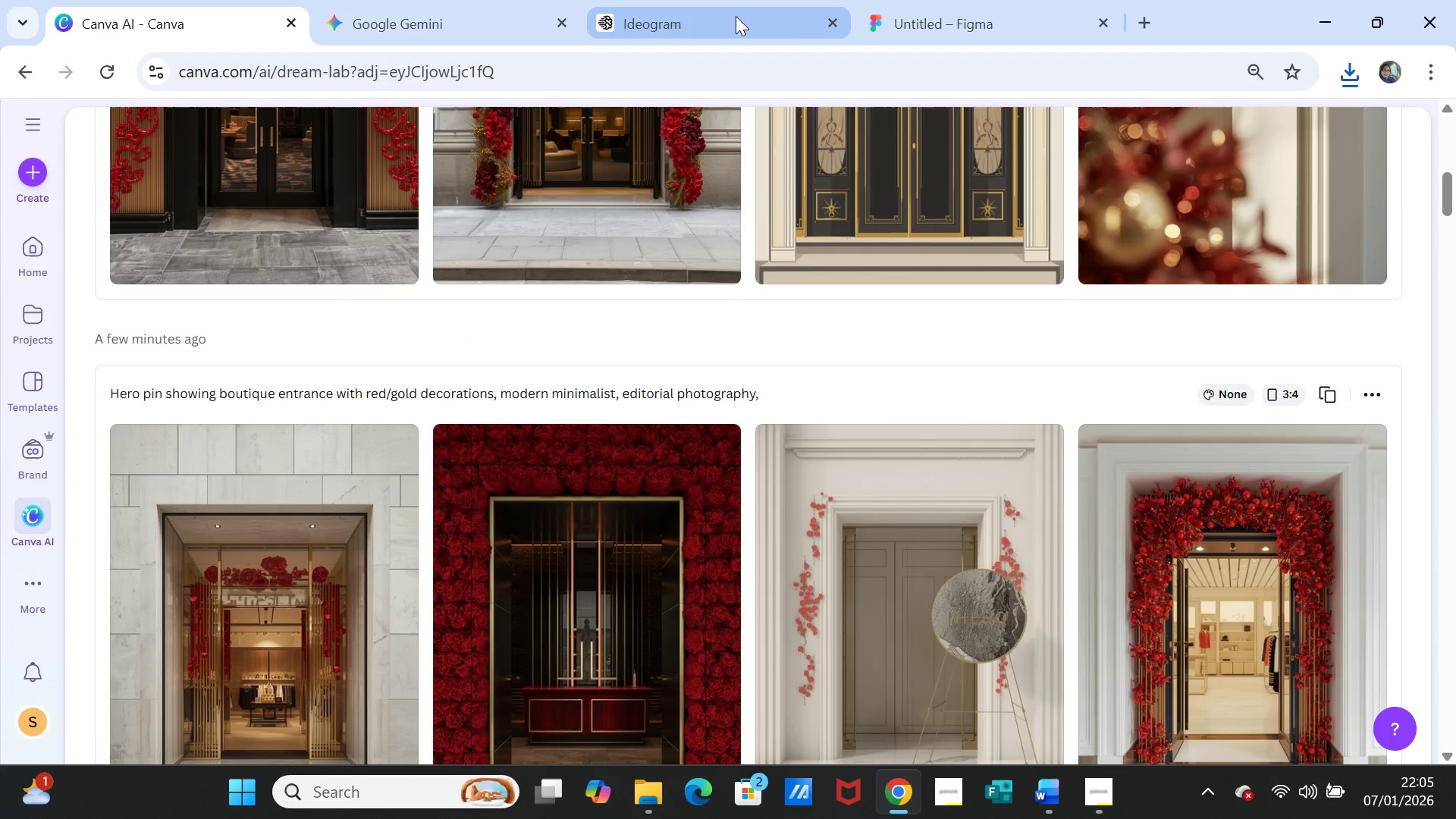 
left_click([719, 16])
 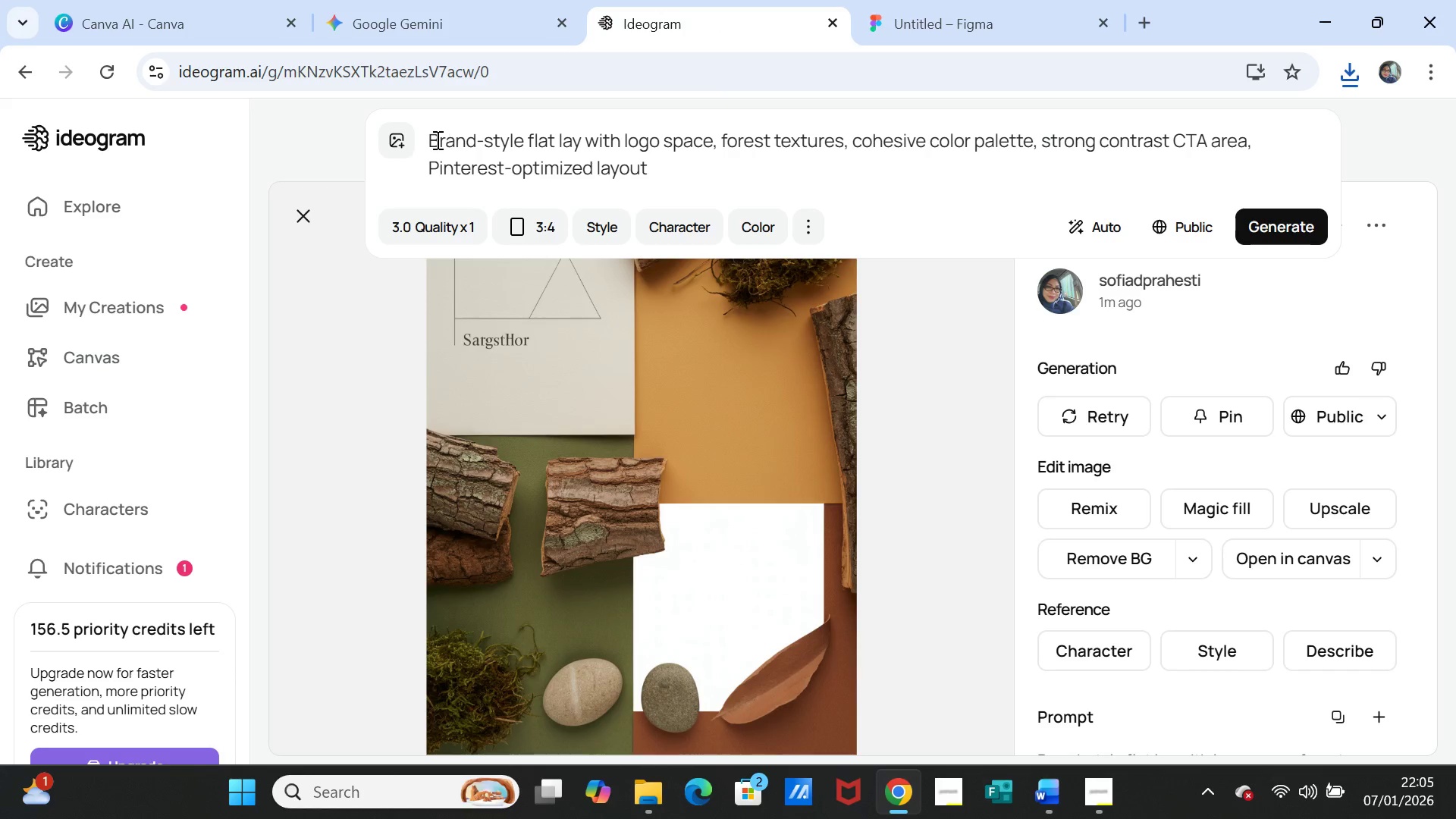 
left_click_drag(start_coordinate=[428, 140], to_coordinate=[613, 172])
 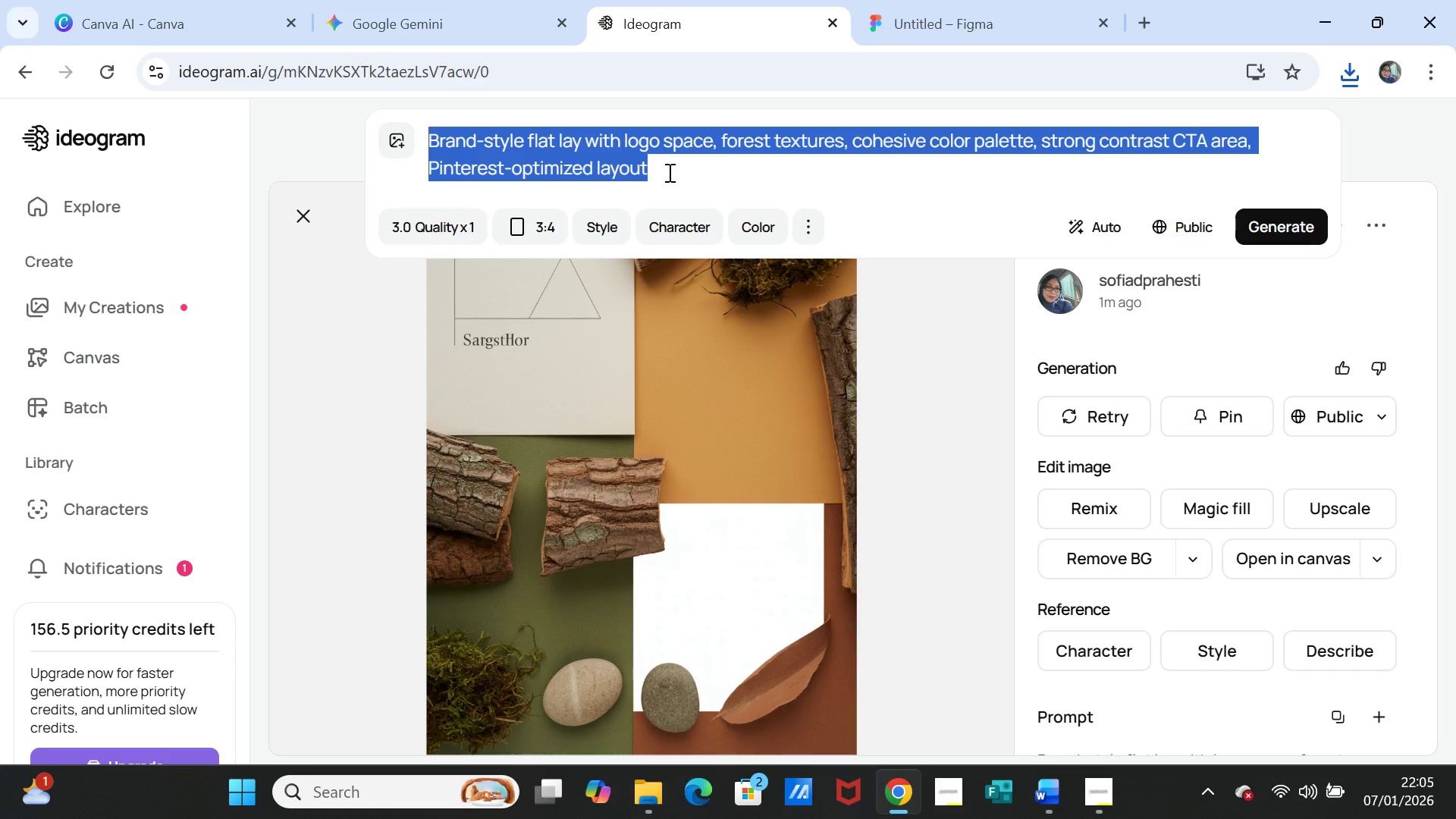 
key(Control+V)
 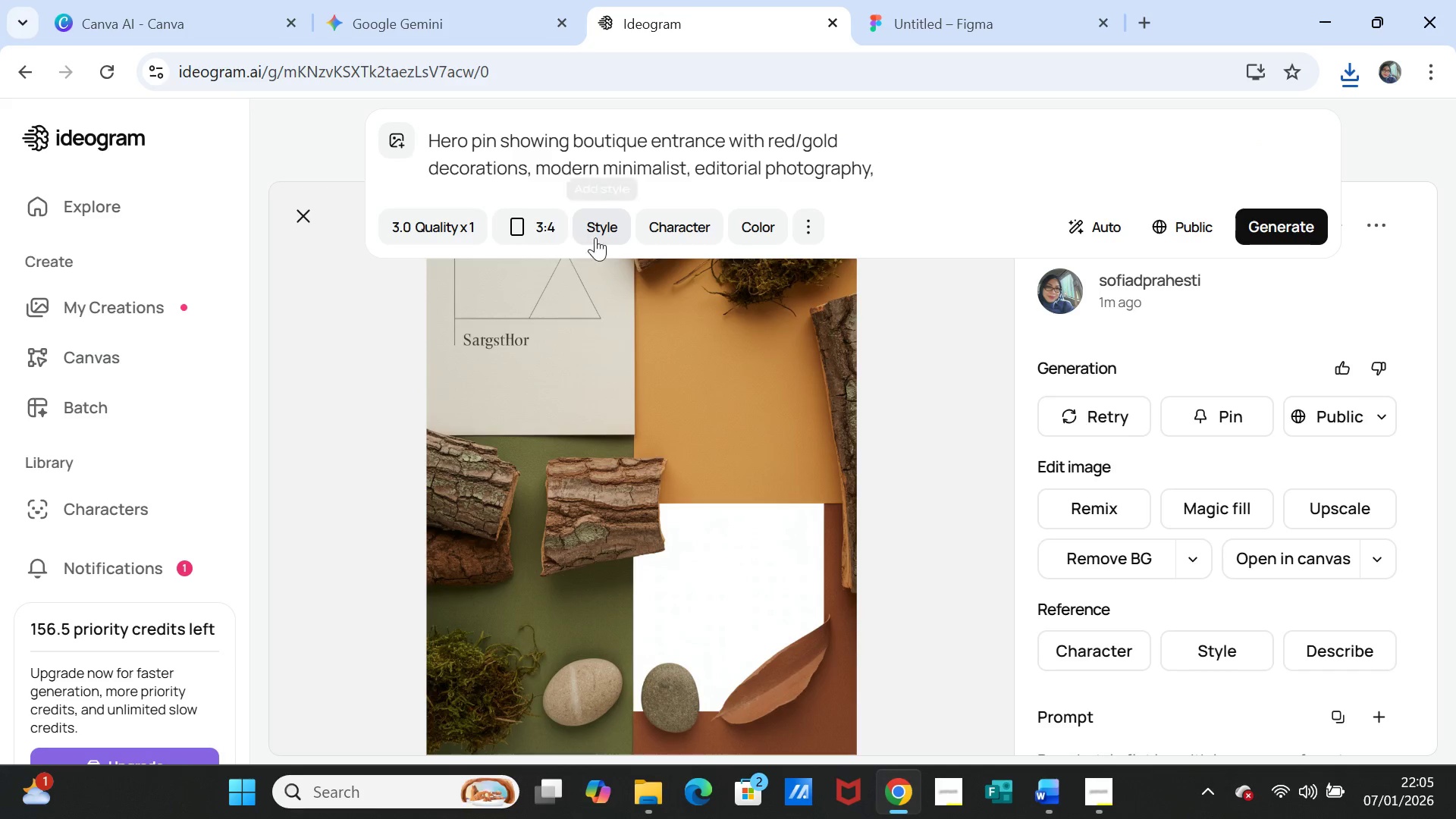 
left_click([1276, 213])
 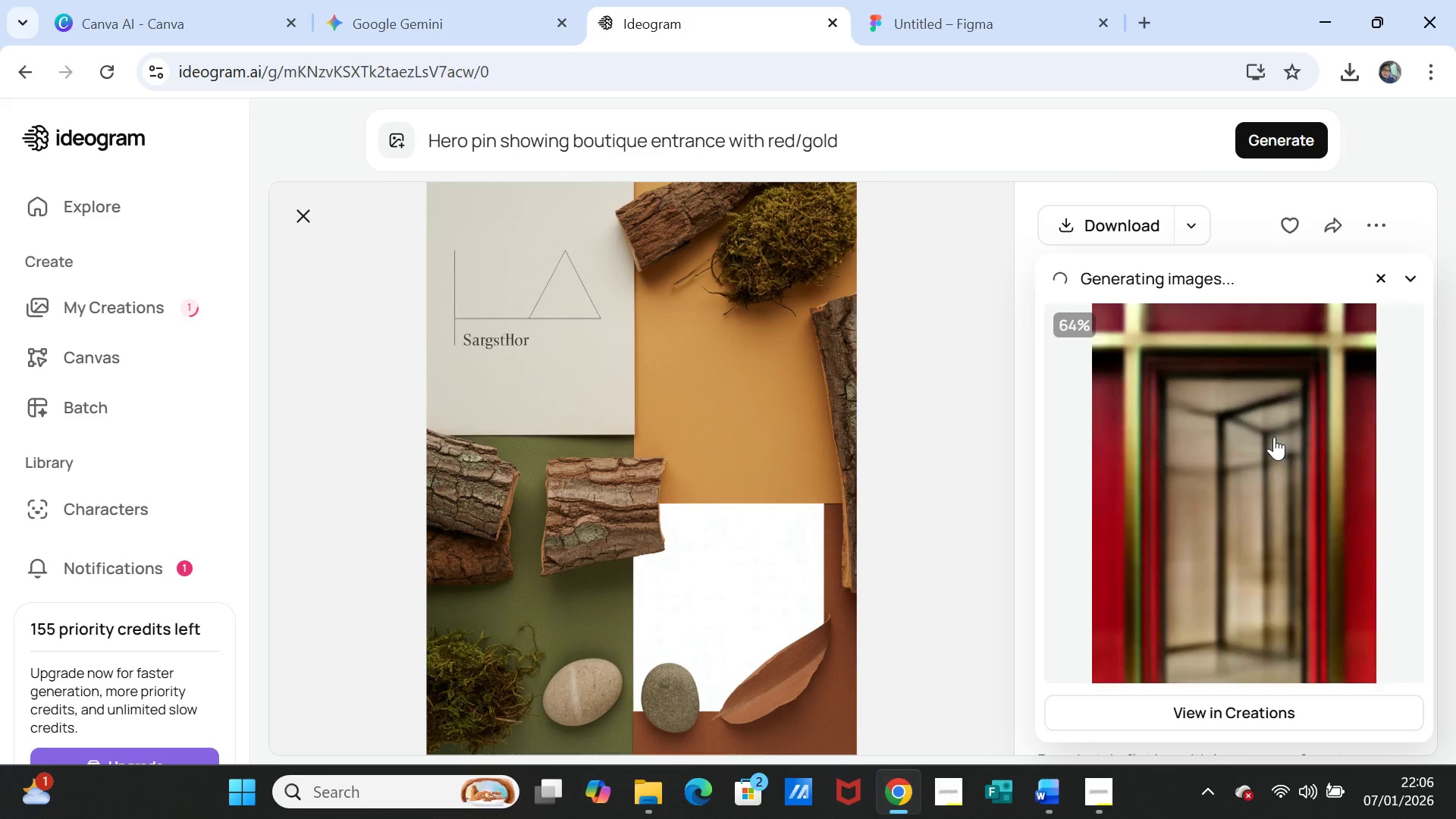 
wait(21.23)
 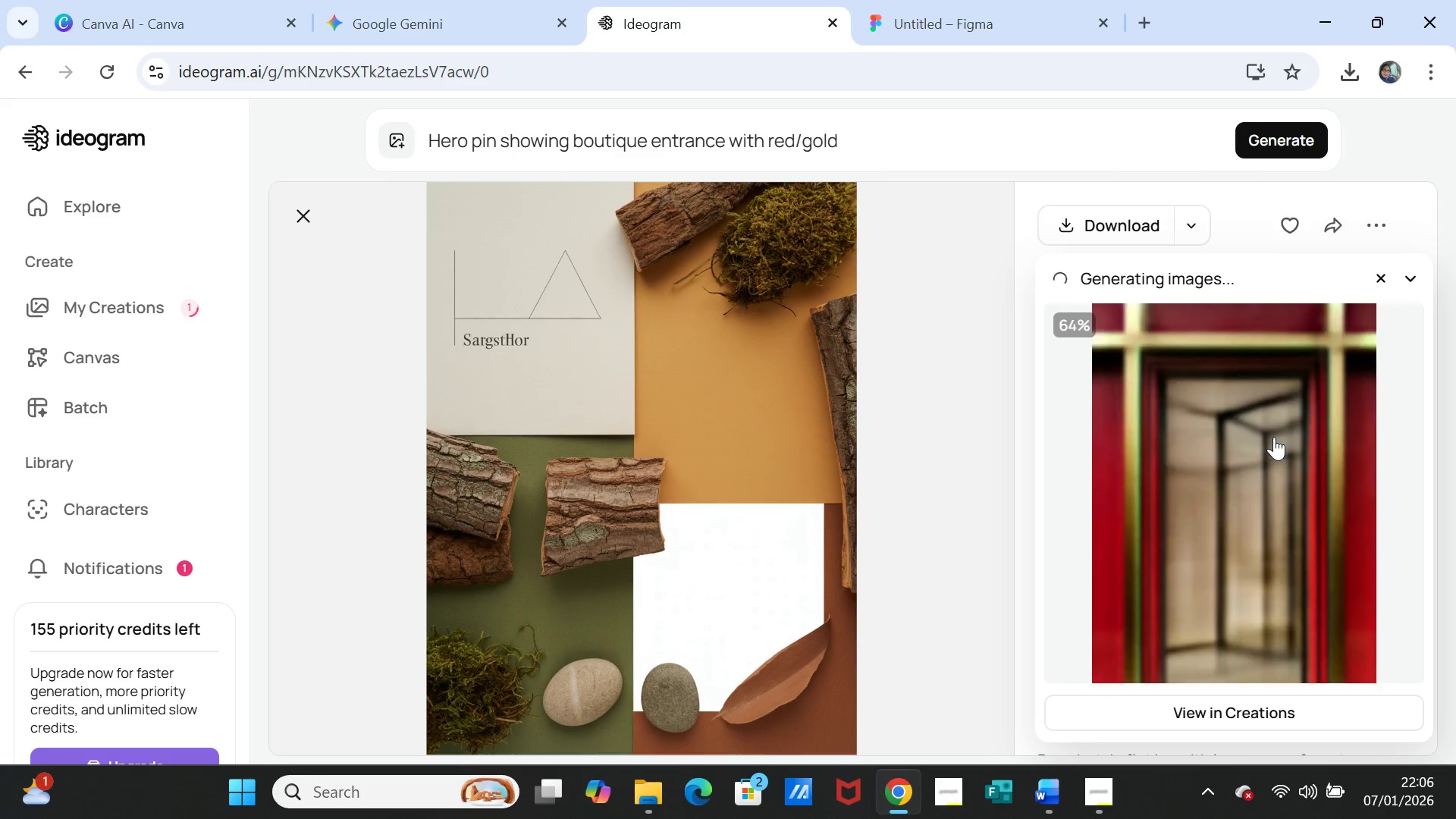 
left_click([1246, 461])
 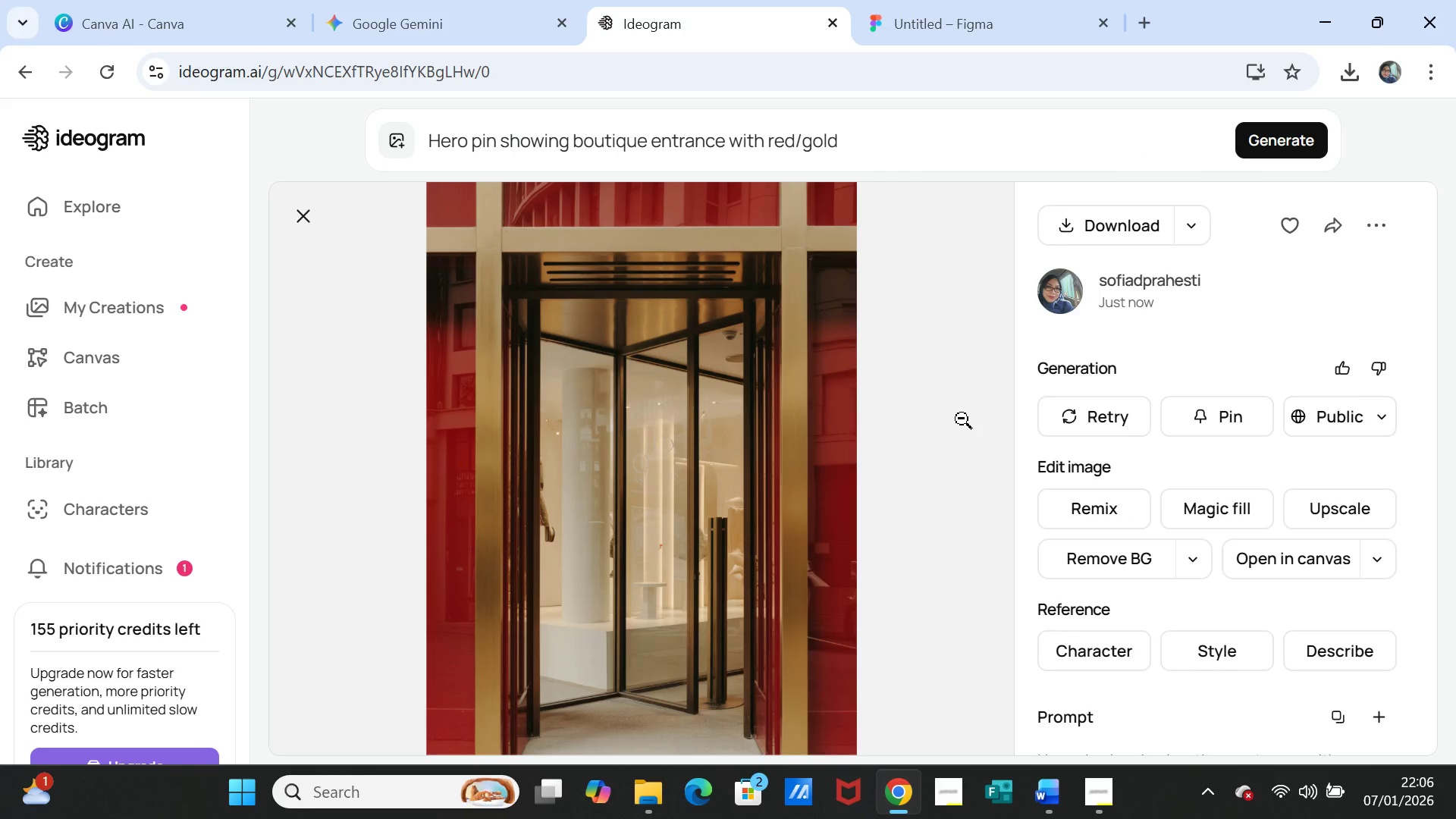 
scroll: coordinate [883, 417], scroll_direction: down, amount: 1.0
 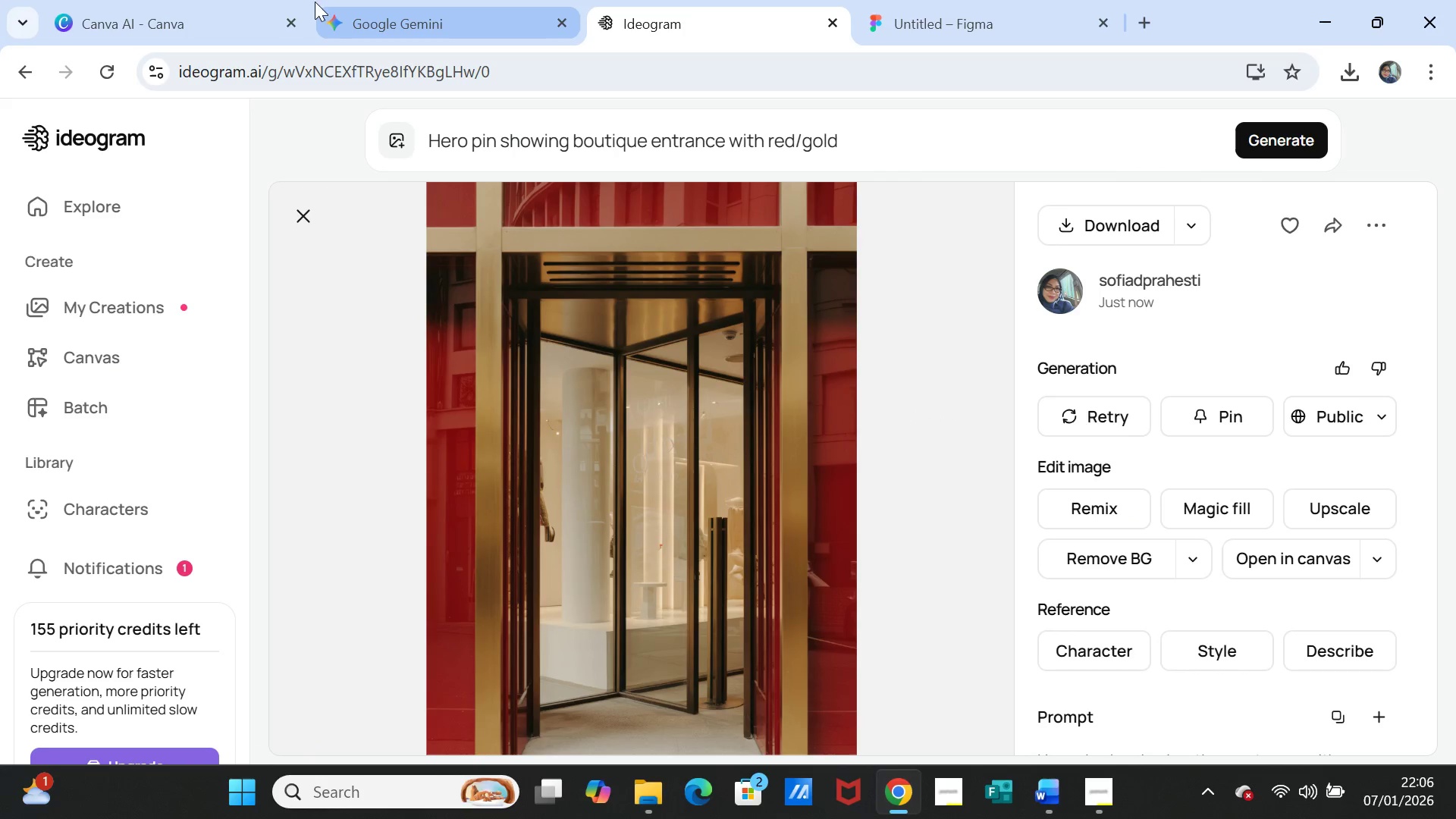 
left_click([358, 2])
 